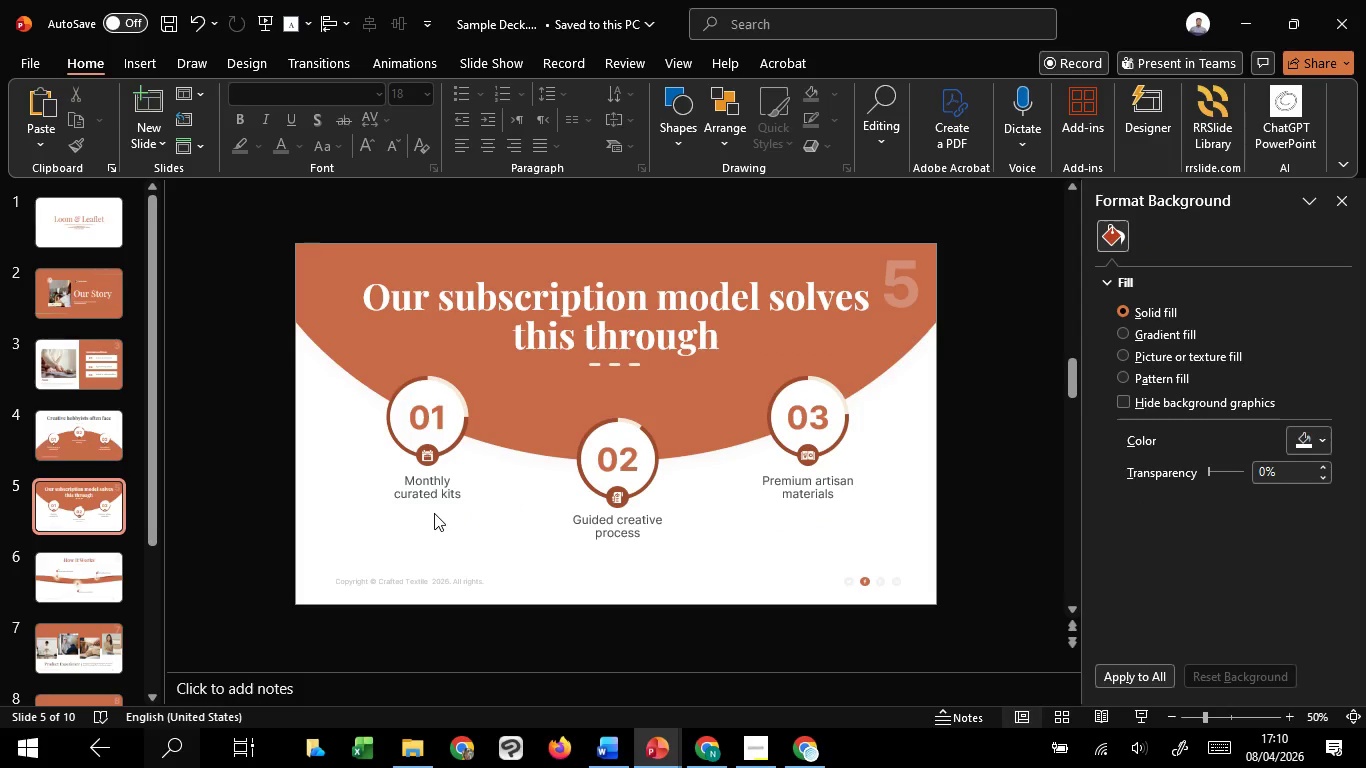 
left_click([423, 483])
 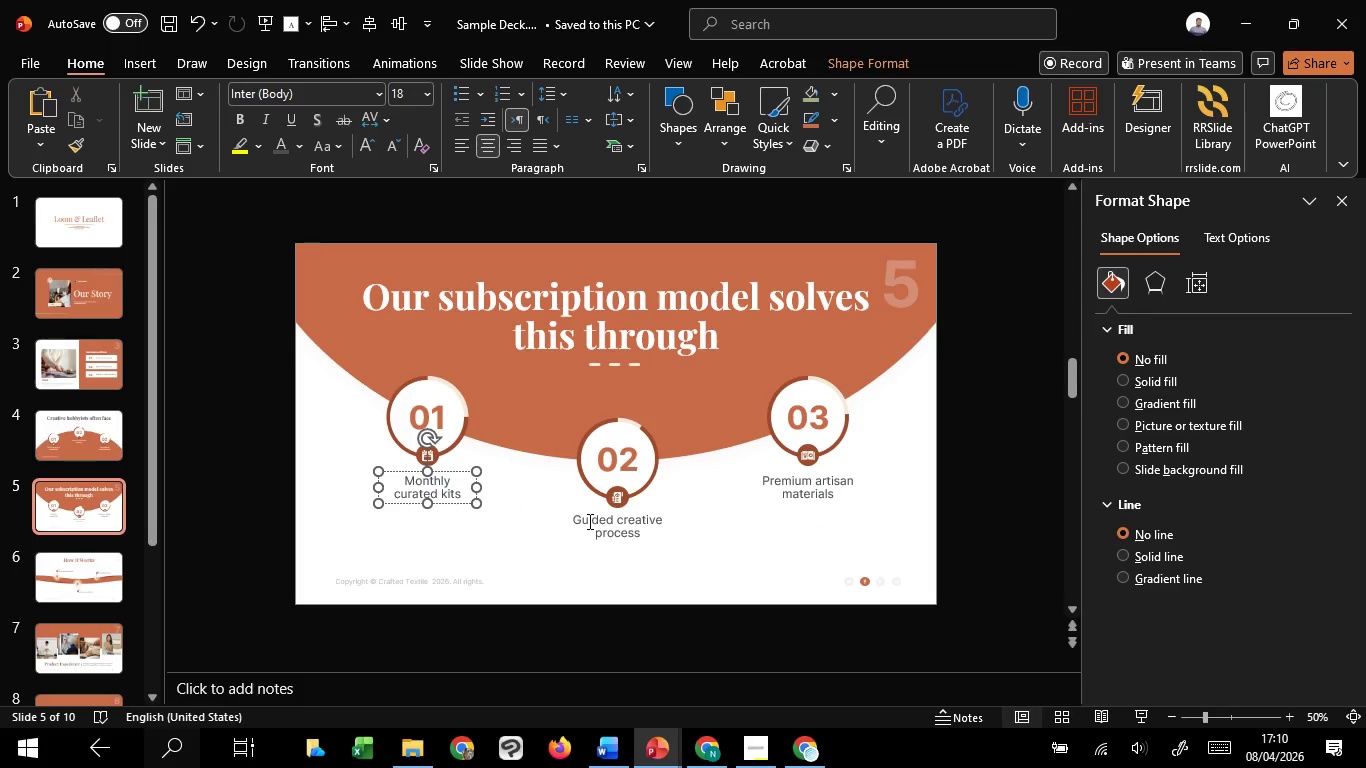 
left_click([588, 521])
 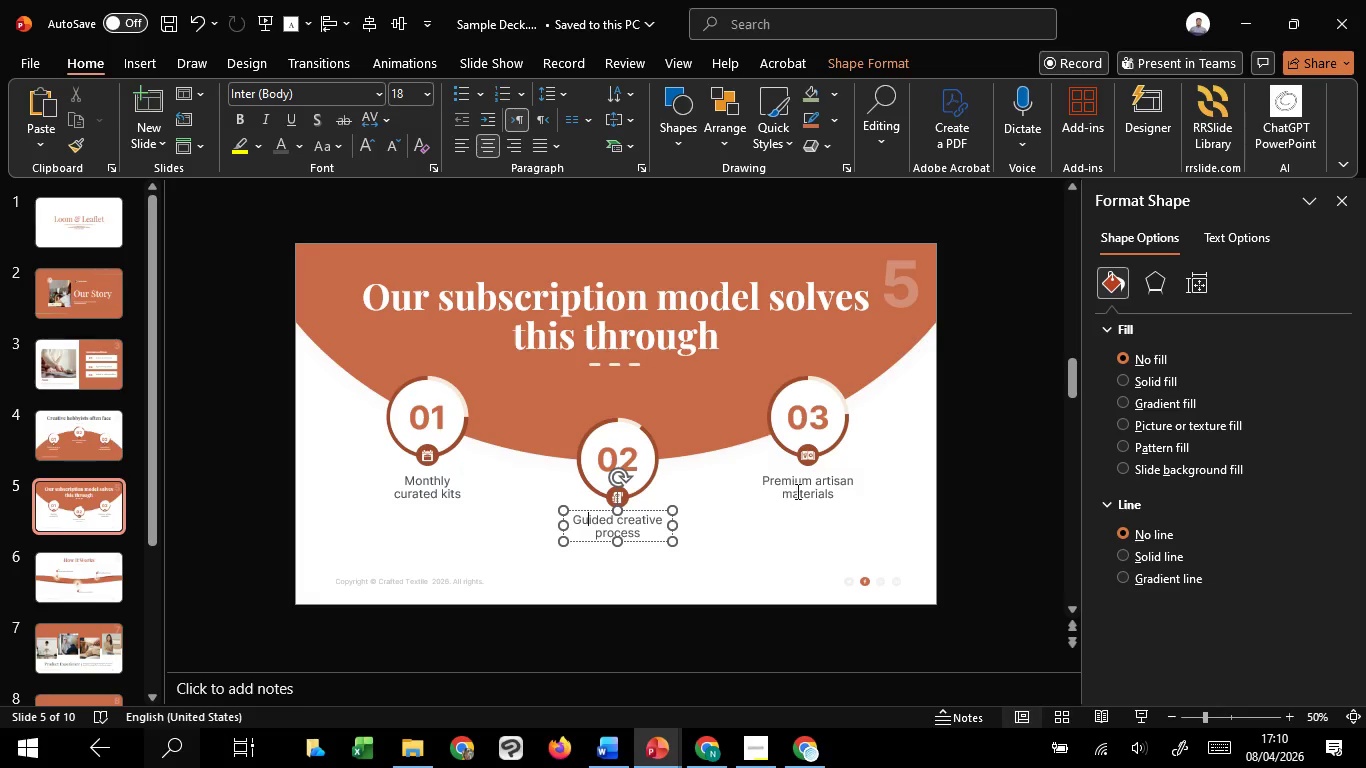 
left_click([797, 491])
 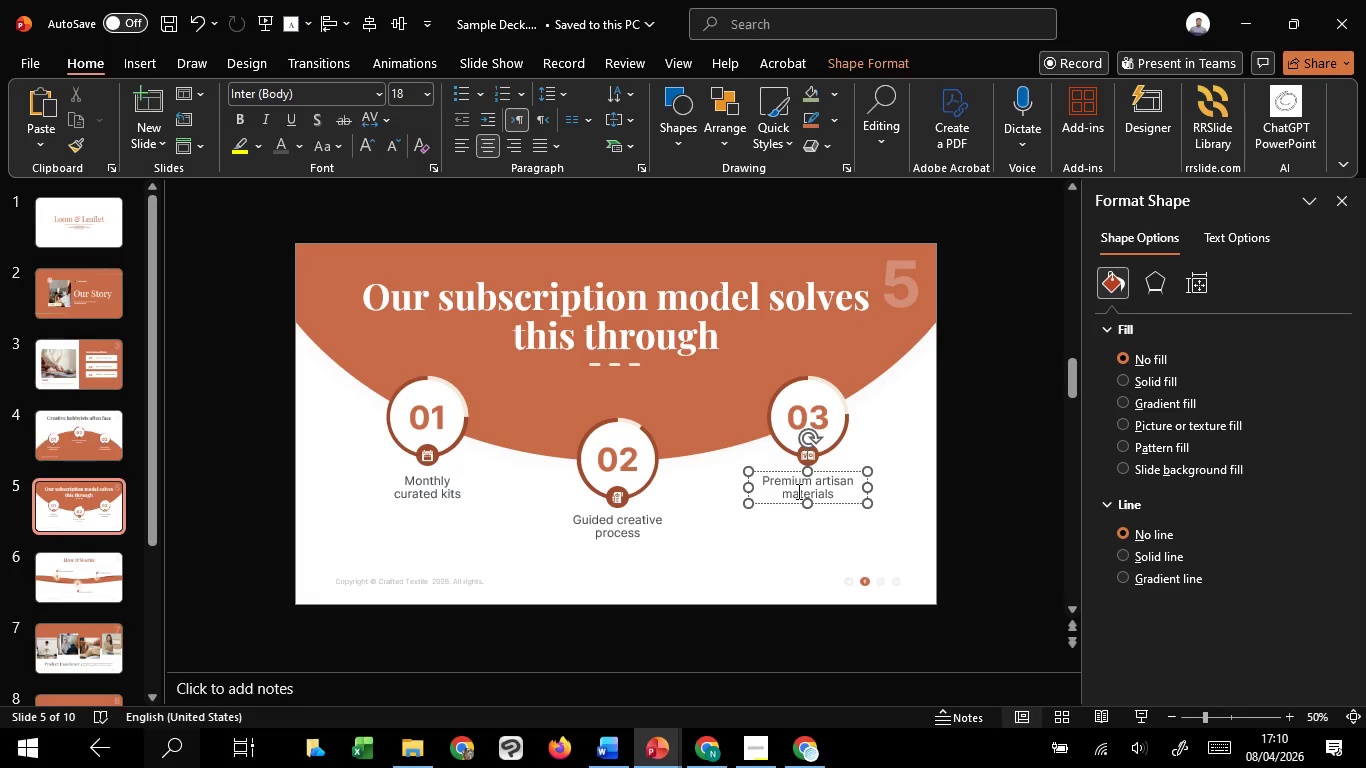 
wait(12.28)
 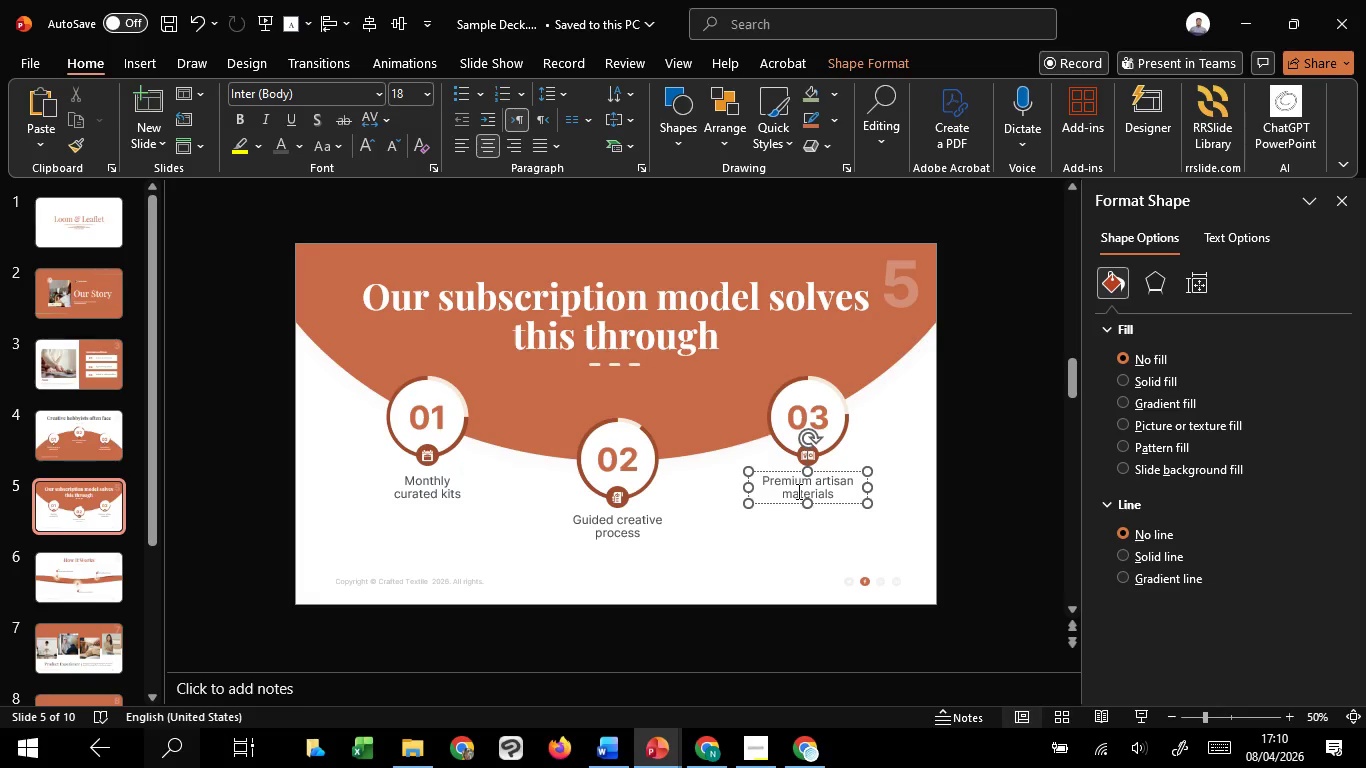 
left_click([1003, 325])
 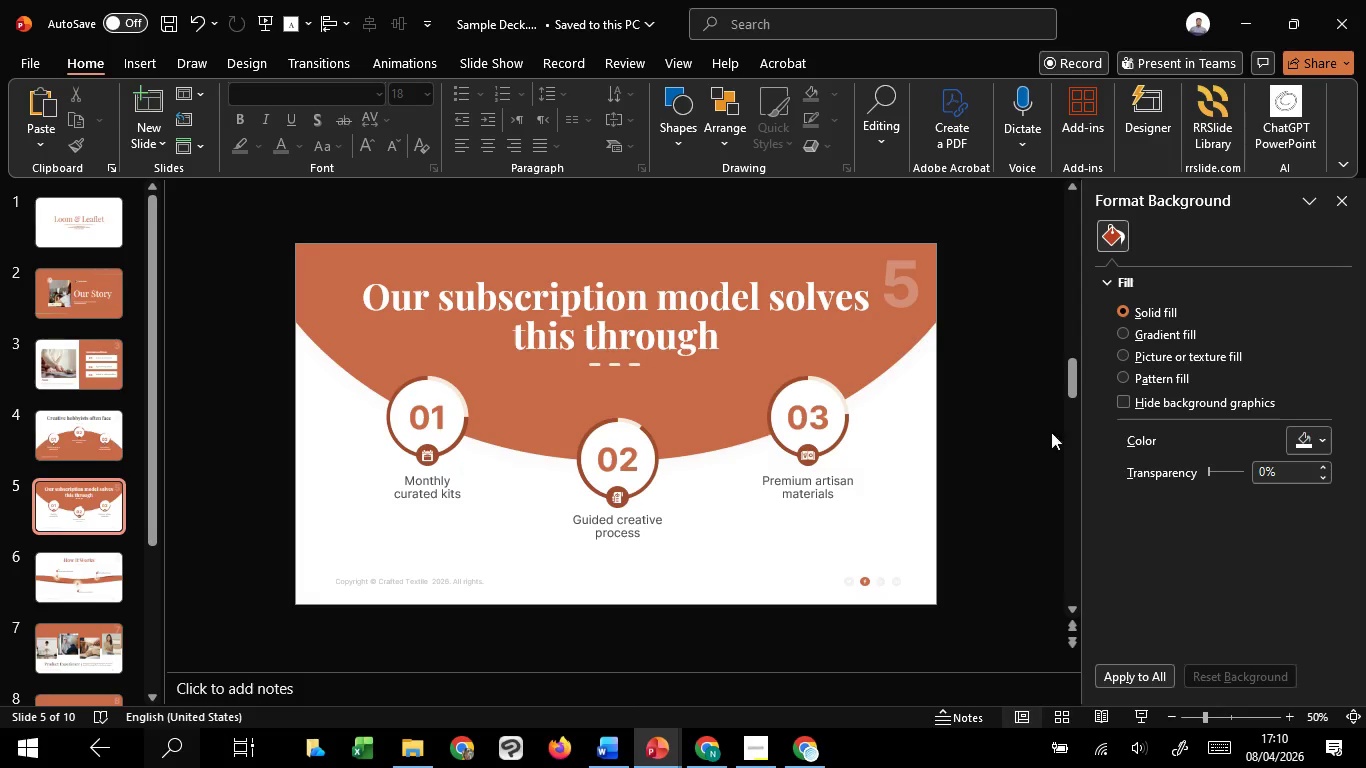 
wait(9.48)
 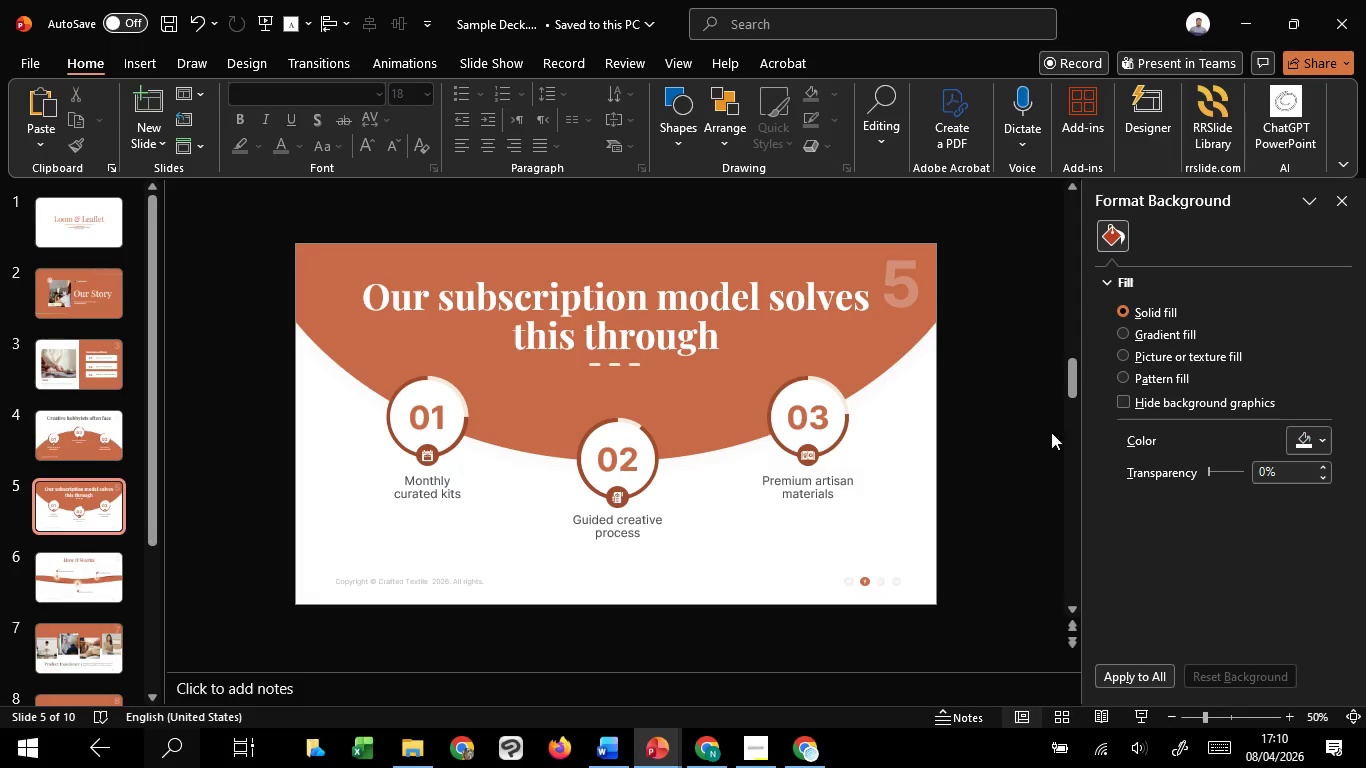 
left_click([1004, 366])
 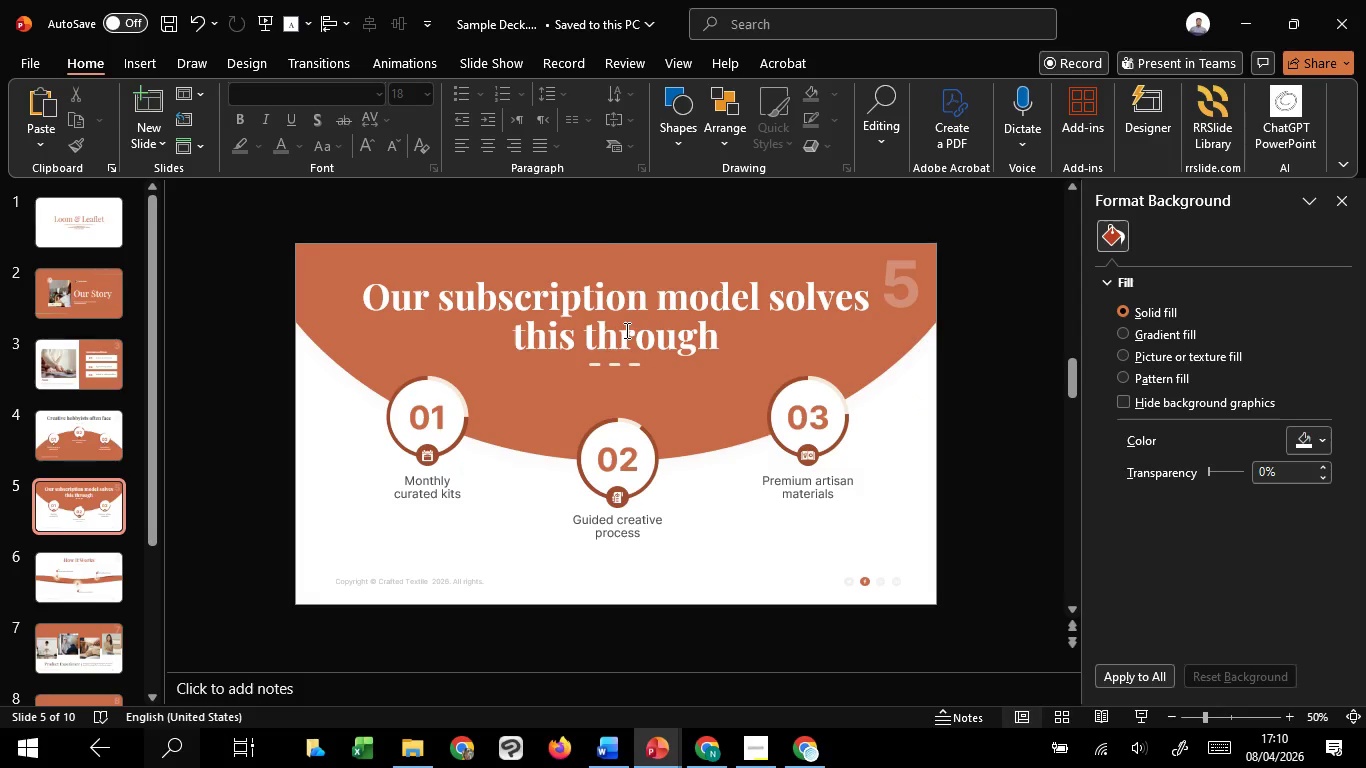 
left_click([625, 330])
 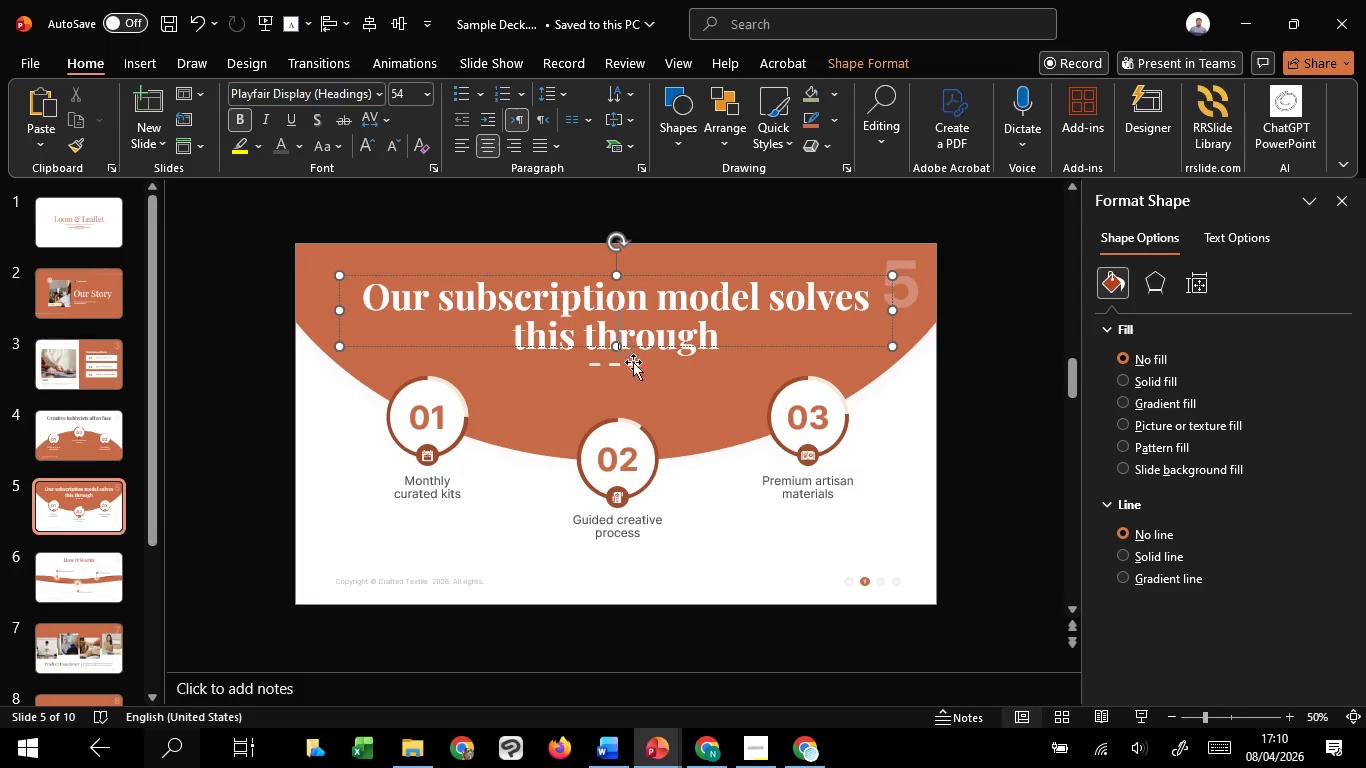 
hold_key(key=ShiftLeft, duration=0.75)
left_click([423, 417])
 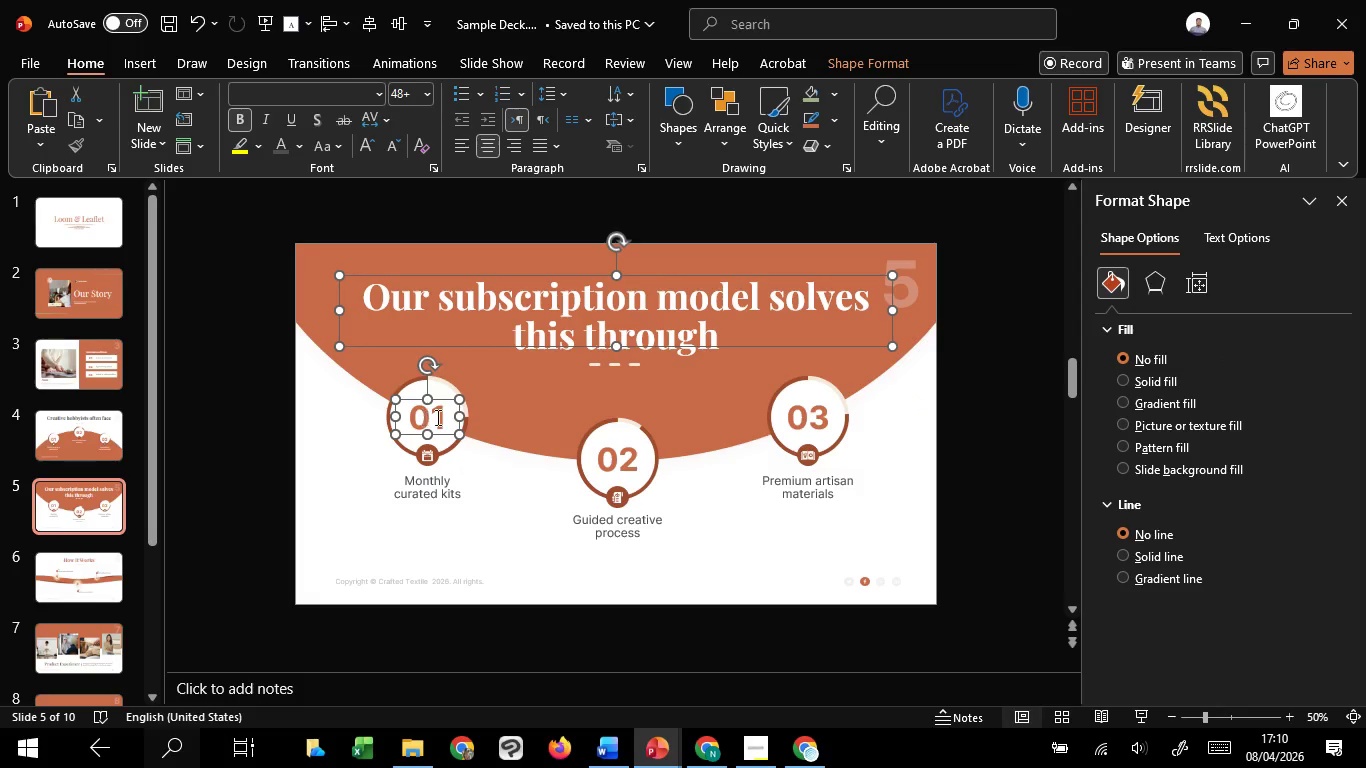 
hold_key(key=ShiftLeft, duration=0.84)
left_click([430, 499])
 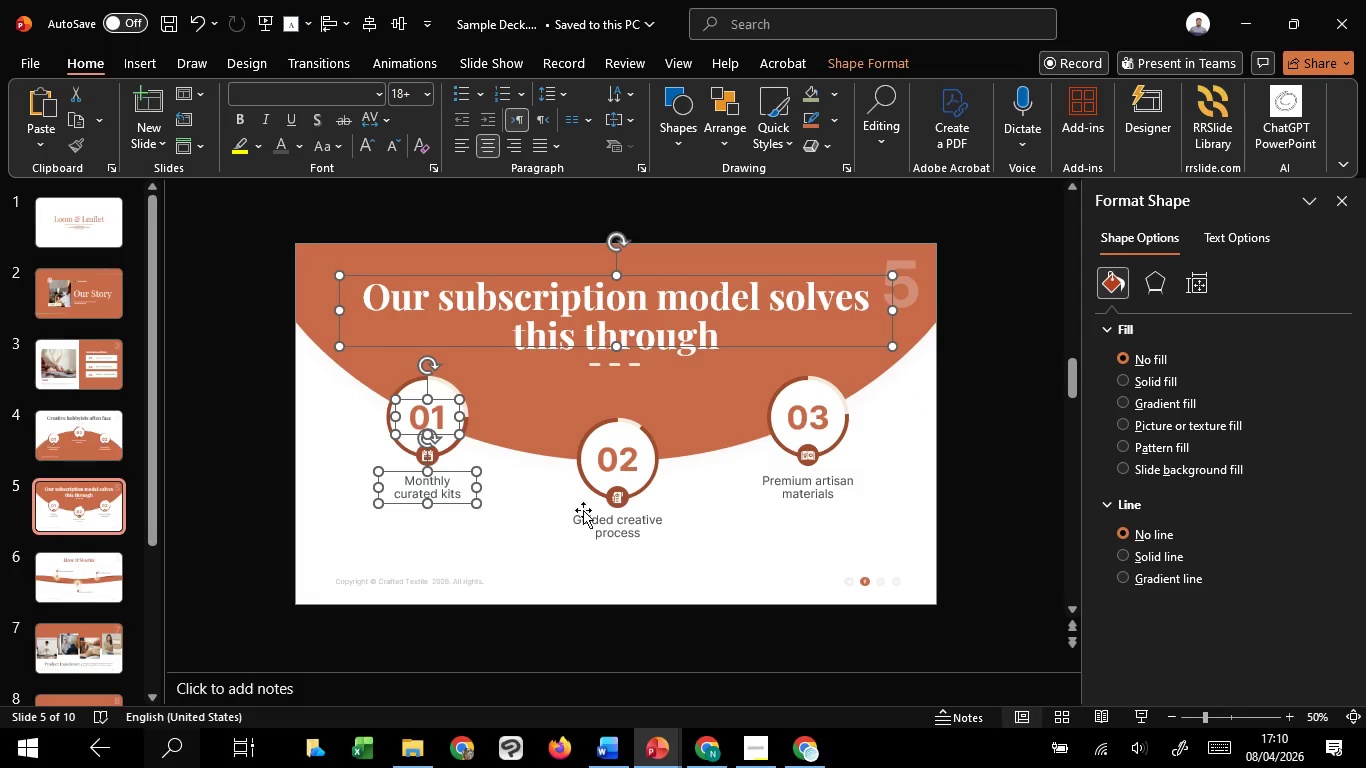 
hold_key(key=ShiftLeft, duration=0.42)
 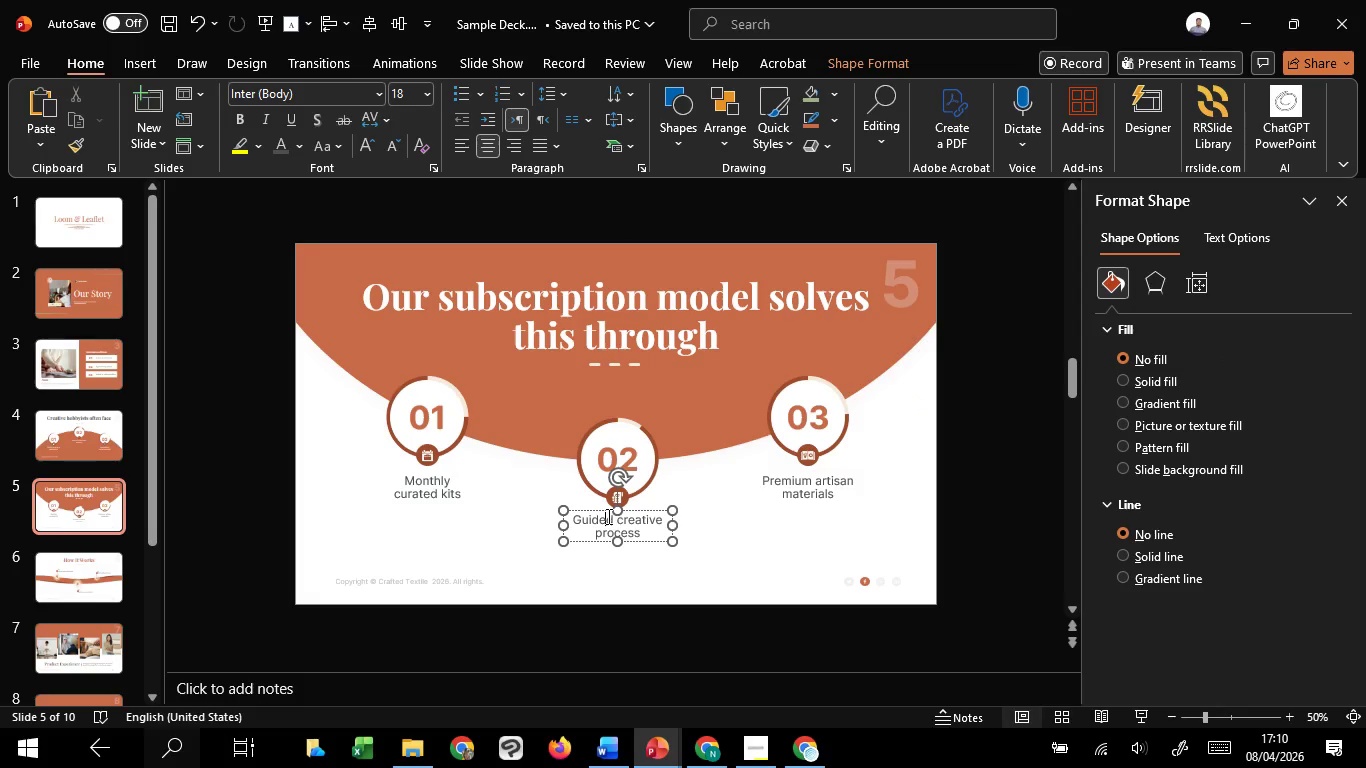 
left_click([607, 516])
 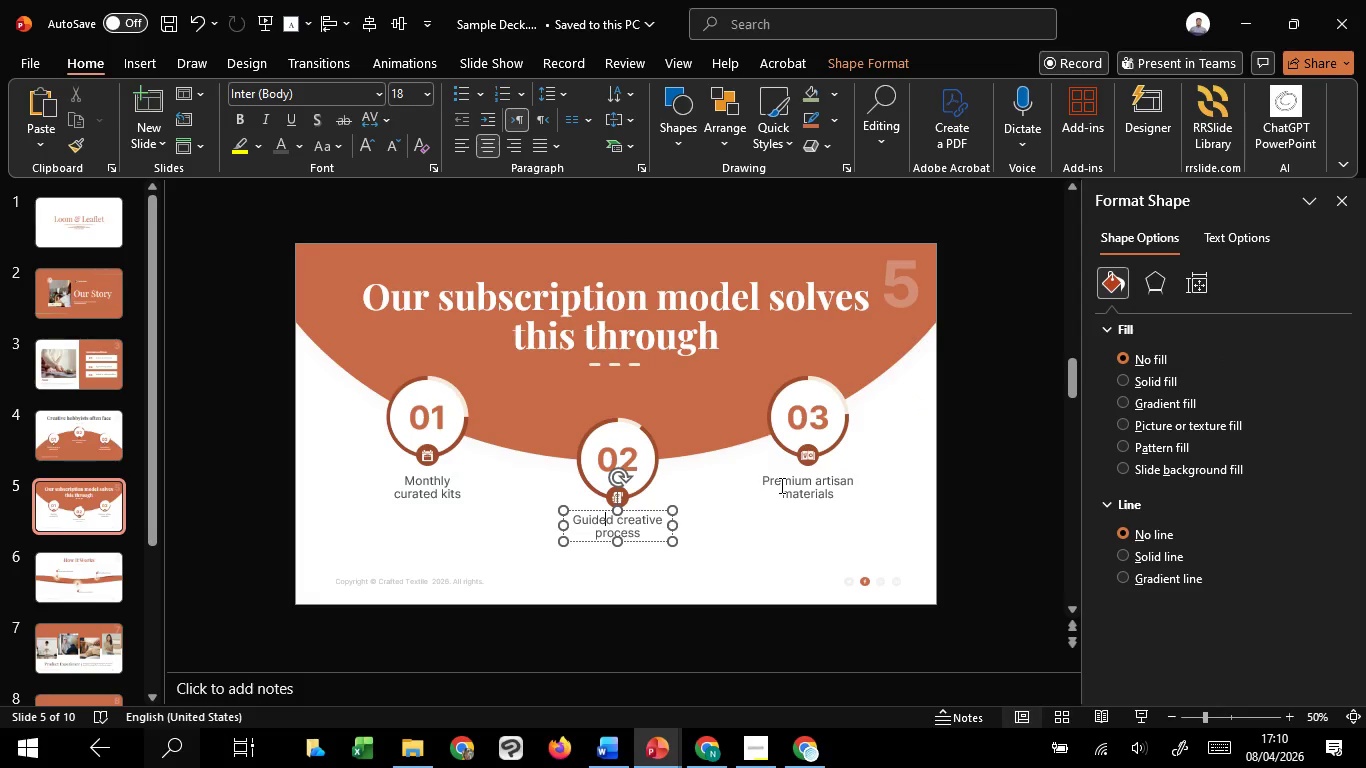 
left_click([780, 485])
 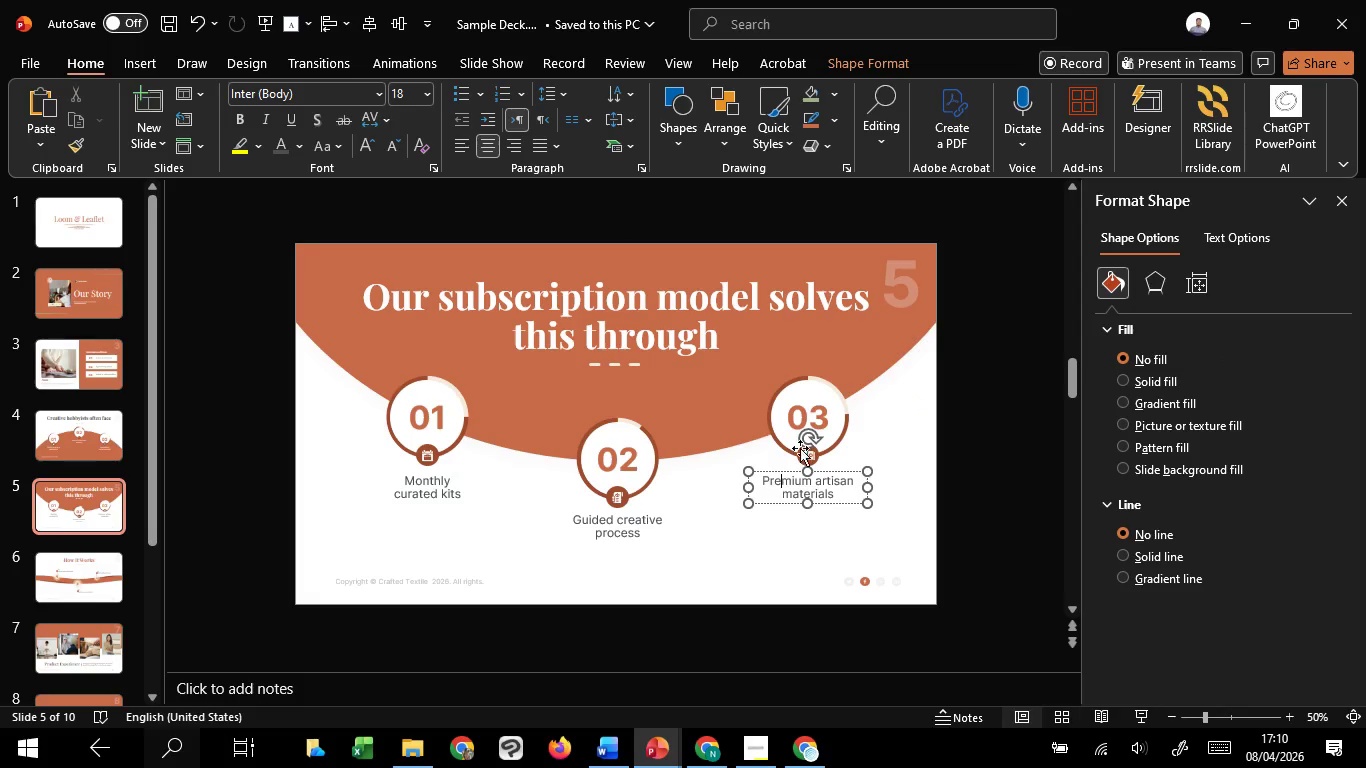 
hold_key(key=ShiftLeft, duration=1.19)
left_click([806, 404])
 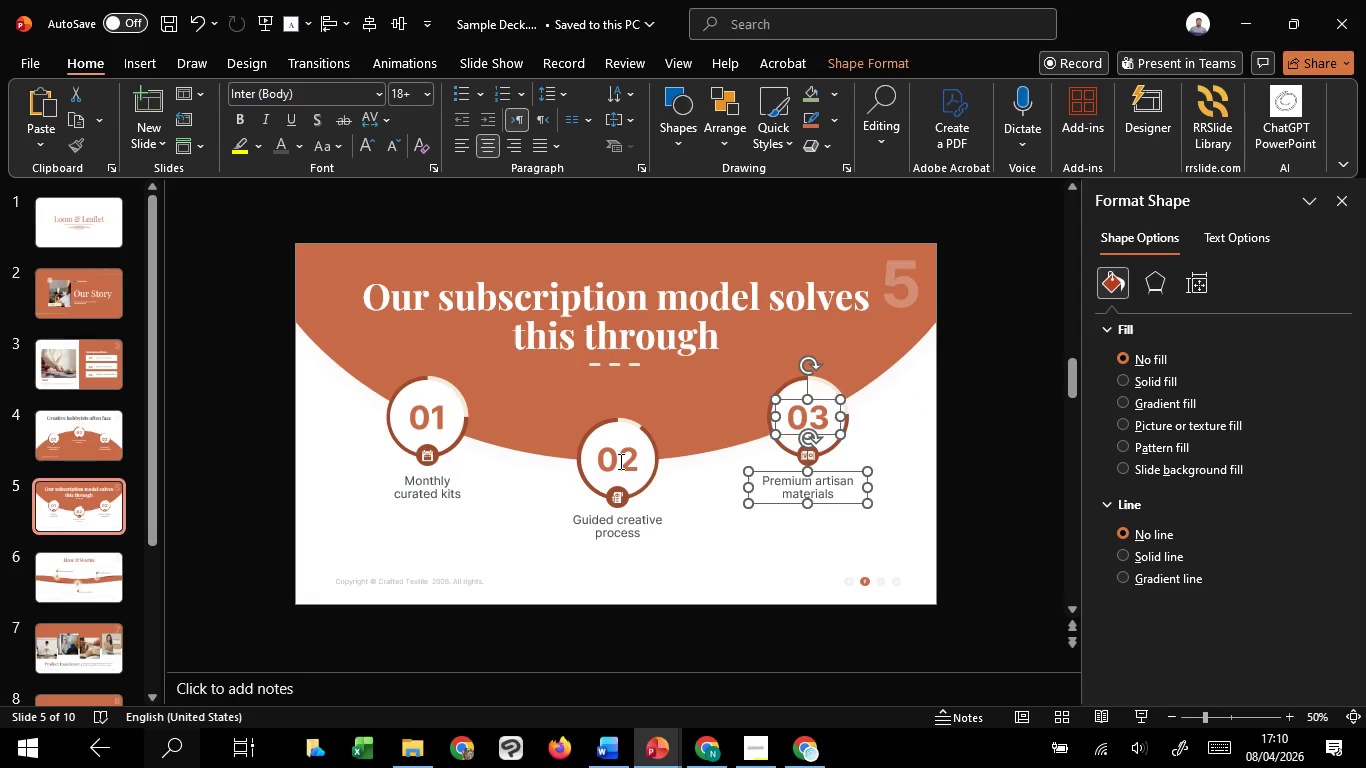 
left_click([619, 461])
 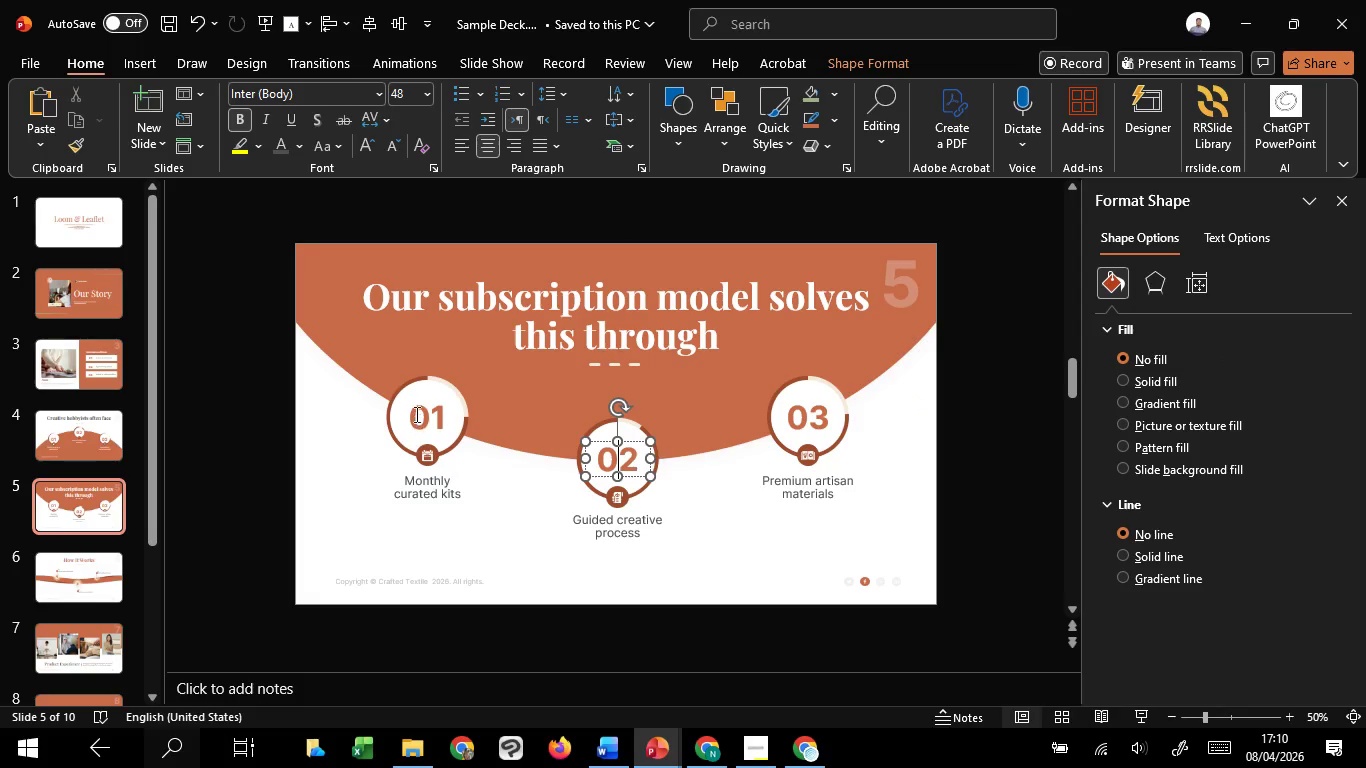 
left_click([415, 414])
 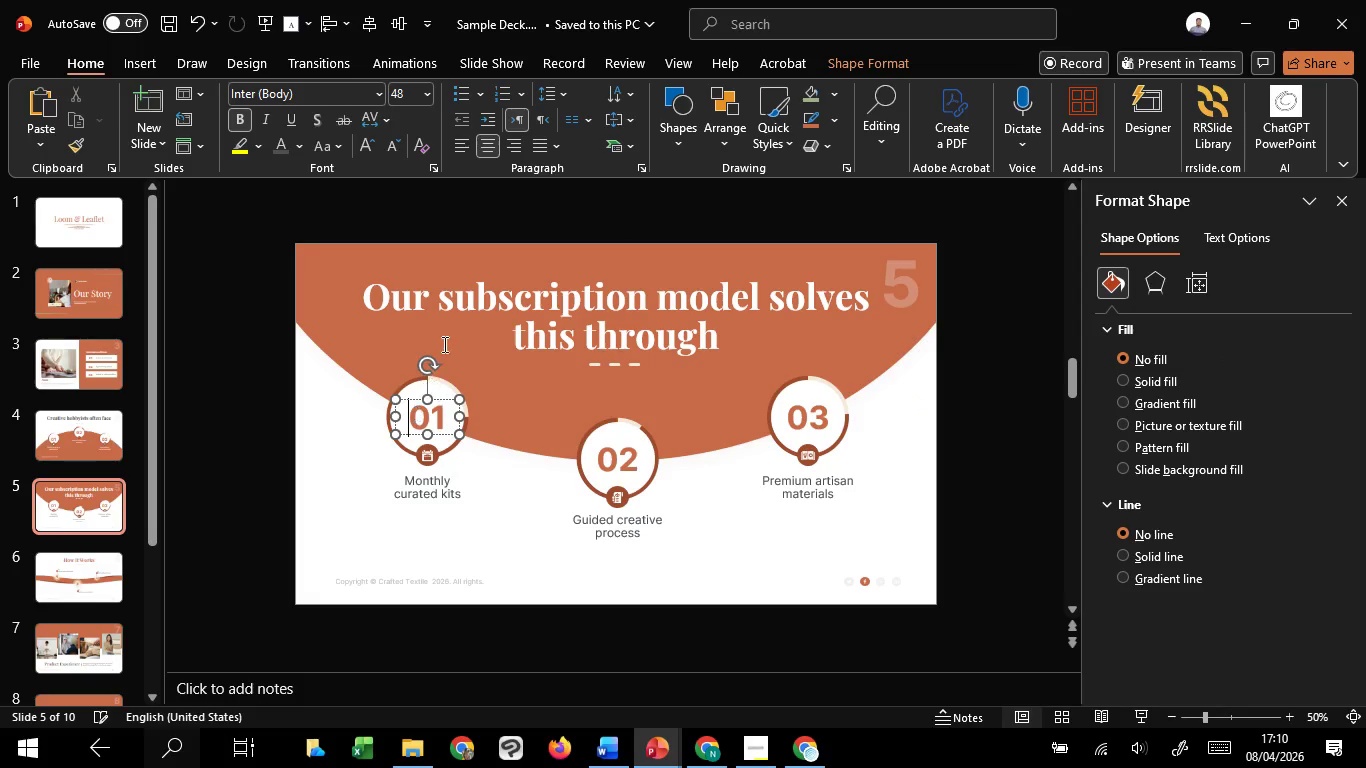 
hold_key(key=ShiftLeft, duration=0.81)
left_click([449, 300])
 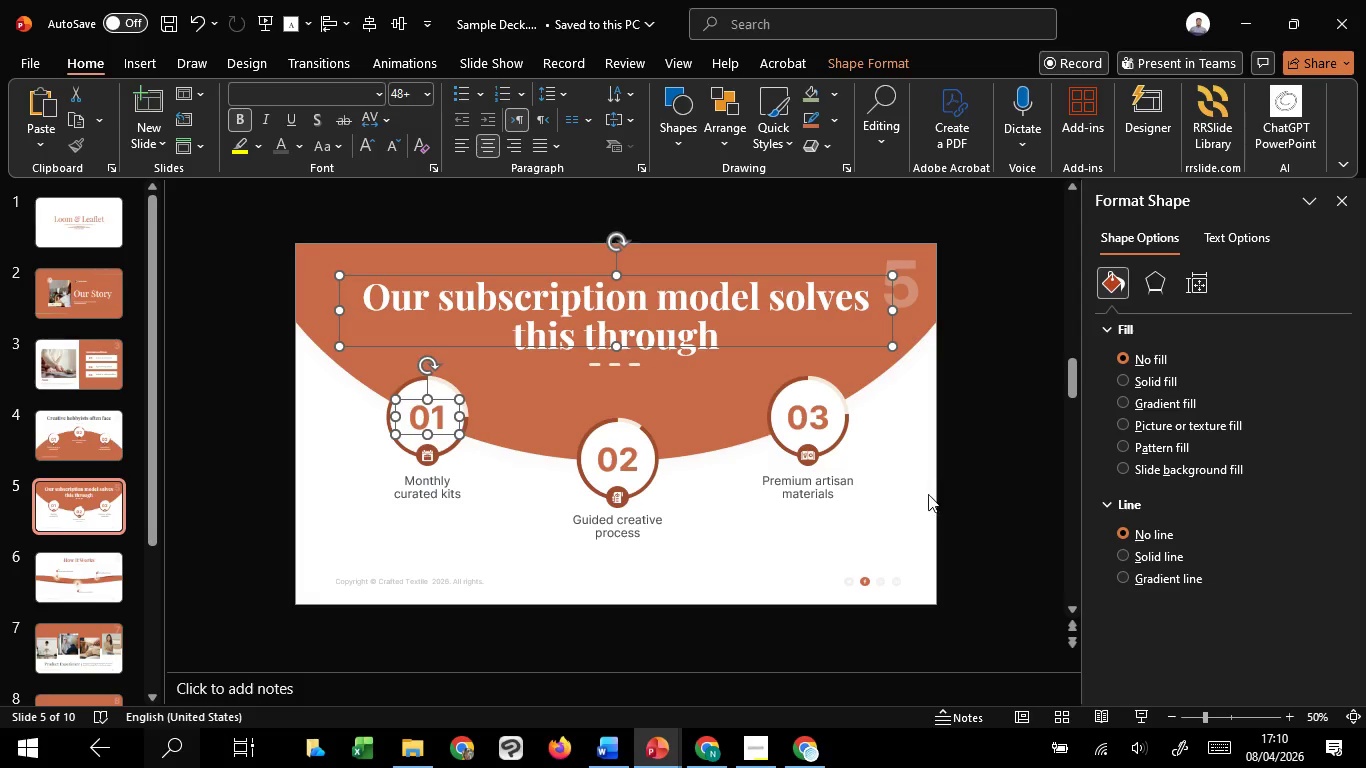 
left_click([929, 492])
 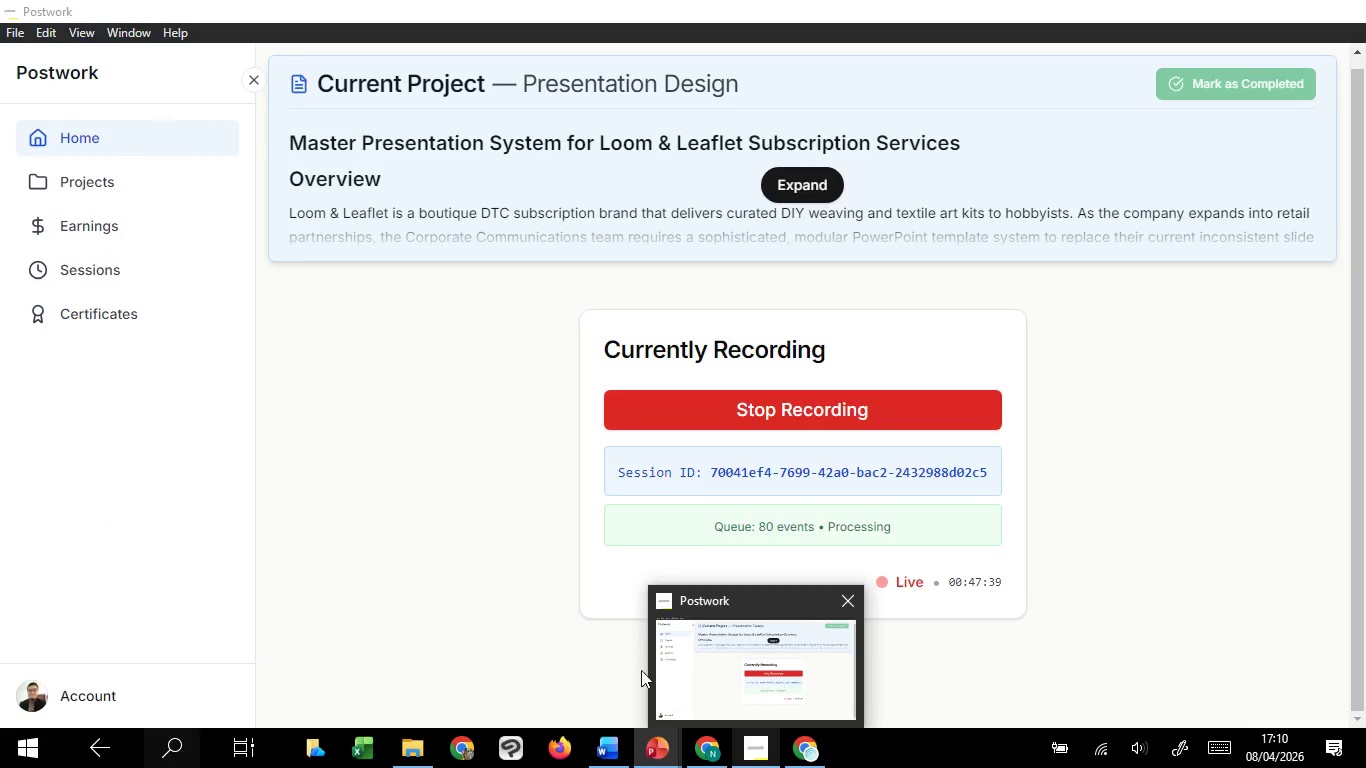 
scroll: coordinate [365, 528], scroll_direction: down, amount: 3.0
 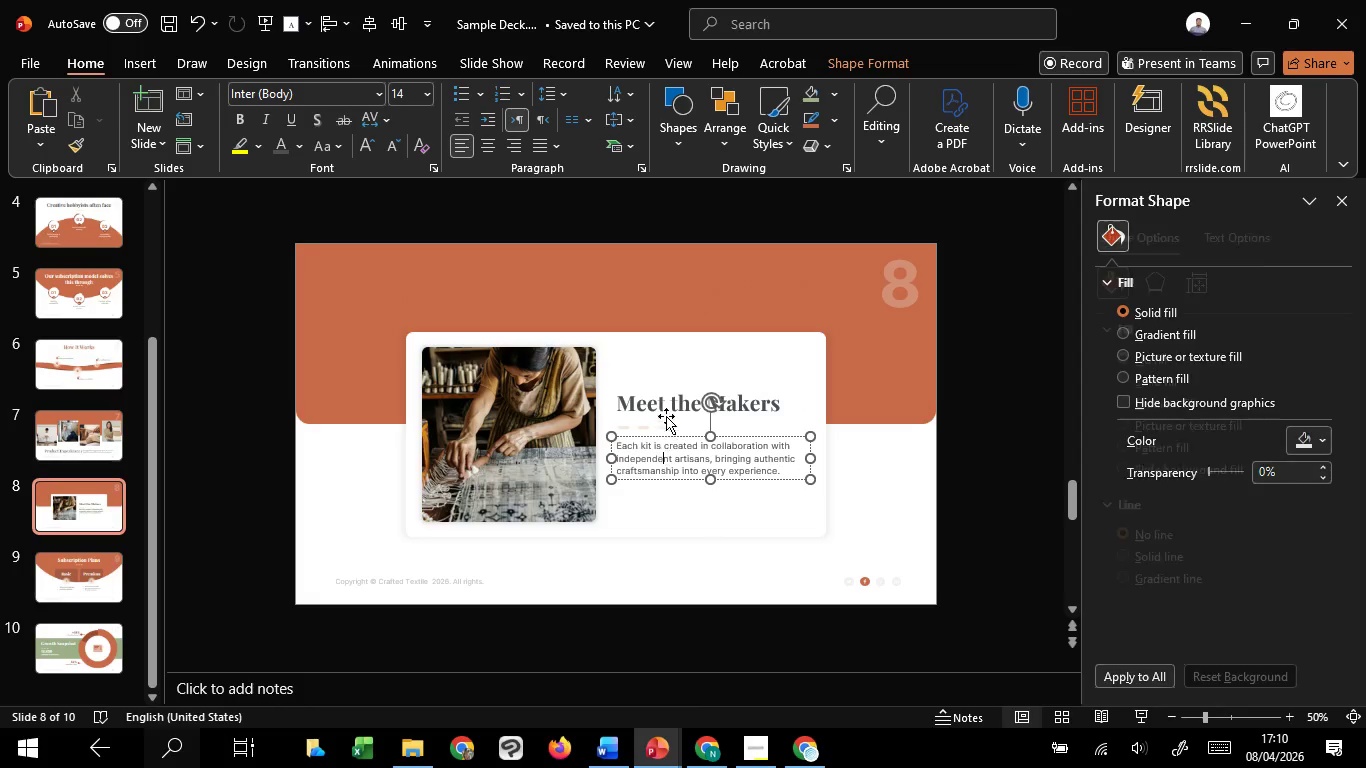 
left_click([674, 398])
 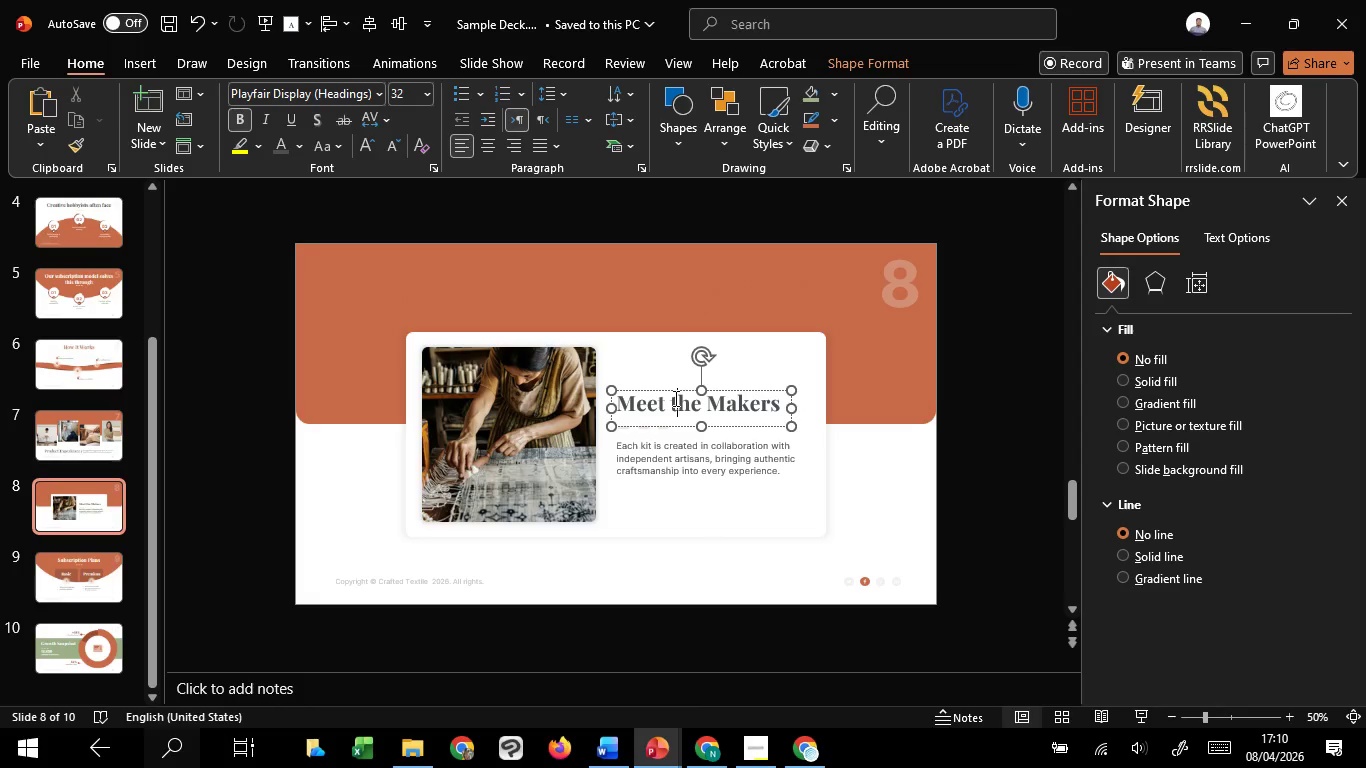 
hold_key(key=ShiftLeft, duration=0.61)
 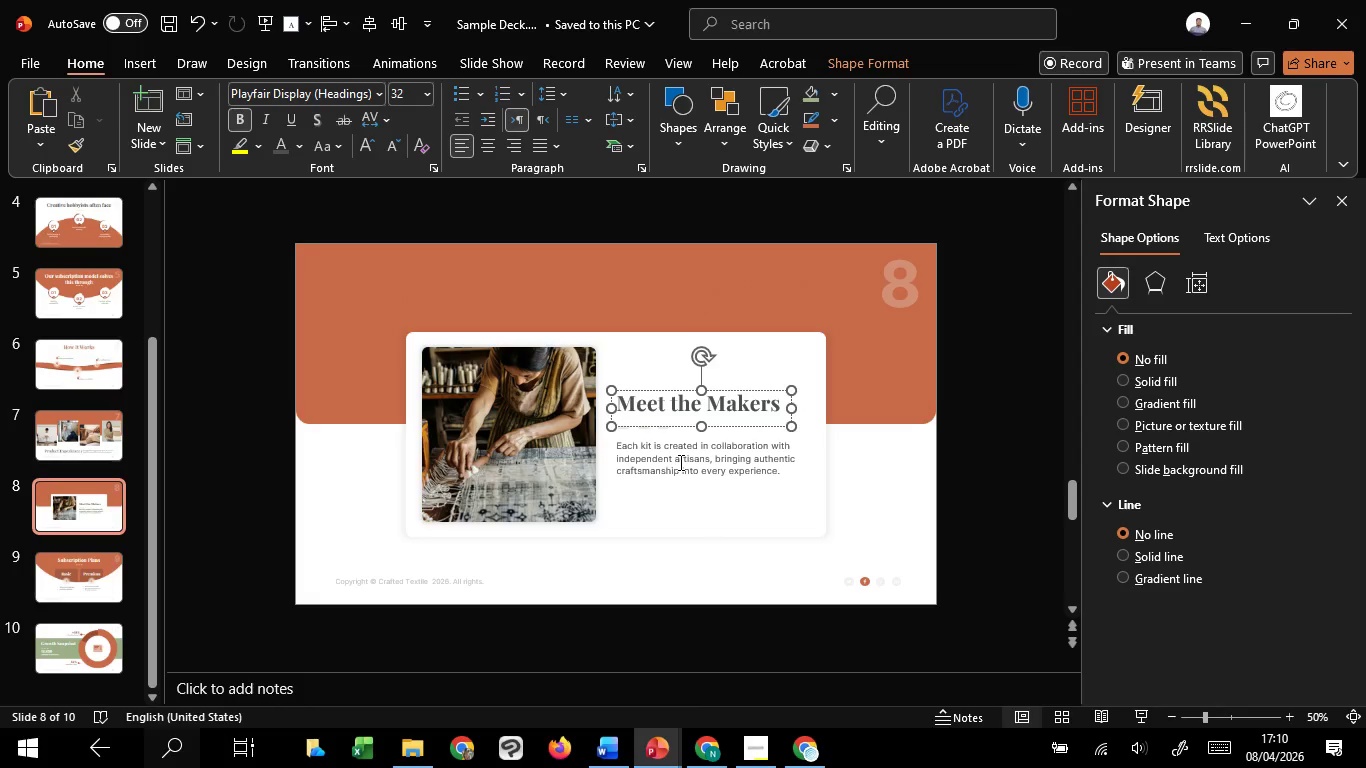 
left_click([679, 462])
 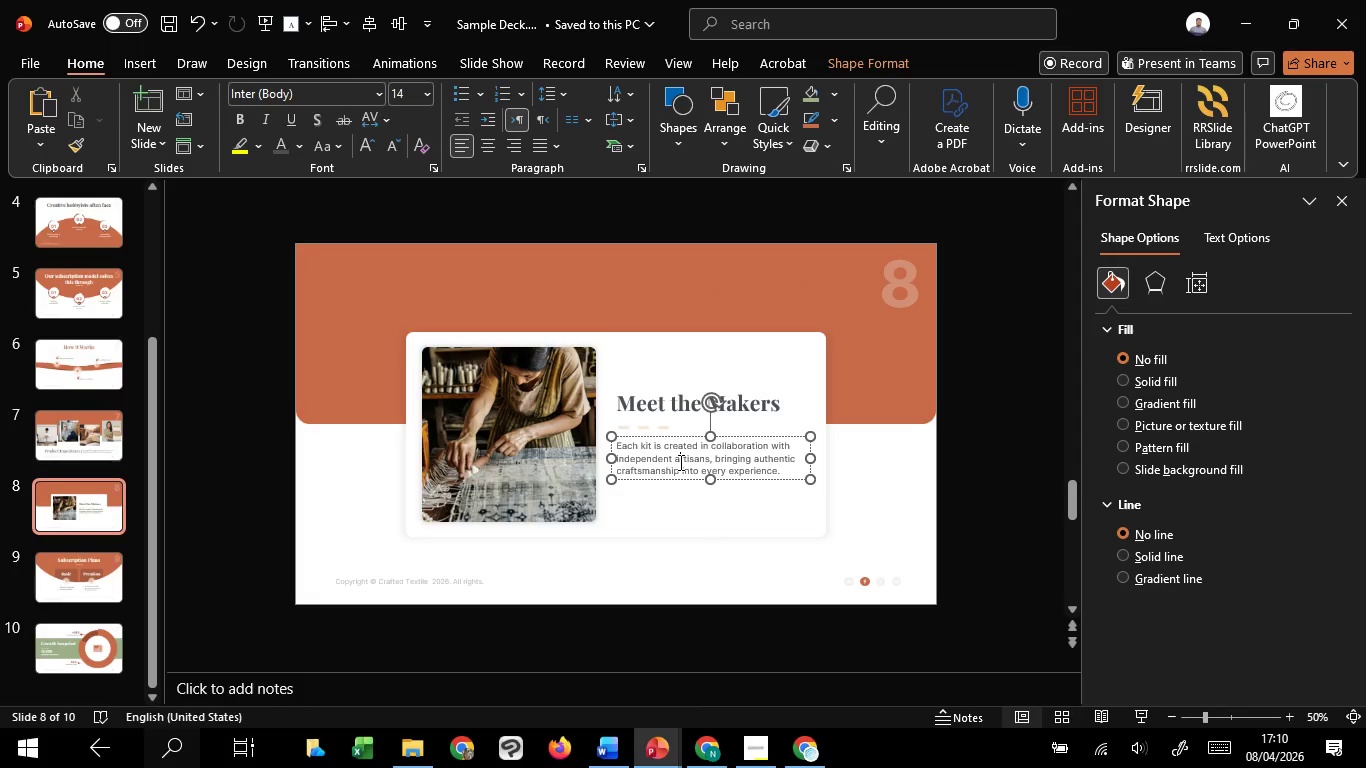 
hold_key(key=ShiftLeft, duration=0.66)
 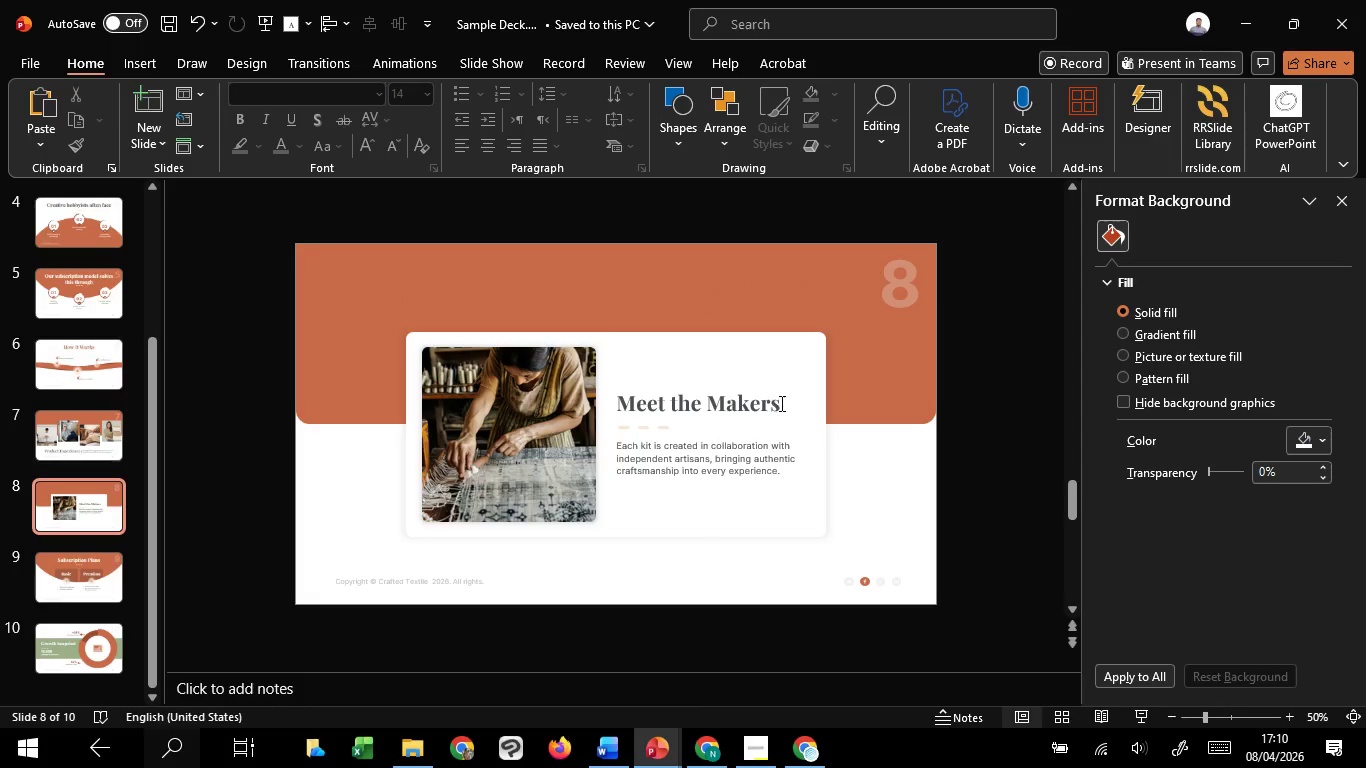 
left_click([780, 403])
 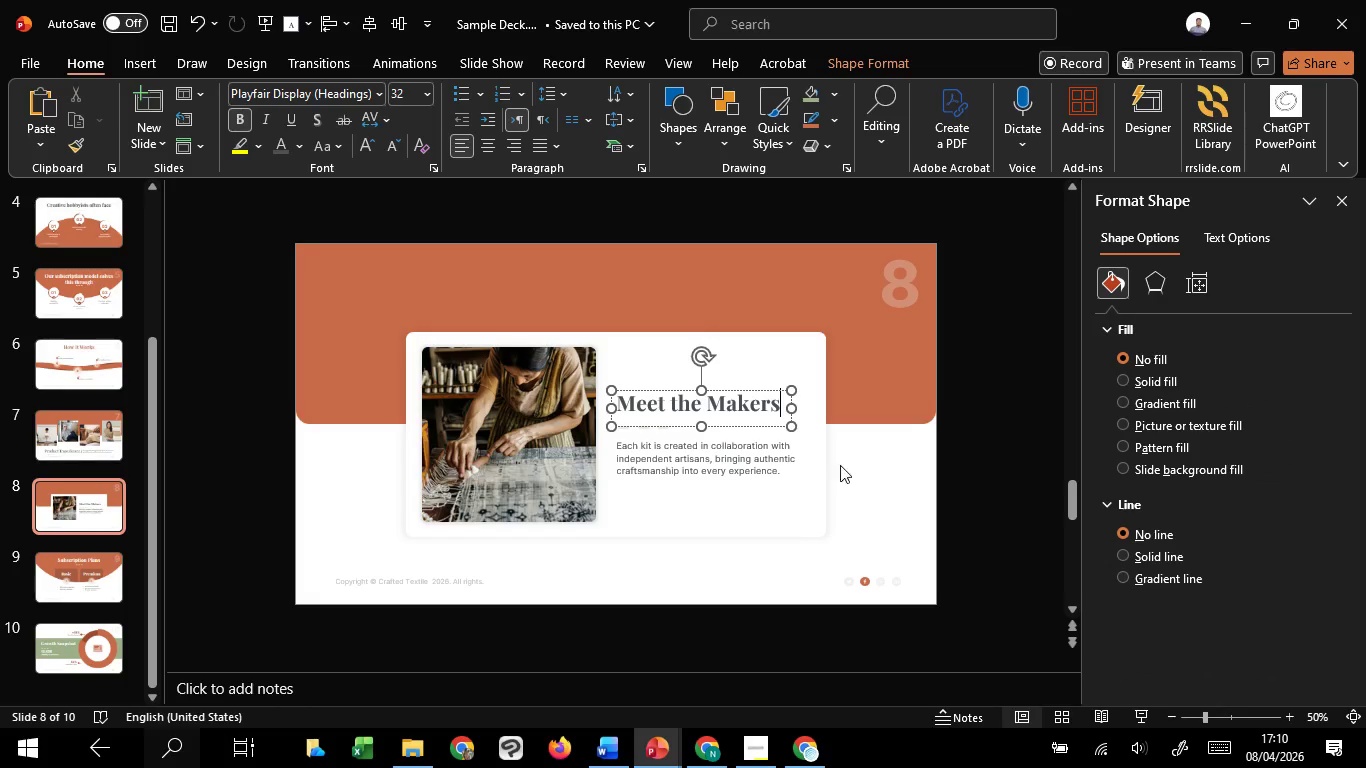 
left_click([856, 477])
 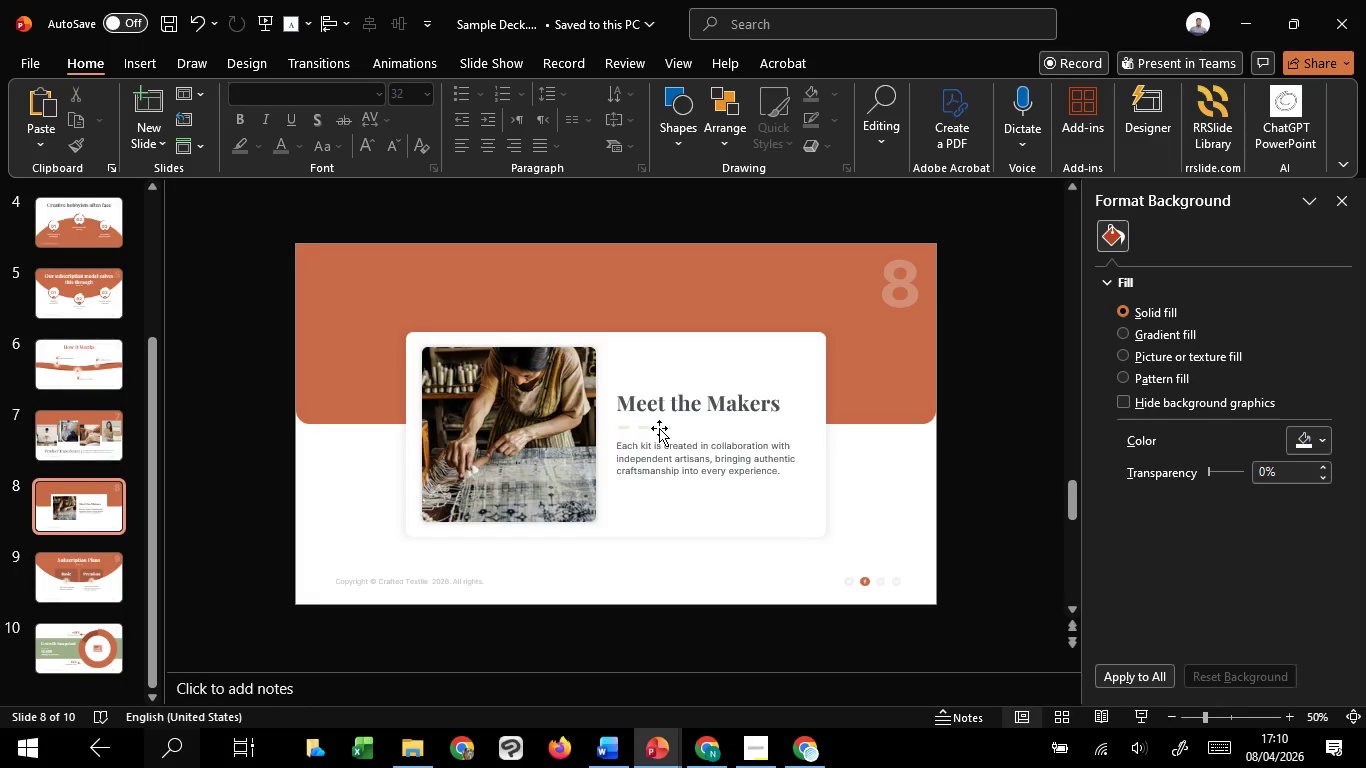 
left_click([662, 427])
 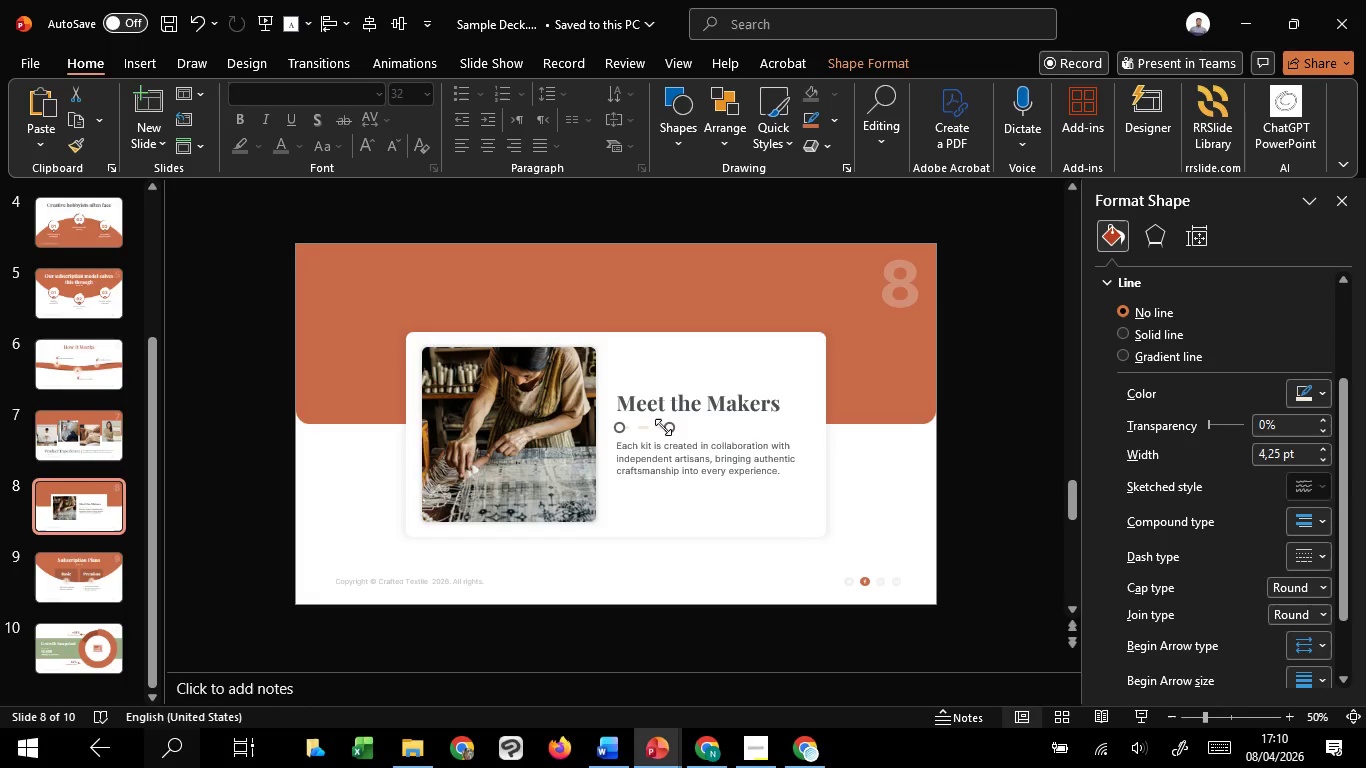 
hold_key(key=ControlLeft, duration=1.36)
scroll: coordinate [663, 427], scroll_direction: up, amount: 3.0
 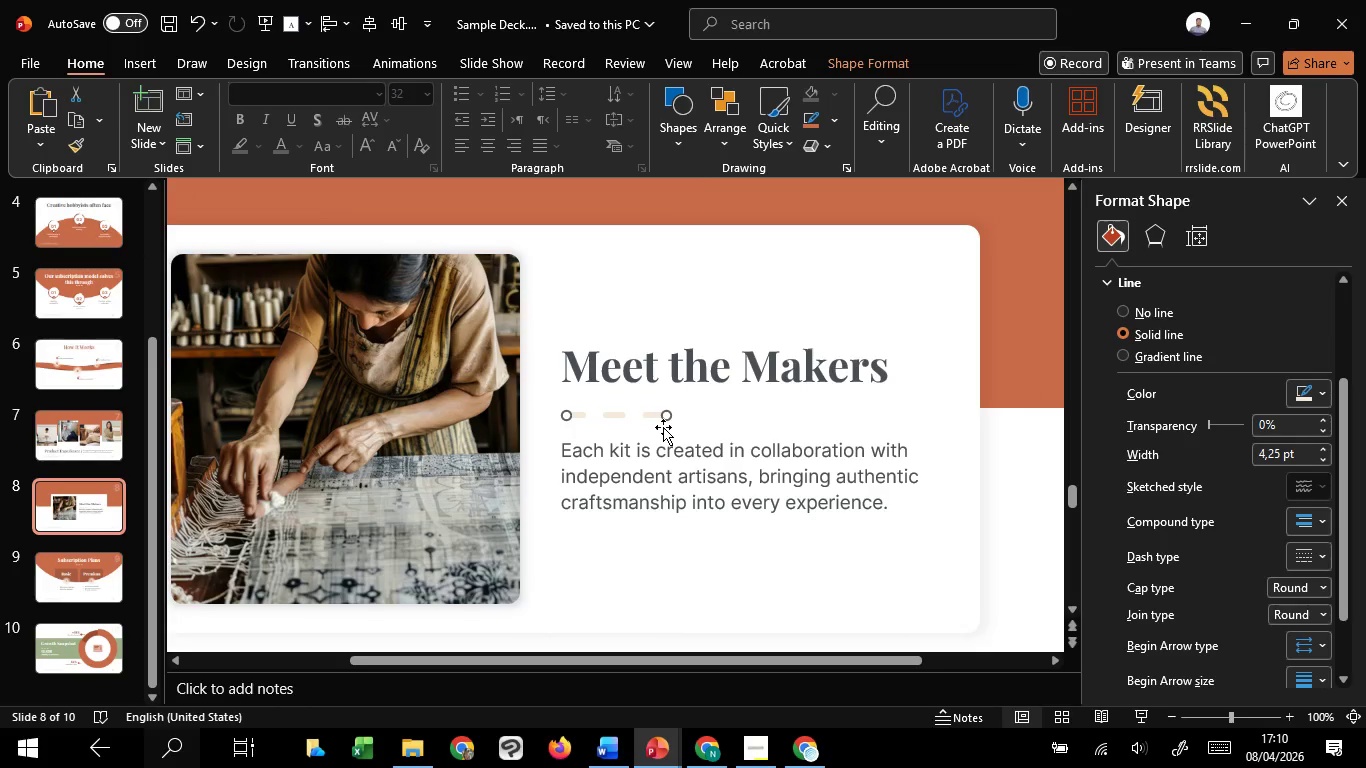 
key(ArrowUp)
 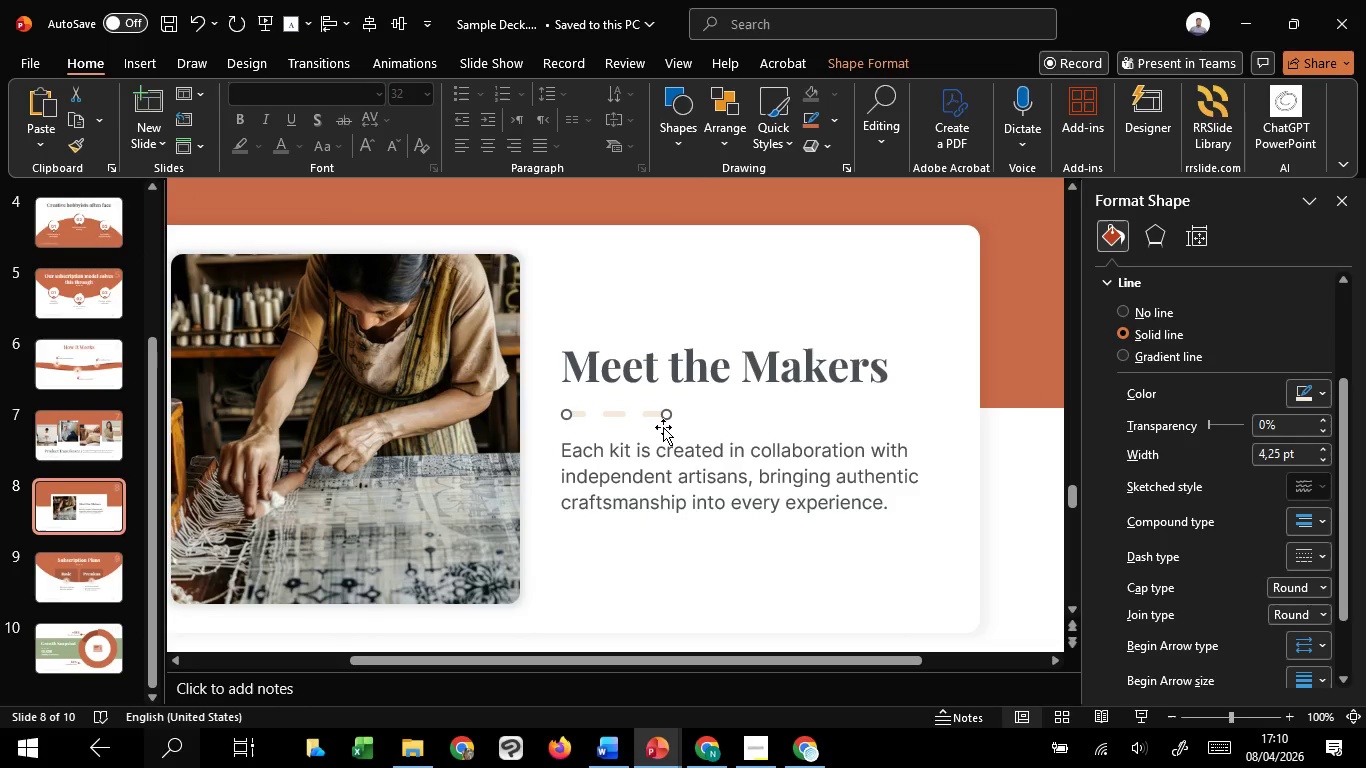 
key(ArrowDown)
 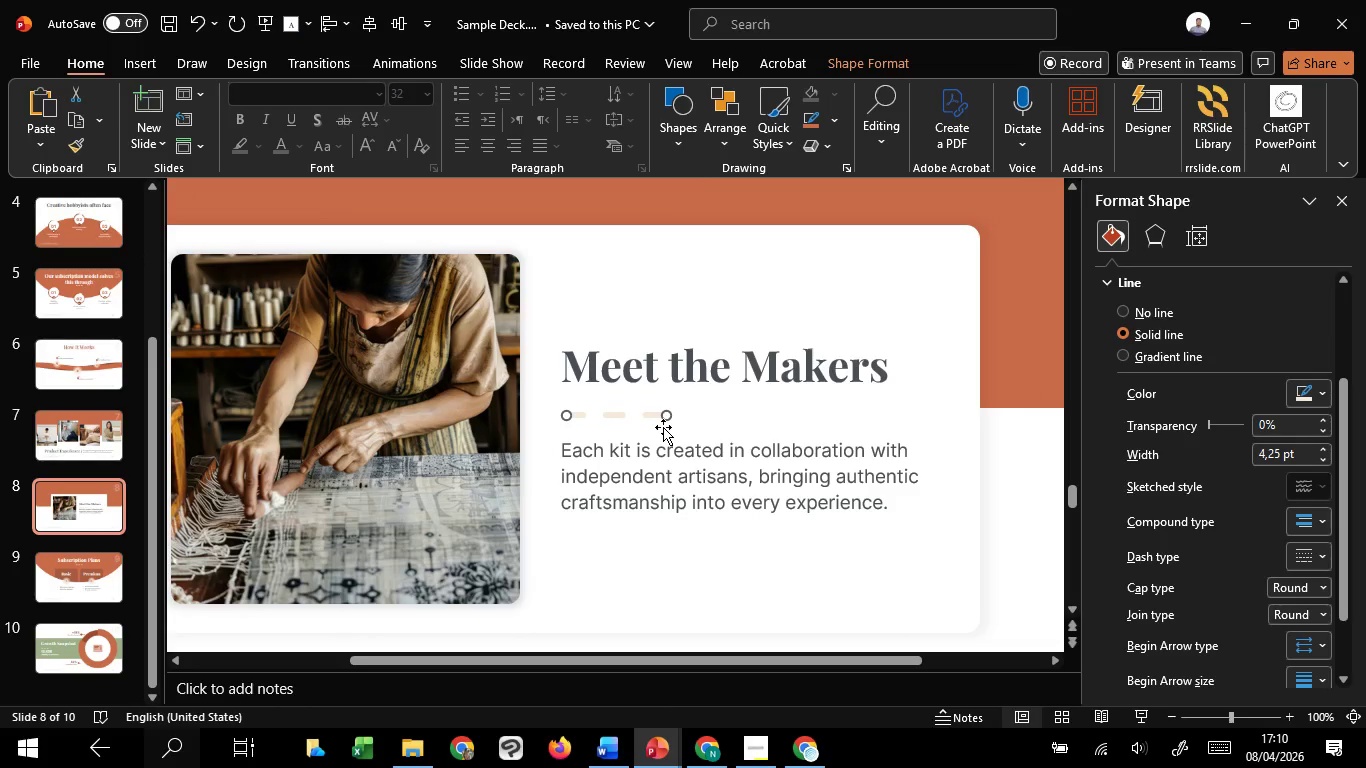 
key(ArrowUp)
 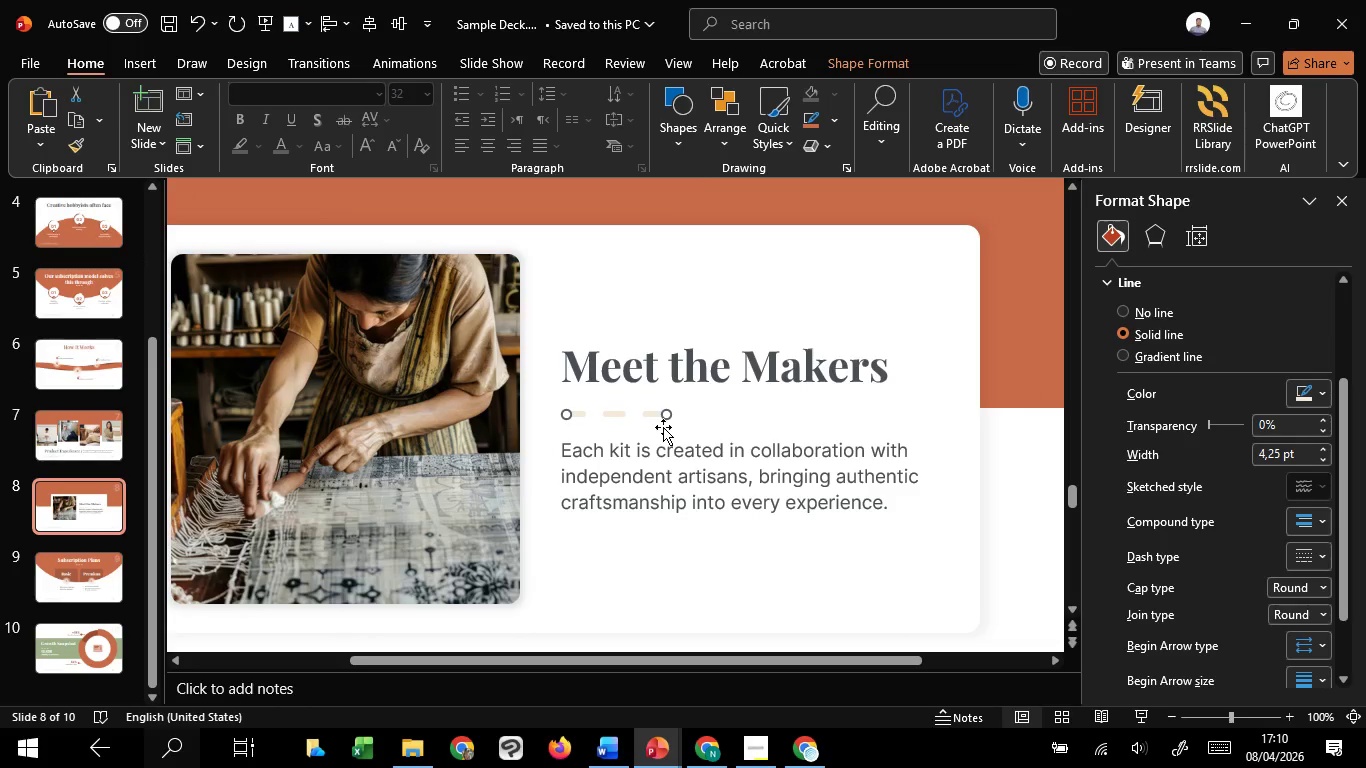 
key(ArrowDown)
 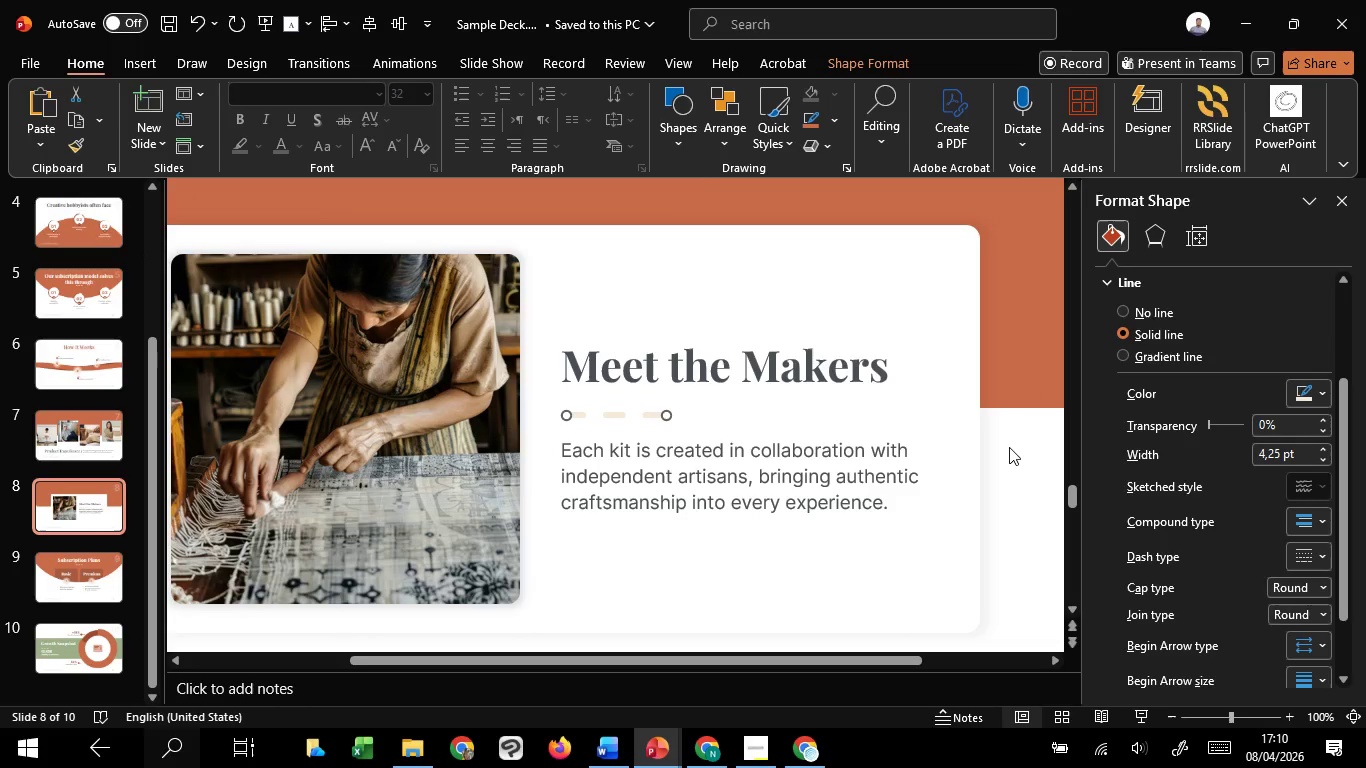 
left_click([1009, 447])
 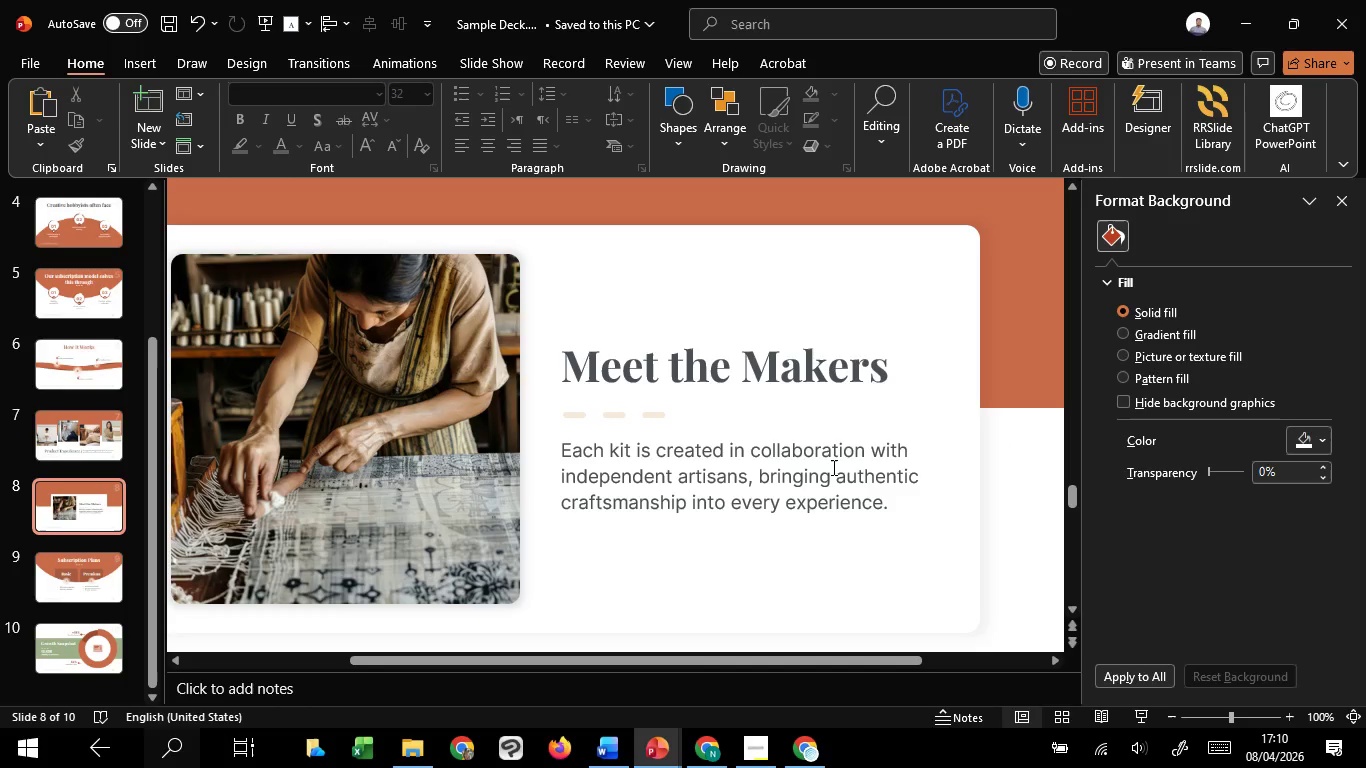 
left_click_drag(start_coordinate=[816, 469], to_coordinate=[657, 413])
 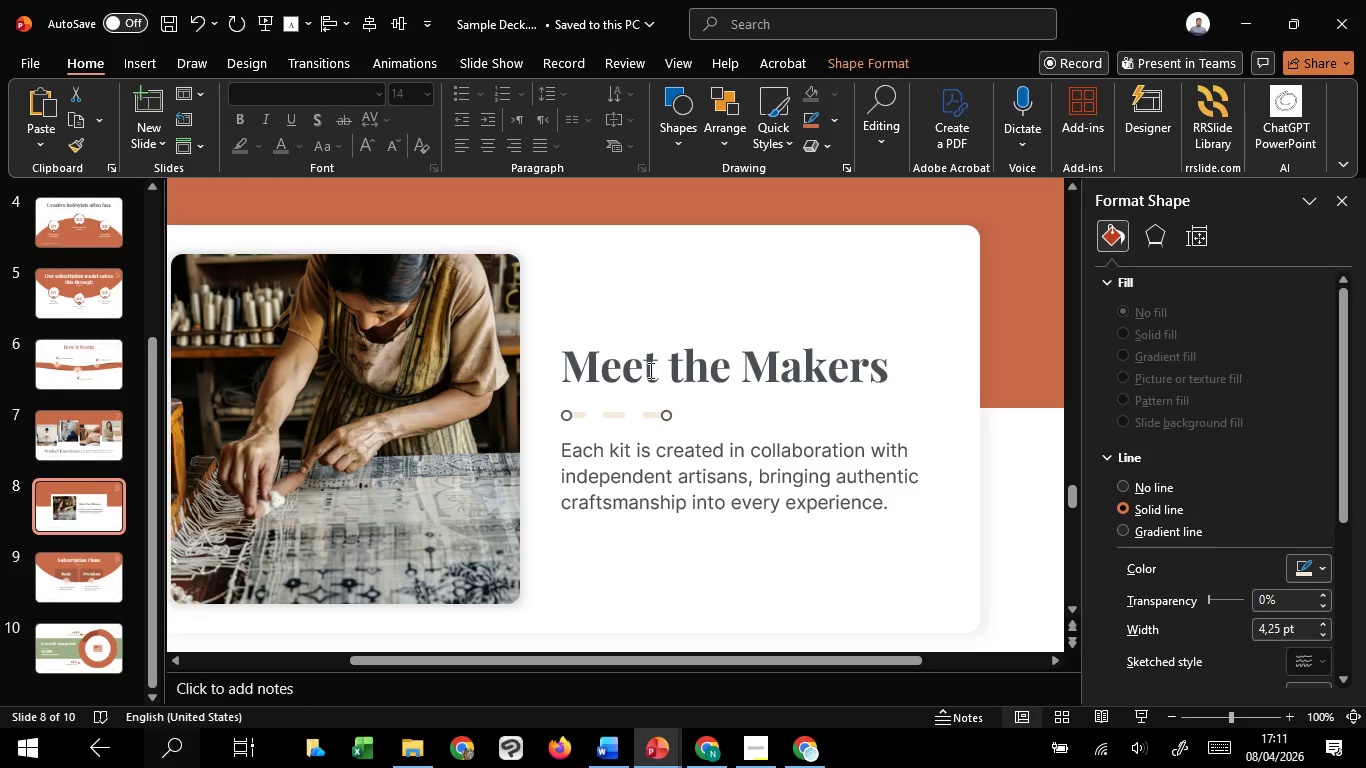 
hold_key(key=ShiftLeft, duration=0.34)
 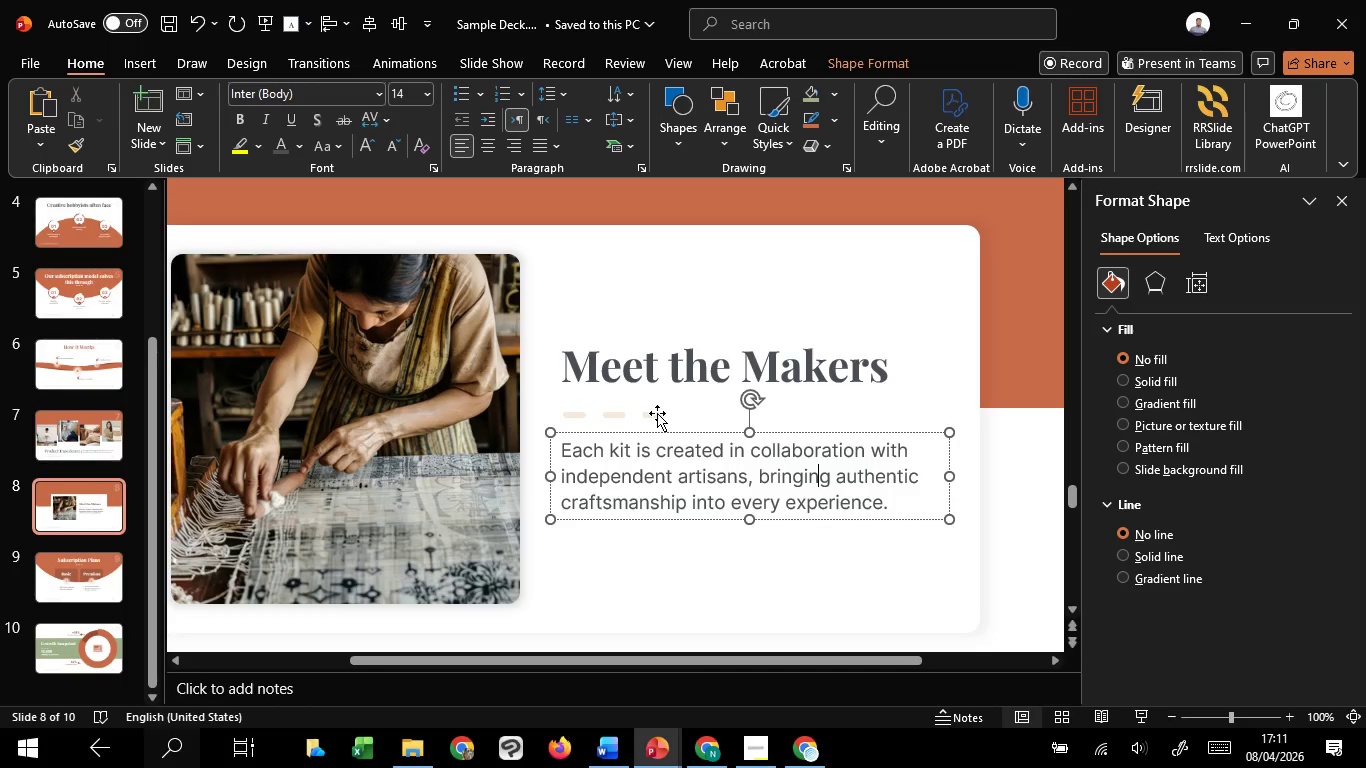 
left_click([657, 413])
 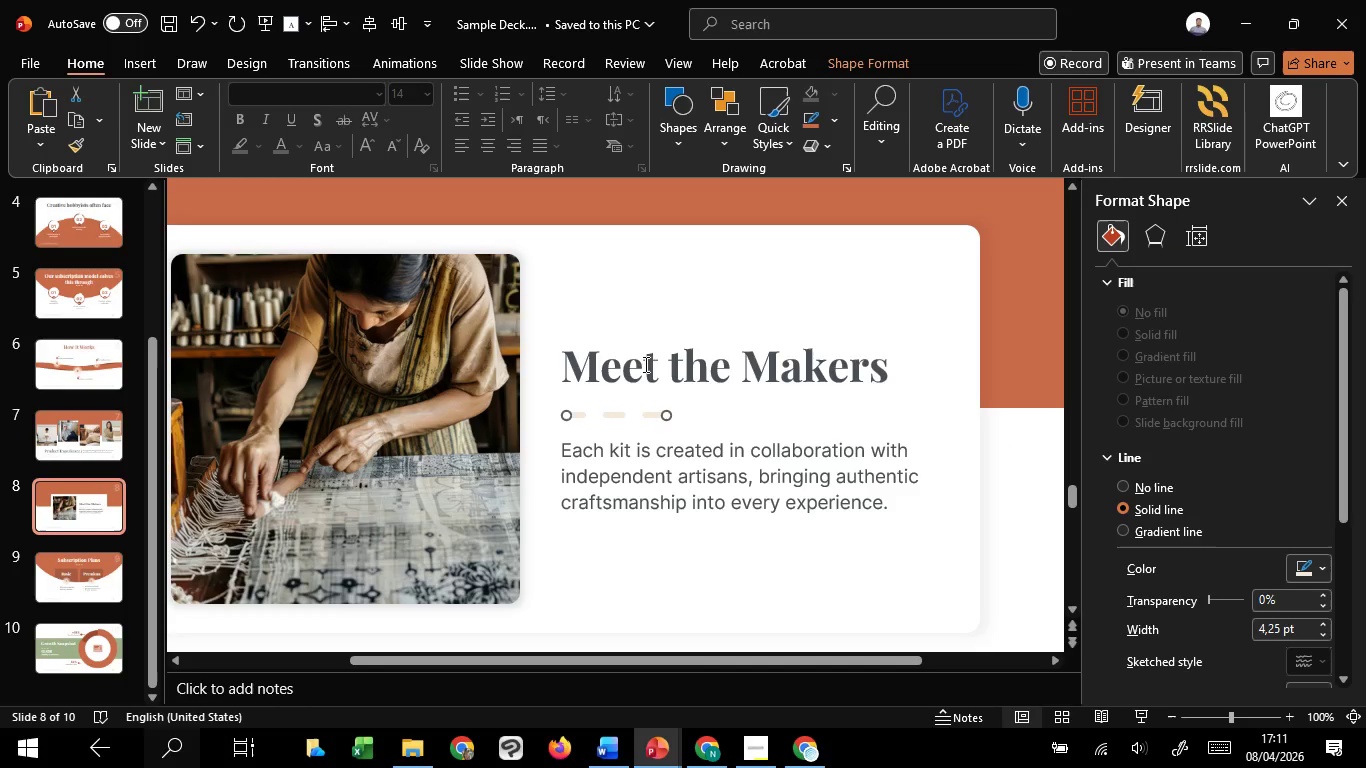 
left_click([643, 363])
 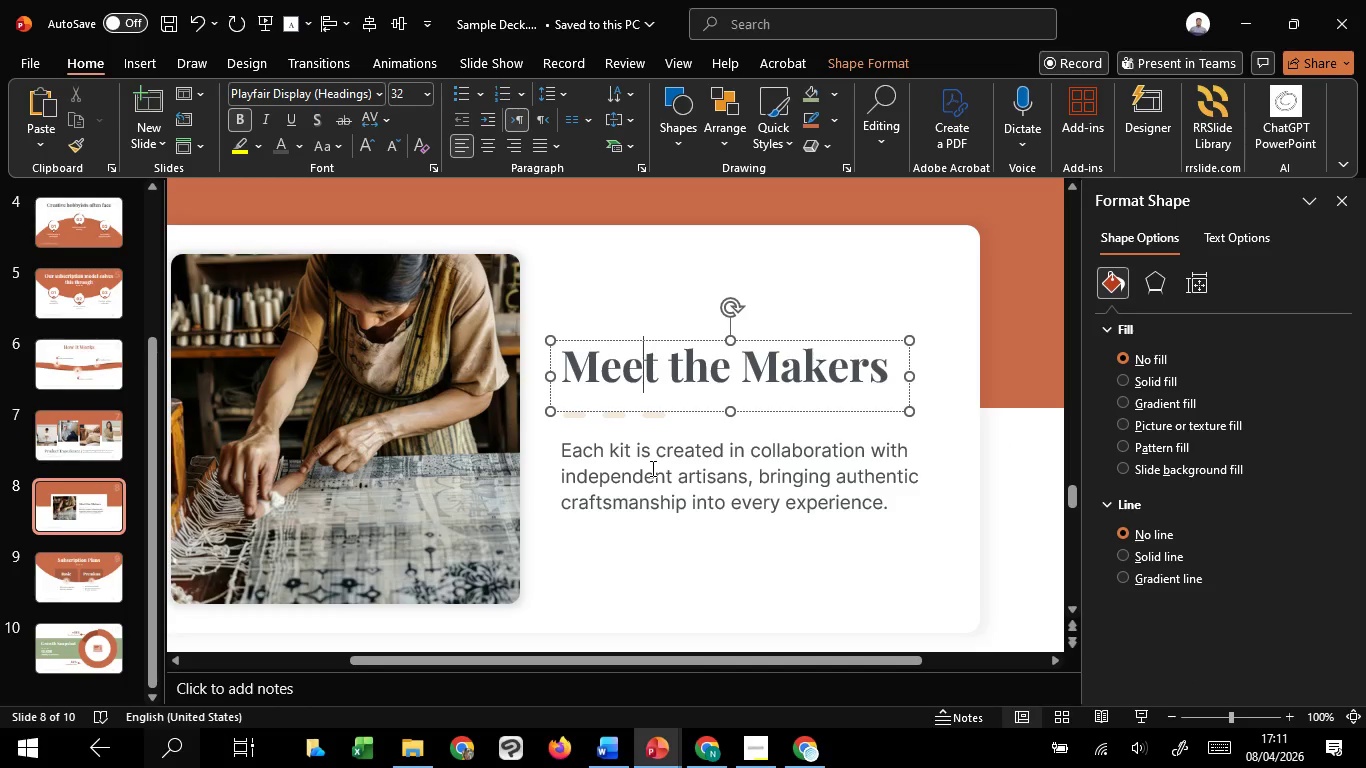 
left_click([651, 468])
 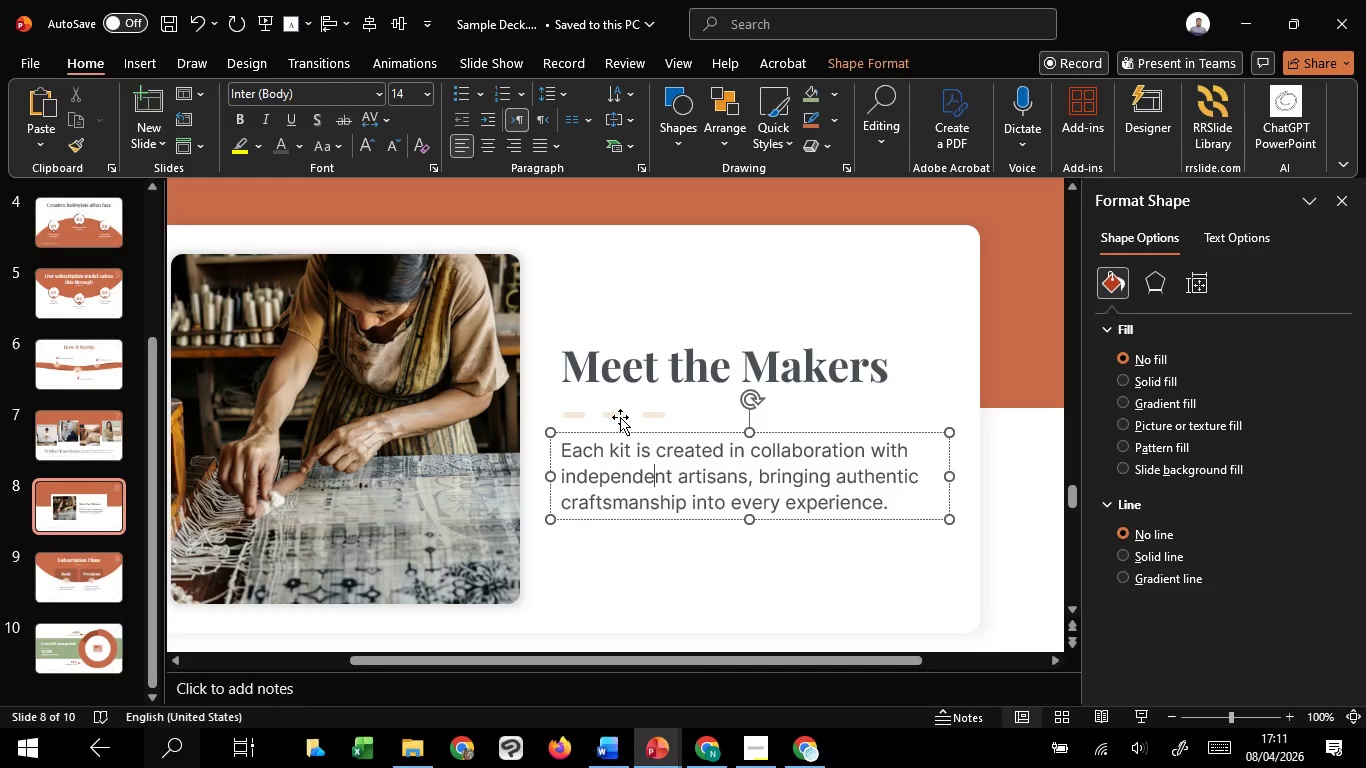 
left_click([620, 417])
 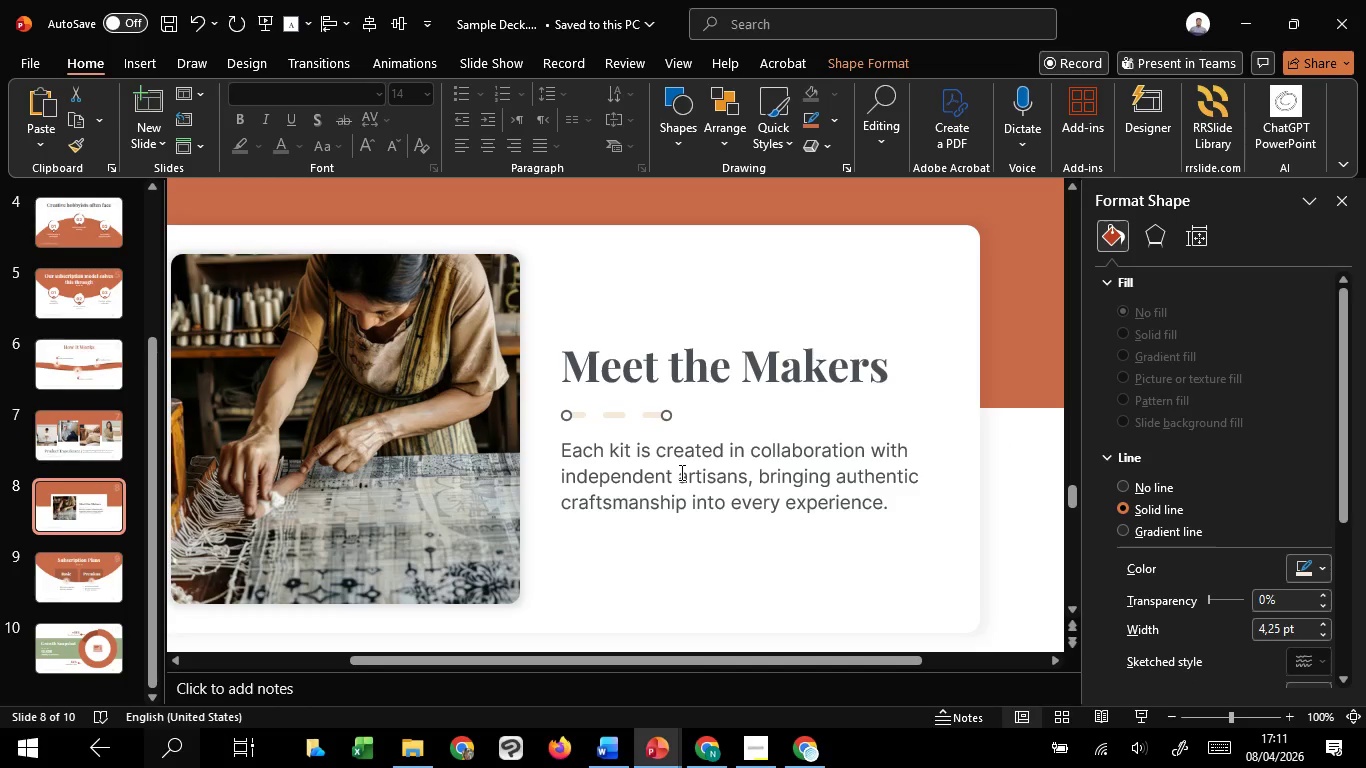 
left_click([680, 472])
 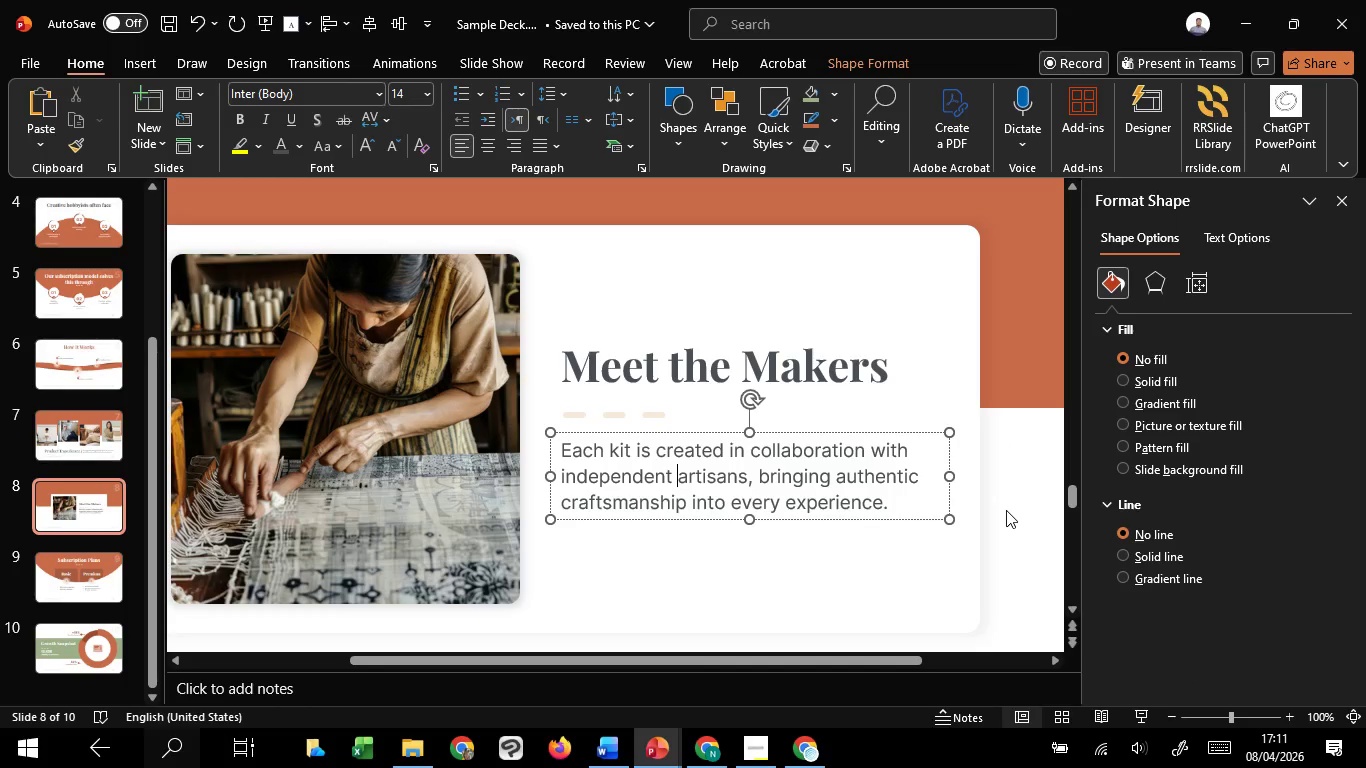 
left_click([1006, 510])
 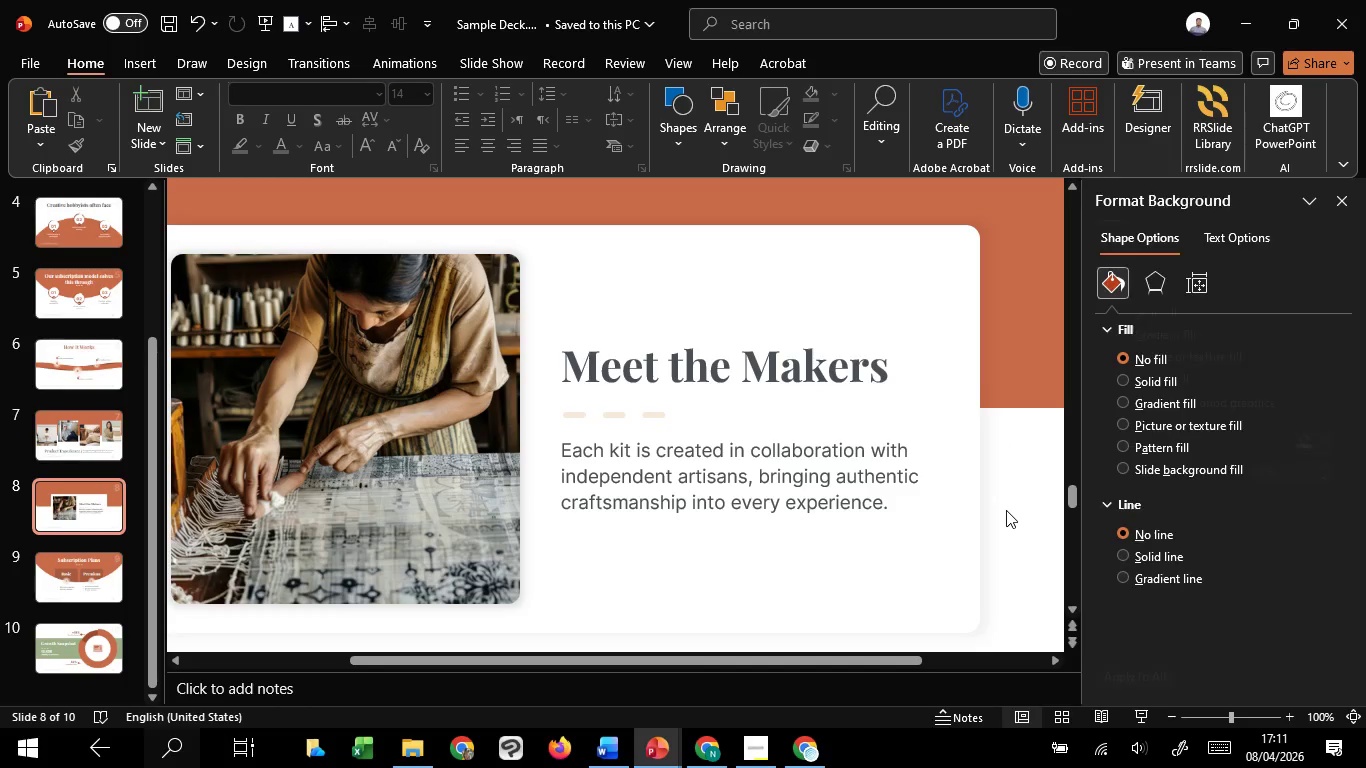 
hold_key(key=ControlLeft, duration=1.25)
scroll: coordinate [1006, 510], scroll_direction: down, amount: 1.0
 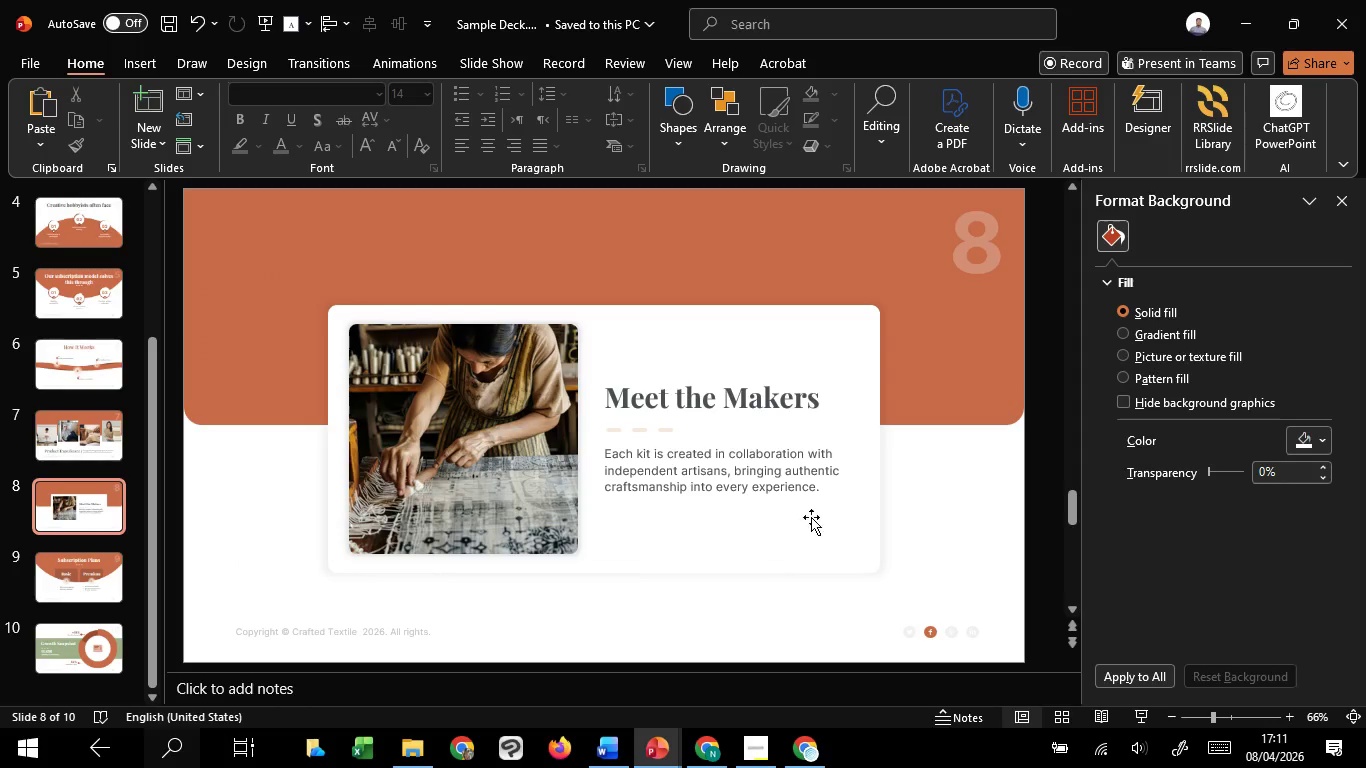 
left_click([811, 517])
 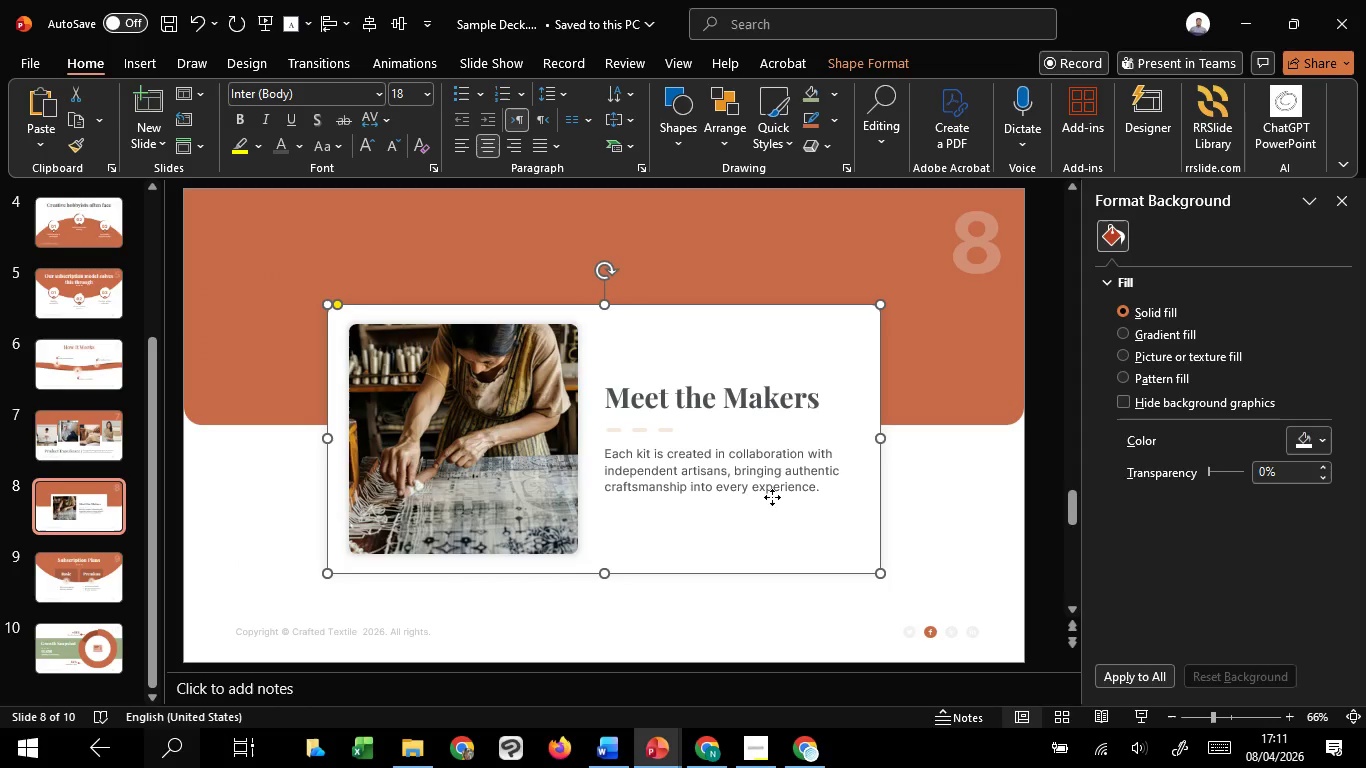 
hold_key(key=ShiftLeft, duration=1.16)
left_click([764, 479])
 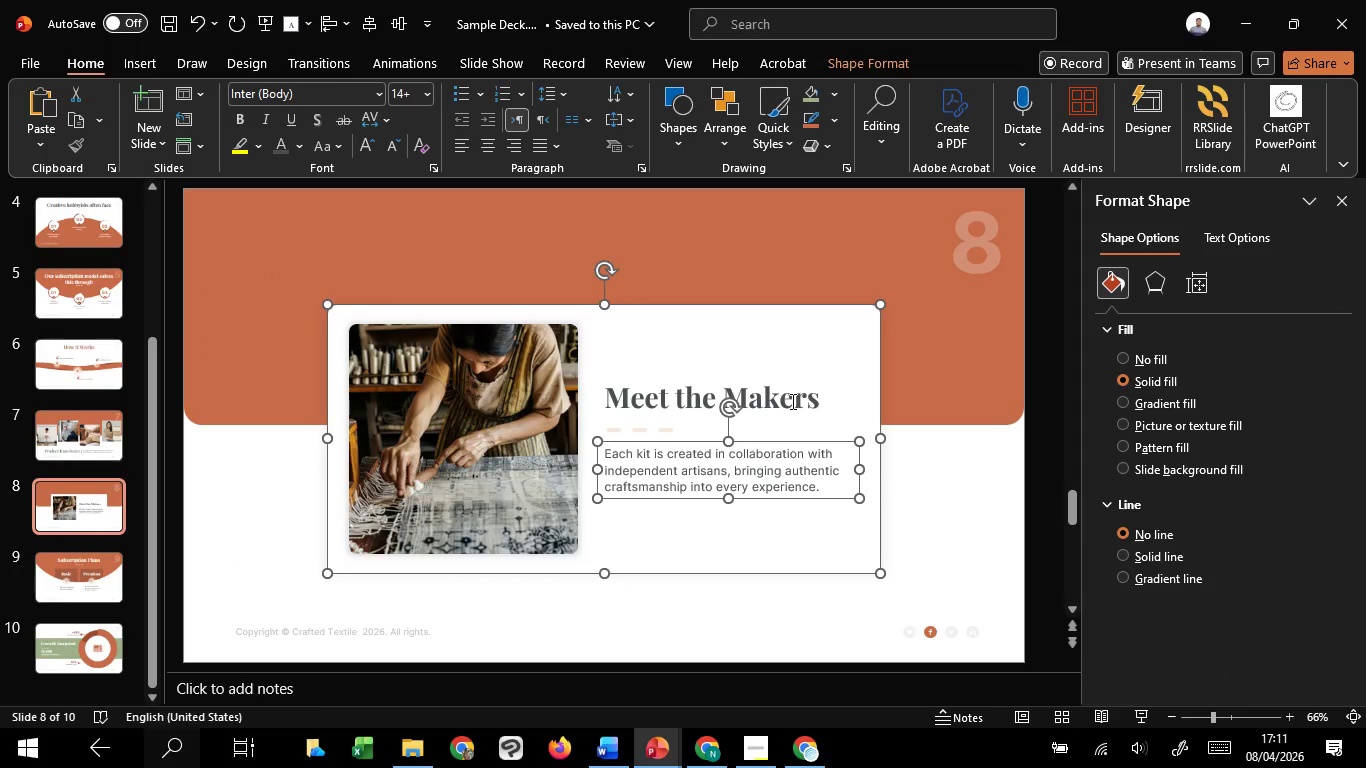 
hold_key(key=ShiftLeft, duration=1.51)
left_click([791, 401])
 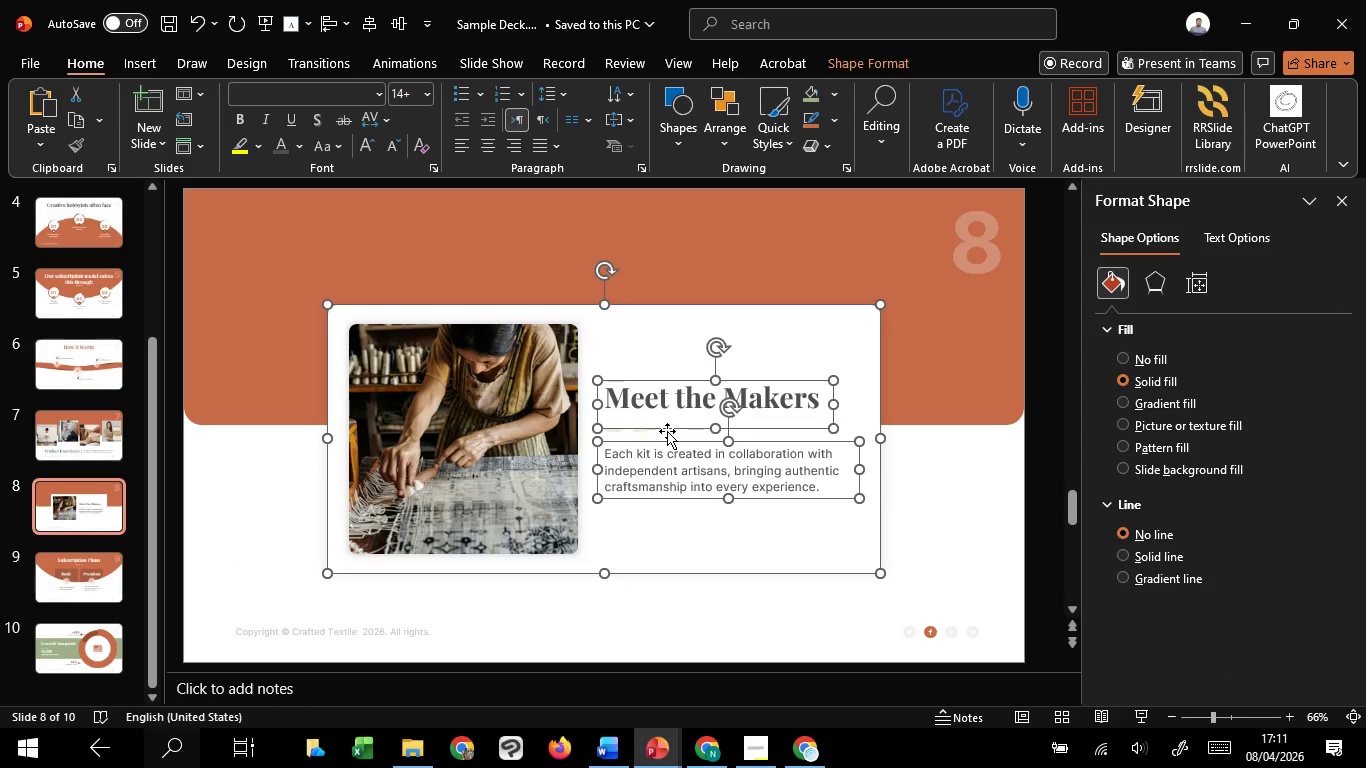 
left_click([667, 431])
 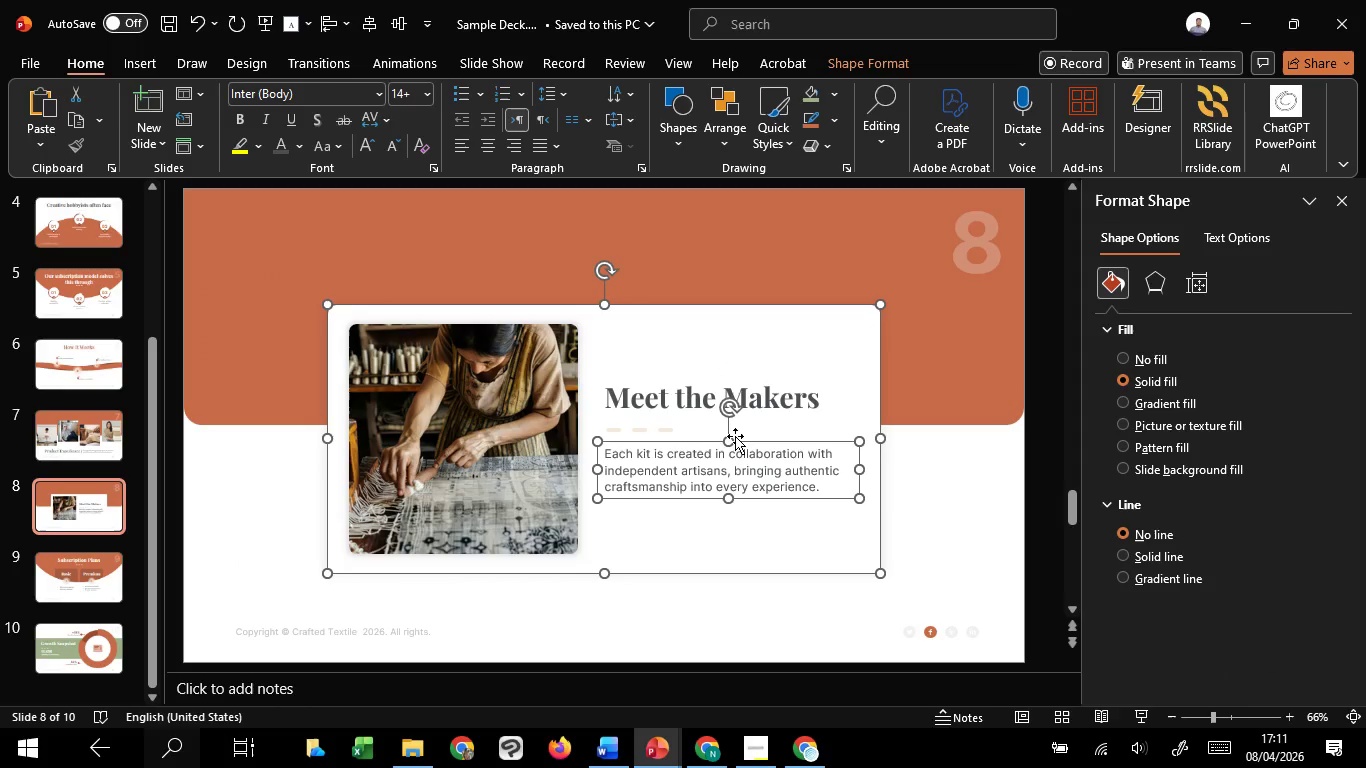 
hold_key(key=ShiftLeft, duration=1.66)
left_click([956, 485])
 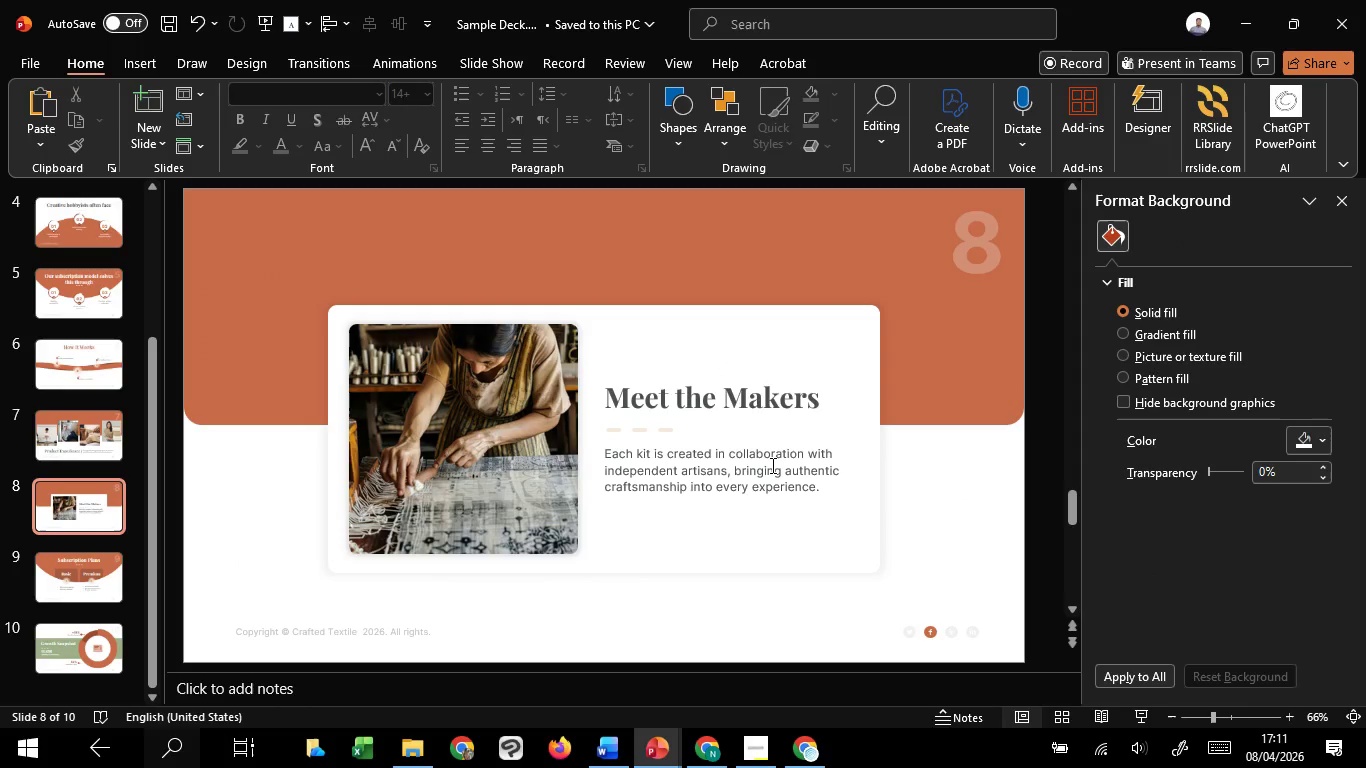 
left_click([771, 465])
 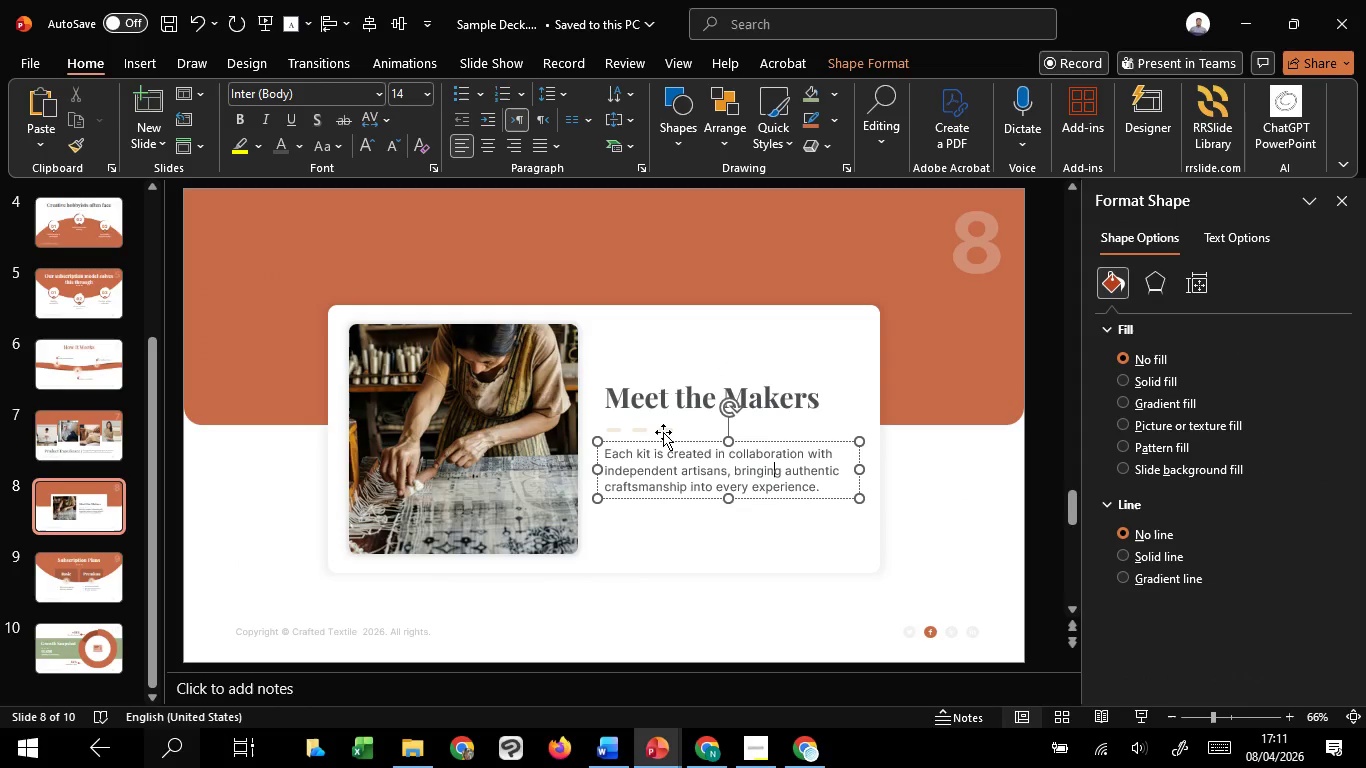 
hold_key(key=ShiftLeft, duration=1.19)
left_click([663, 430])
 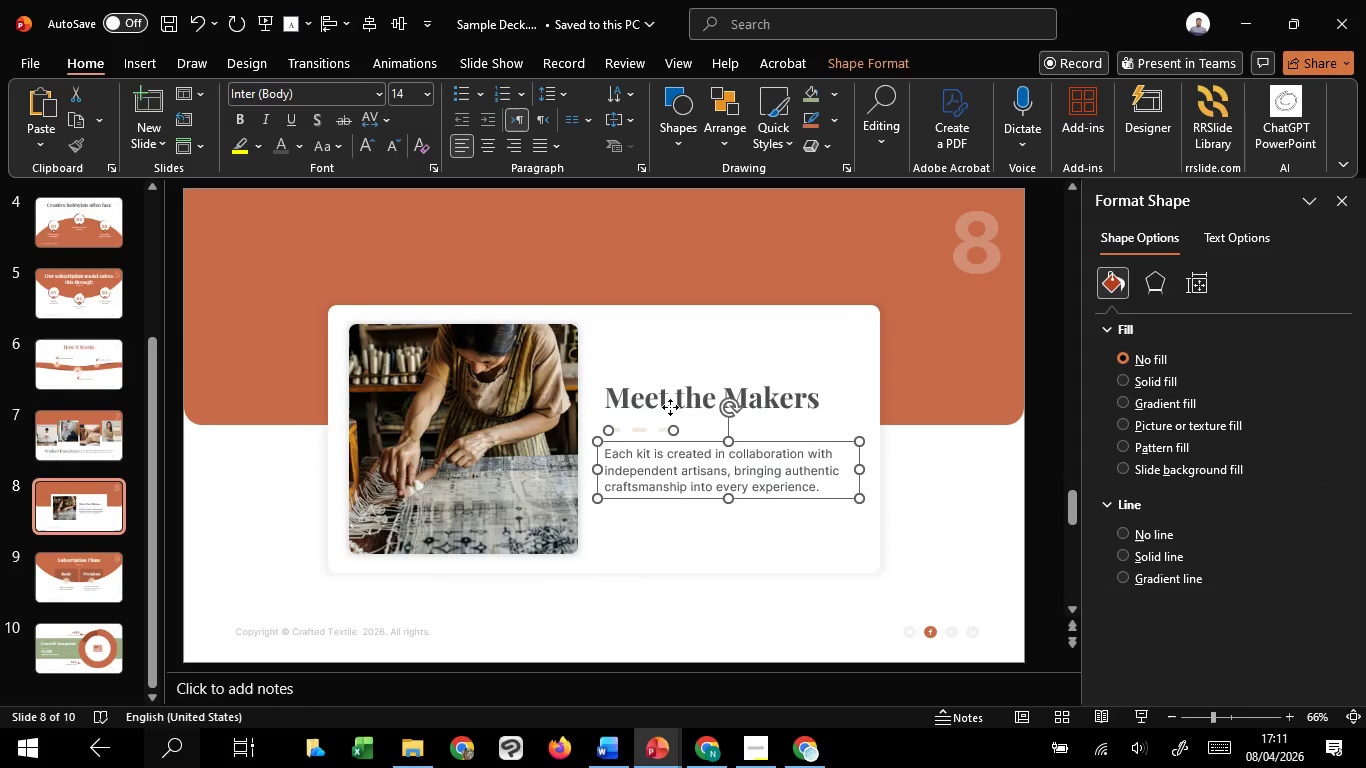 
left_click([670, 407])
 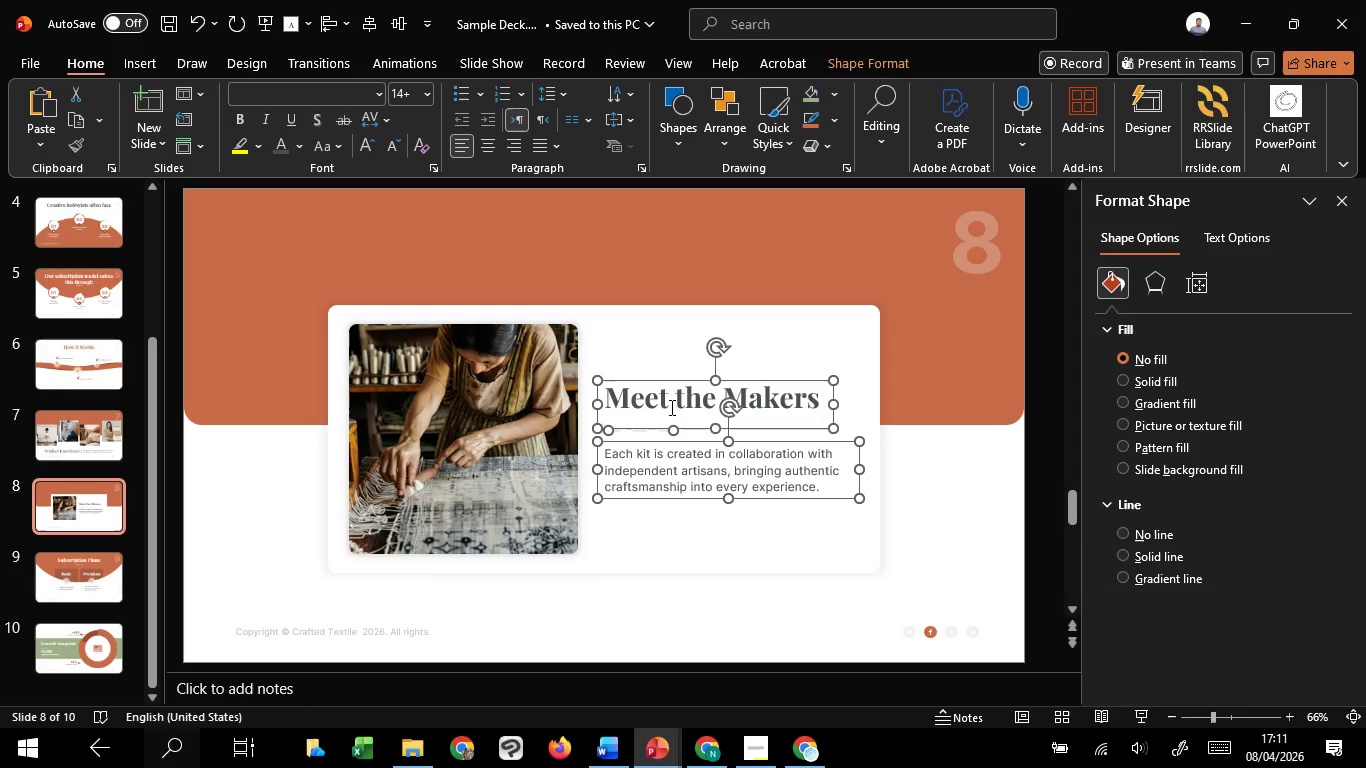 
key(Control+G)
 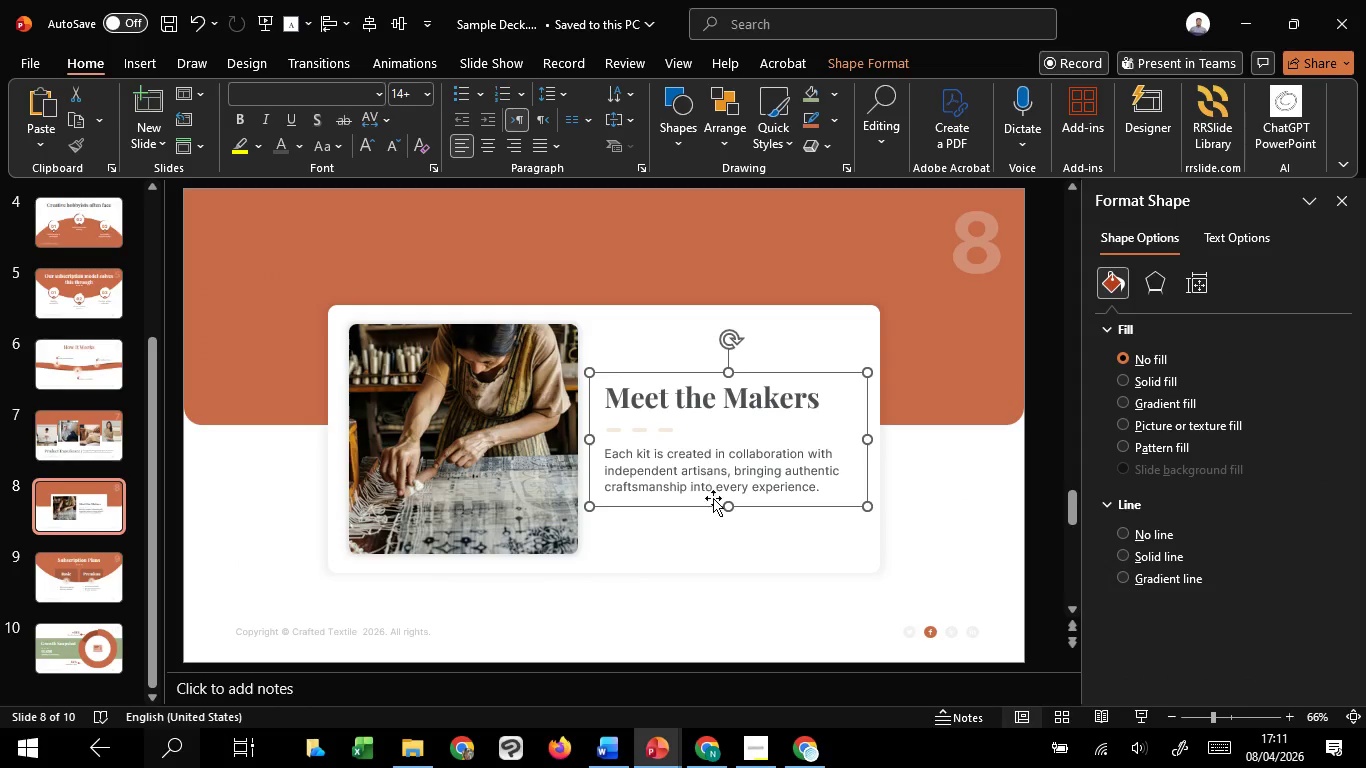 
hold_key(key=ShiftLeft, duration=1.52)
left_click([728, 523])
 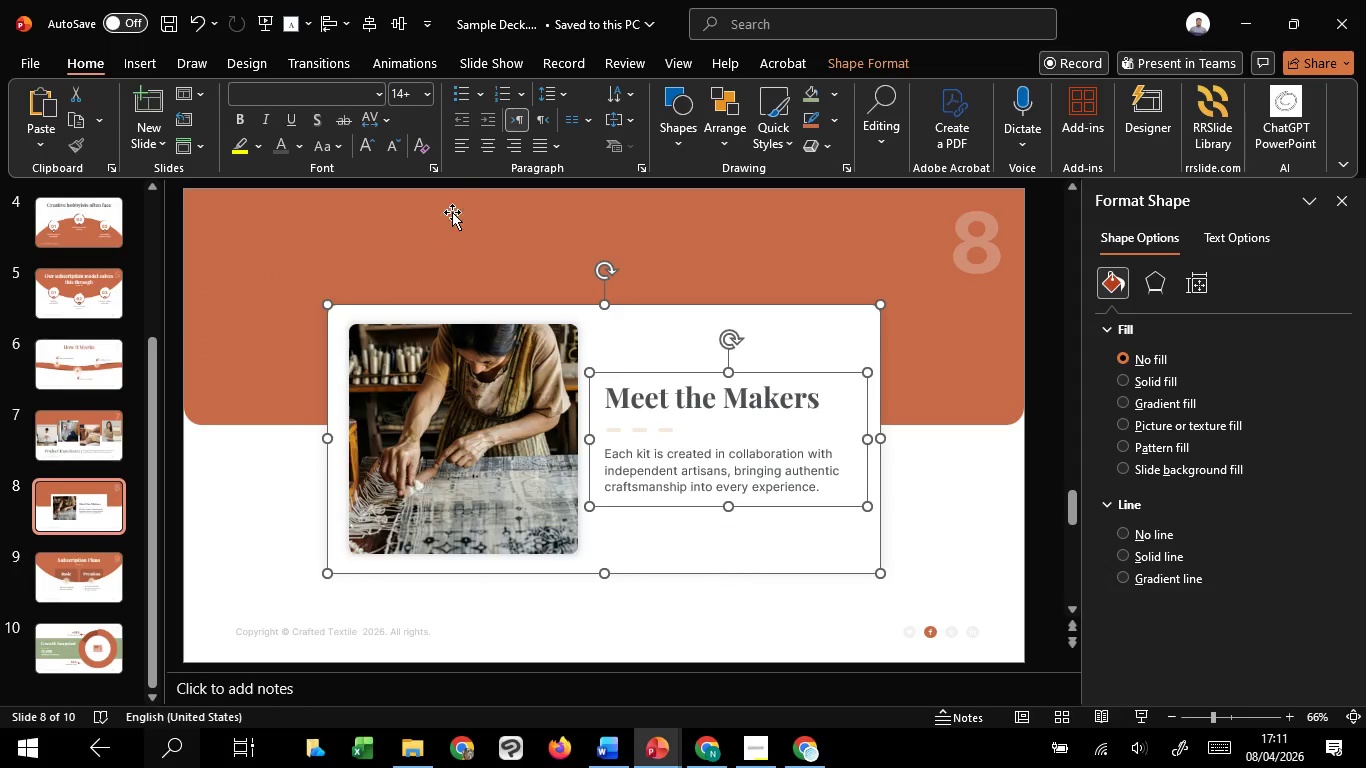 
hold_key(key=ShiftLeft, duration=1.42)
left_click([397, 13])
 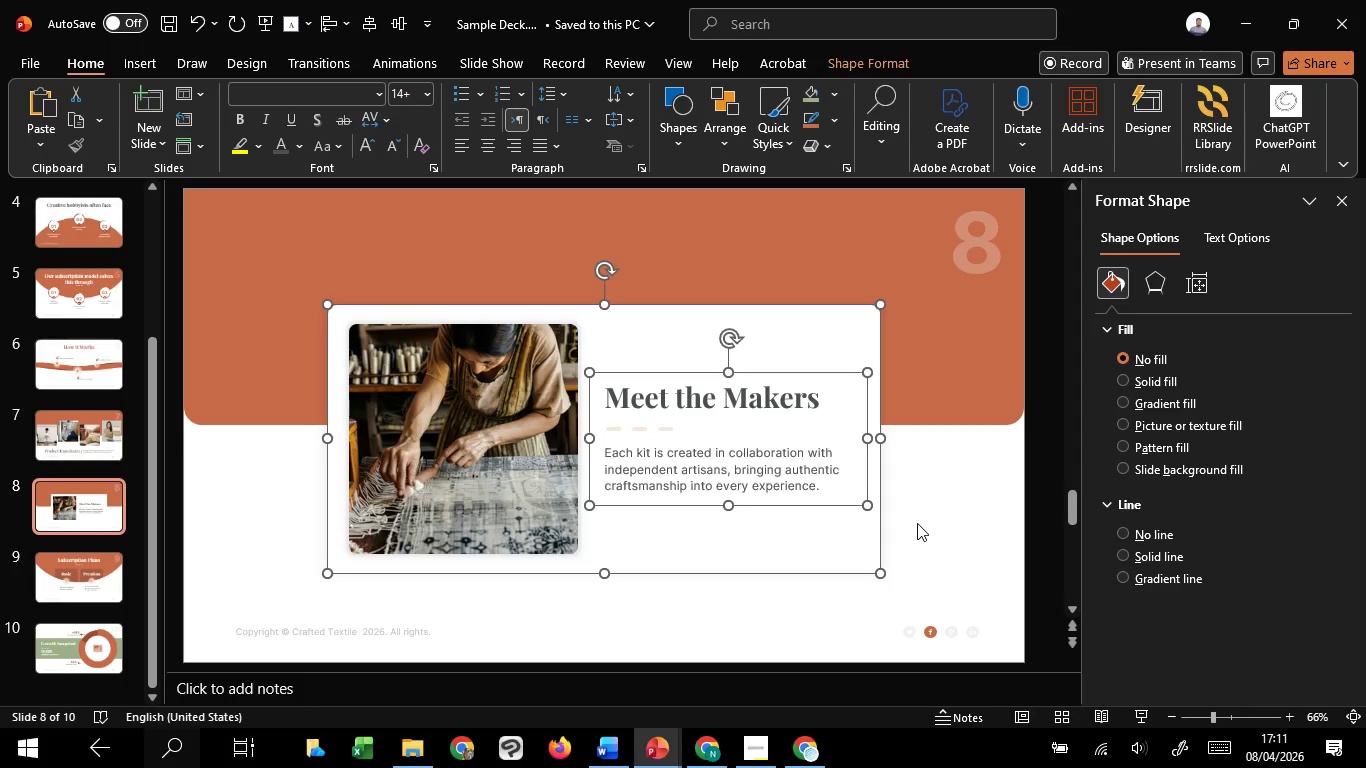 
left_click([917, 523])
 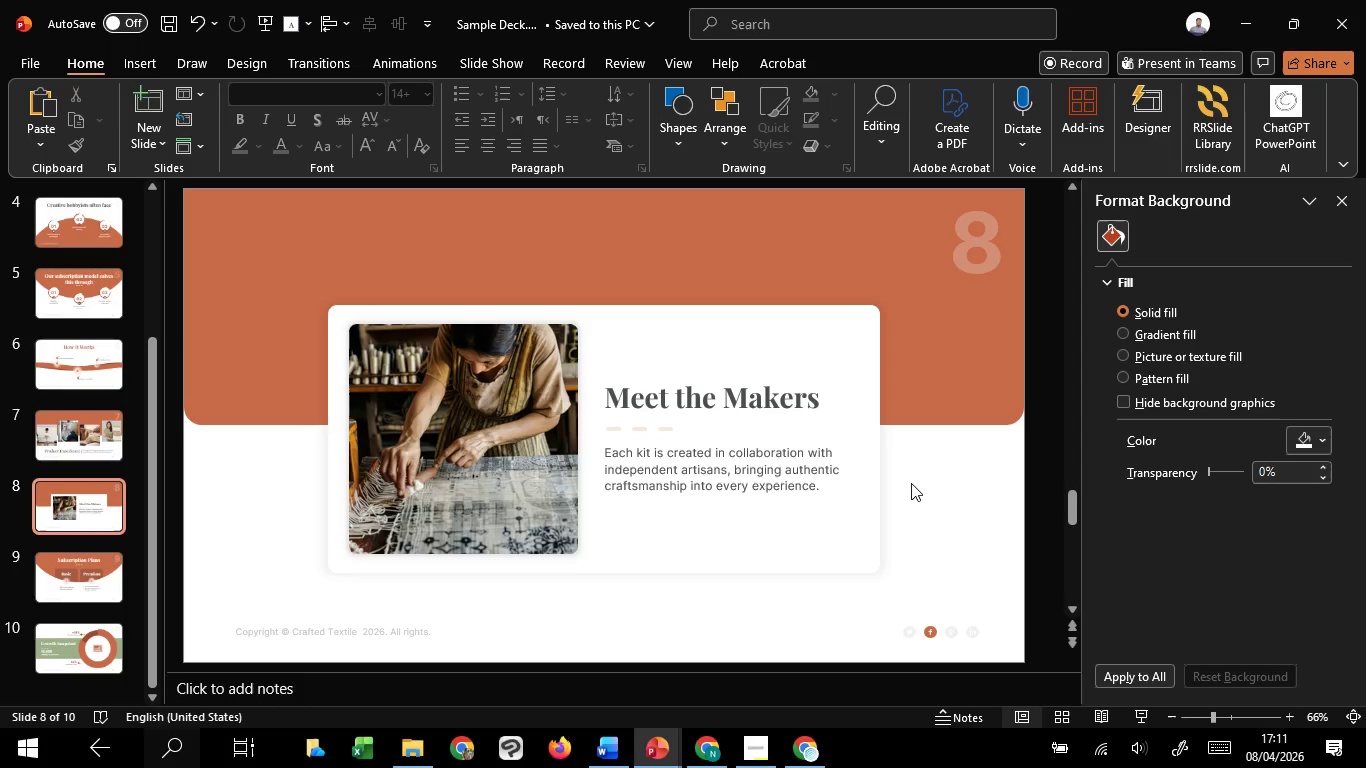 
left_click([923, 479])
 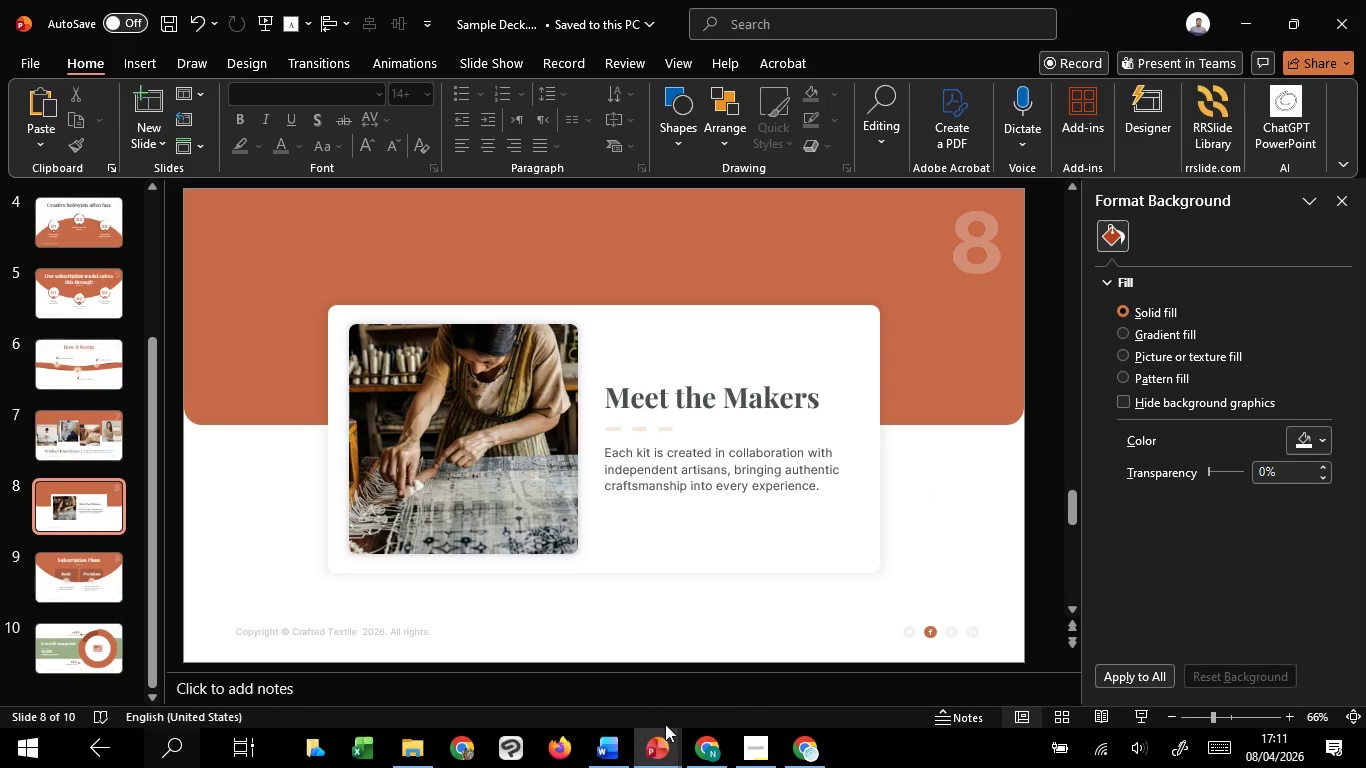 
mouse_move([740, 749])
 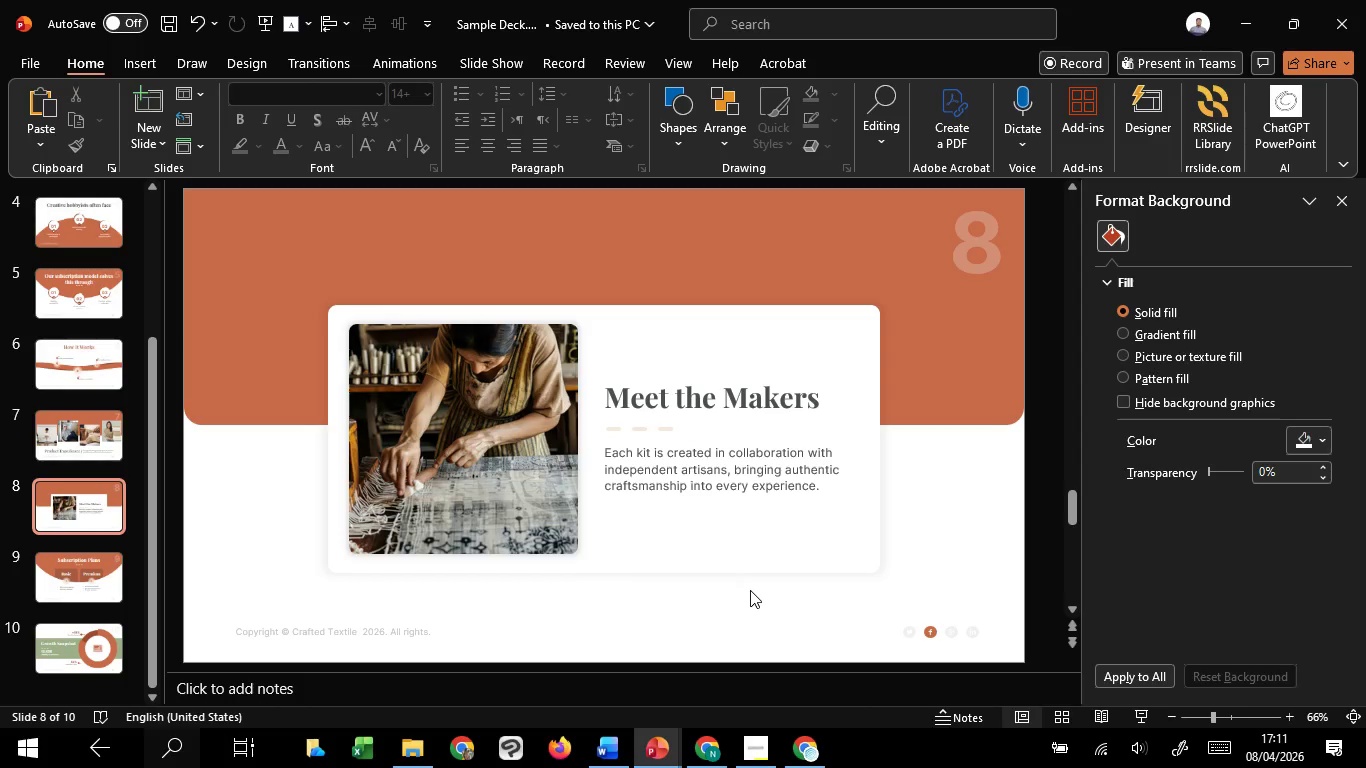 
wait(15.03)
 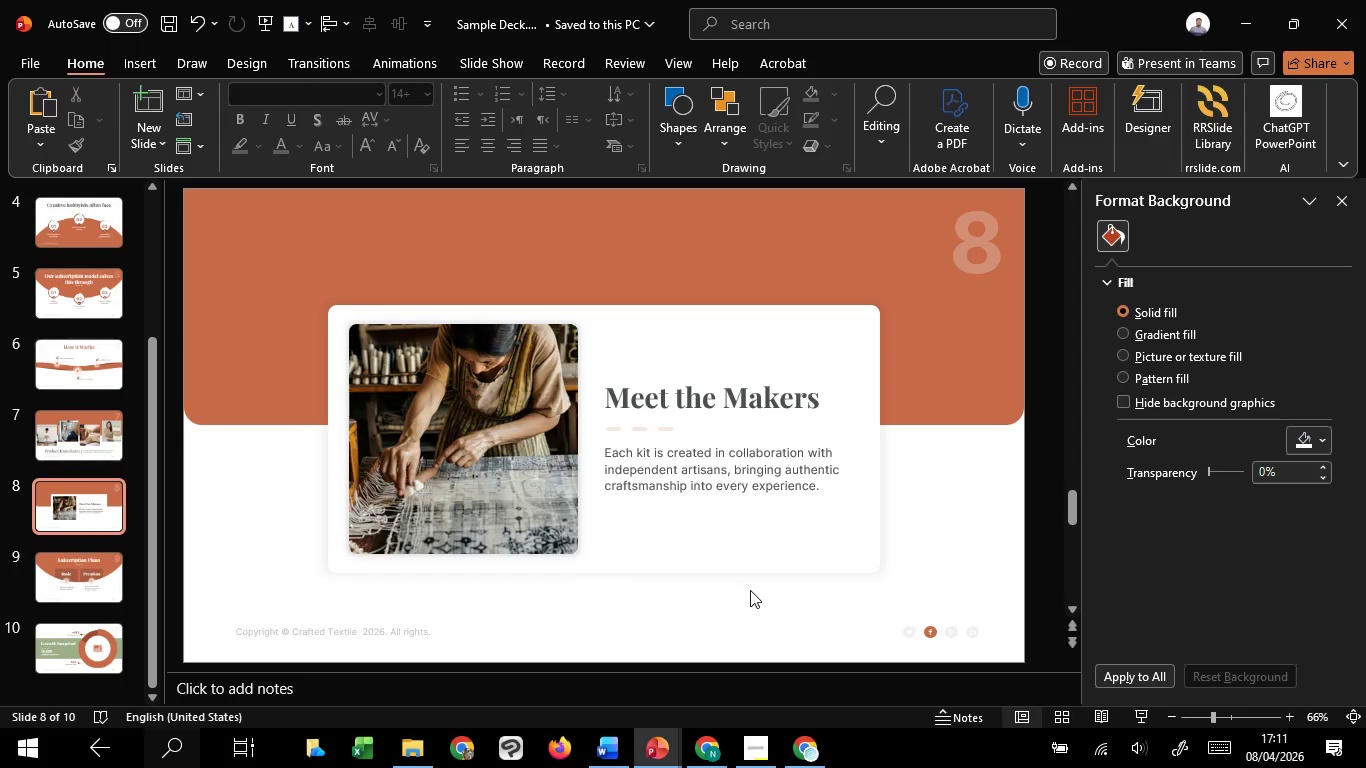 
scroll: coordinate [961, 506], scroll_direction: down, amount: 3.0
 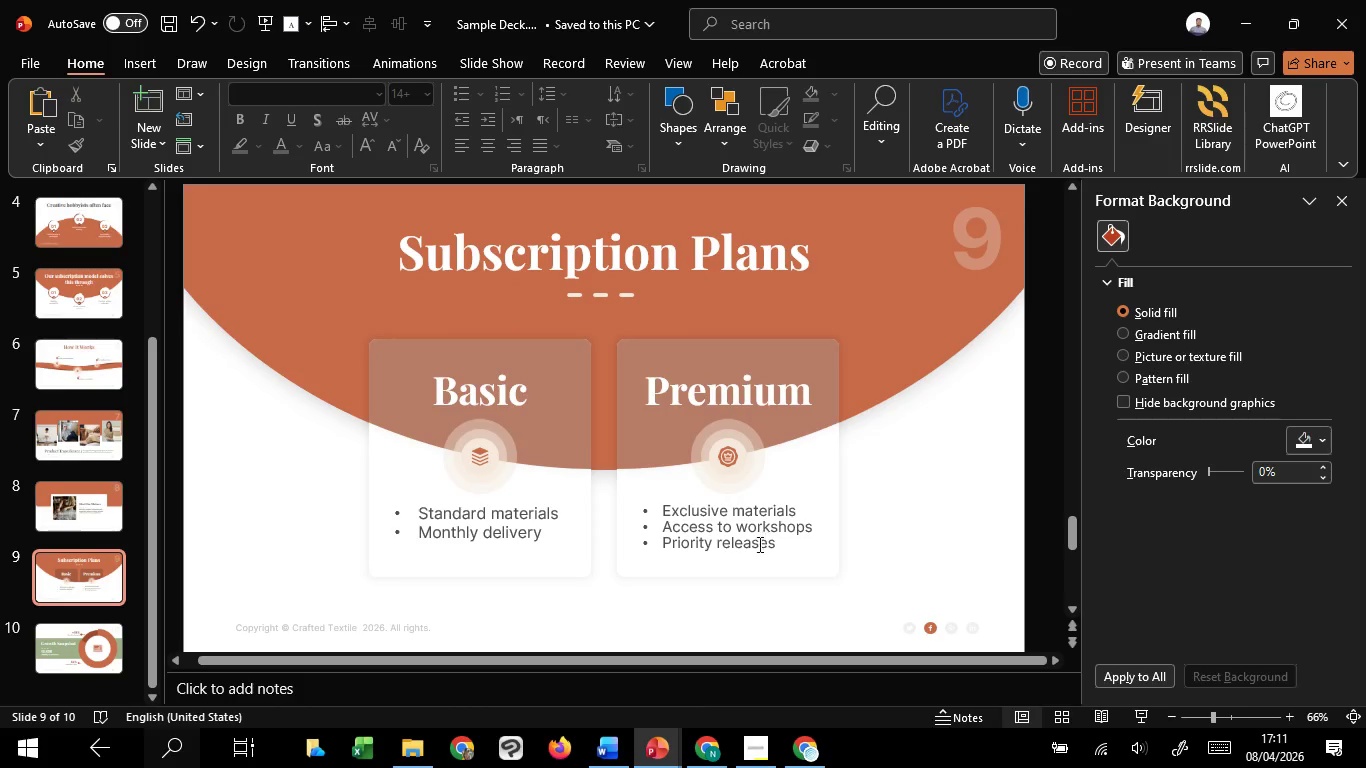 
left_click([759, 543])
 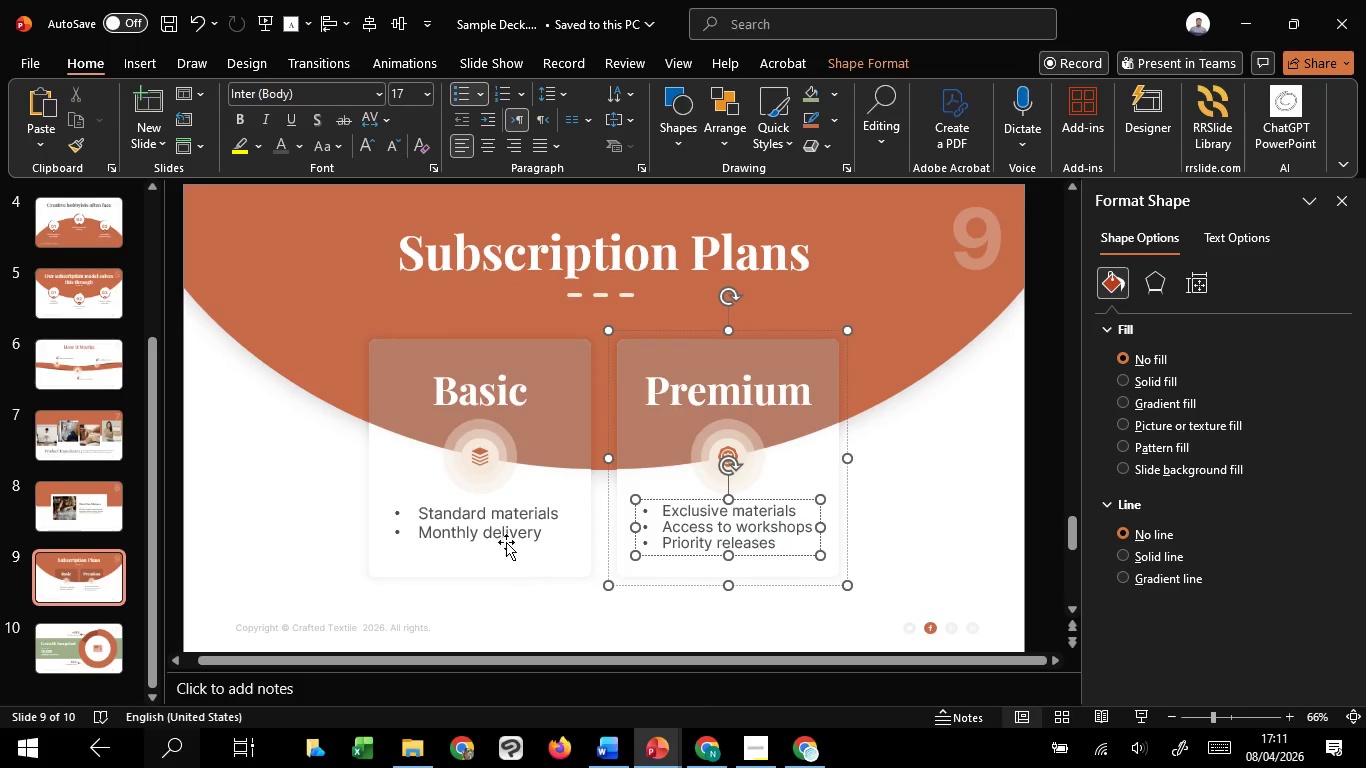 
left_click([501, 526])
 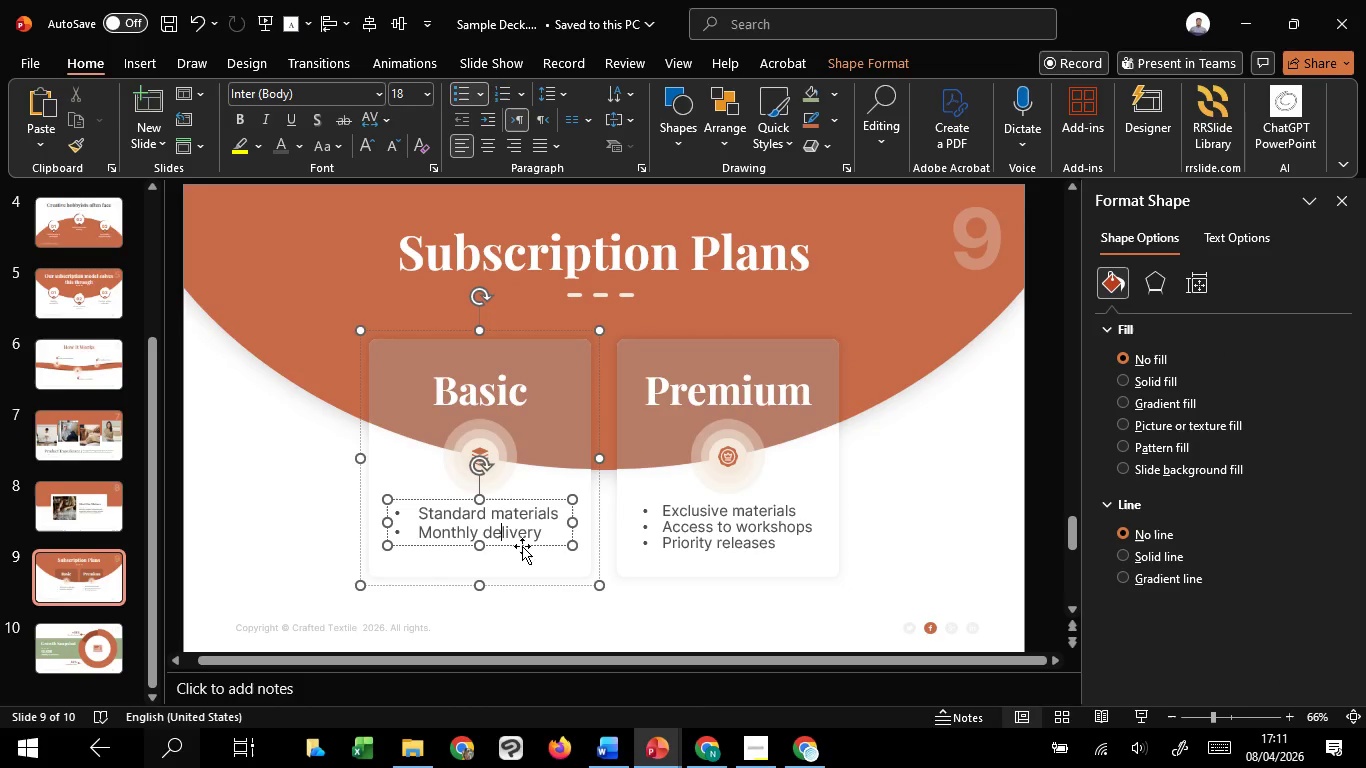 
hold_key(key=ShiftLeft, duration=1.5)
left_click([494, 477])
 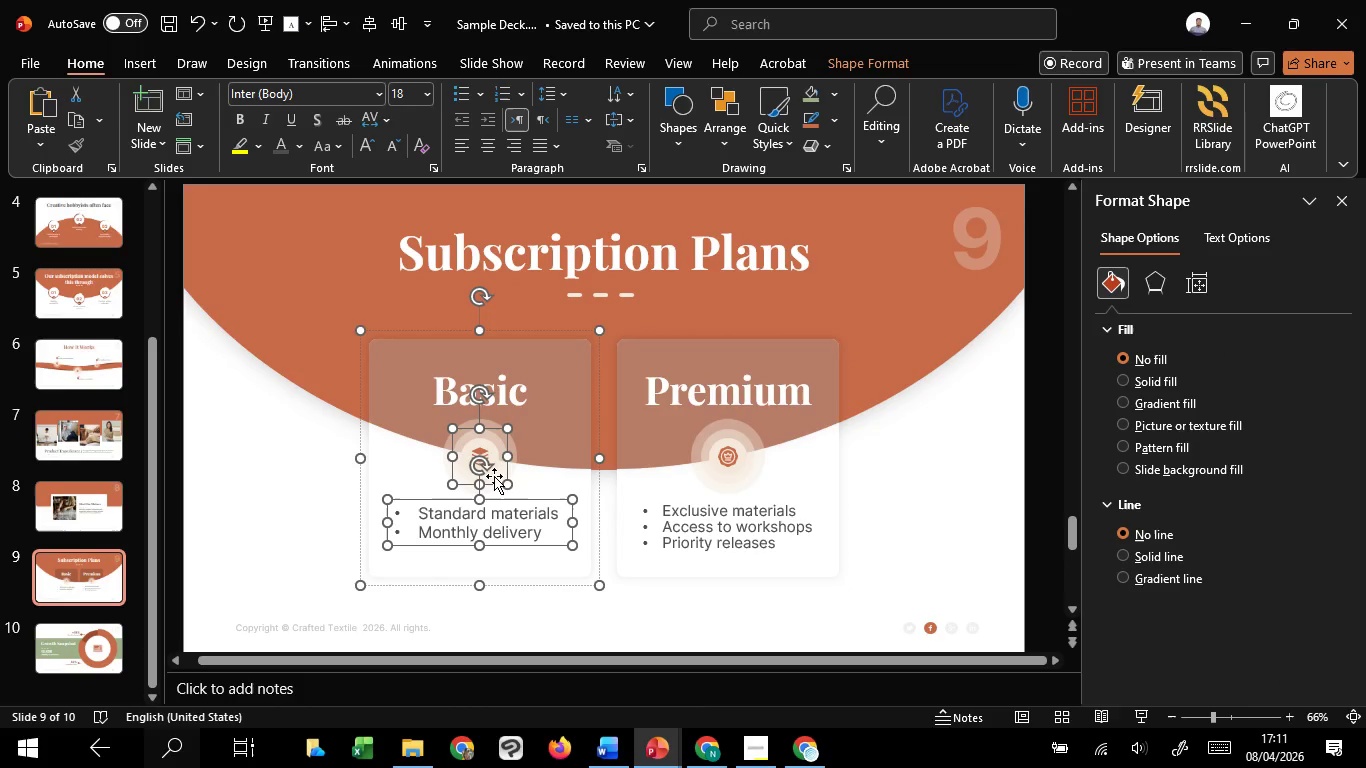 
key(Shift+ShiftLeft)
 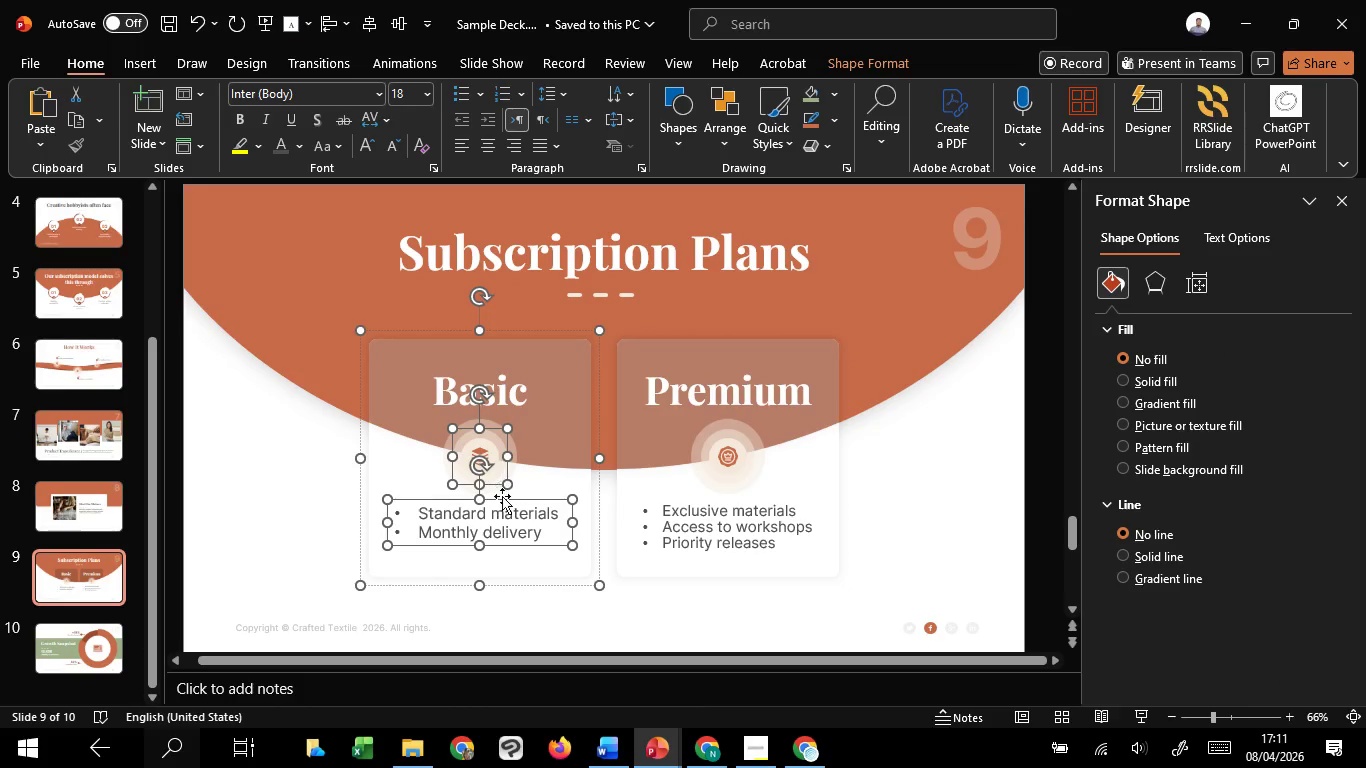 
key(Shift+ShiftLeft)
 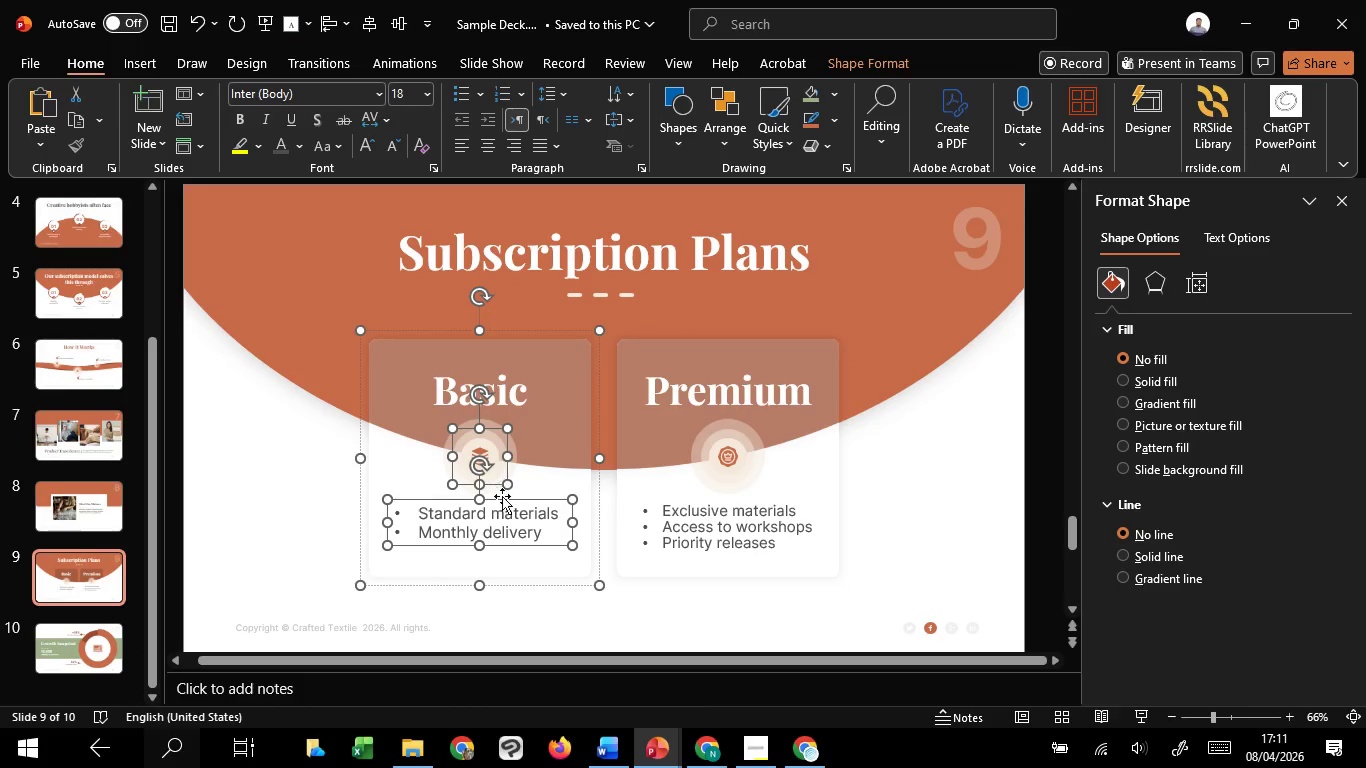 
key(Shift+ShiftLeft)
 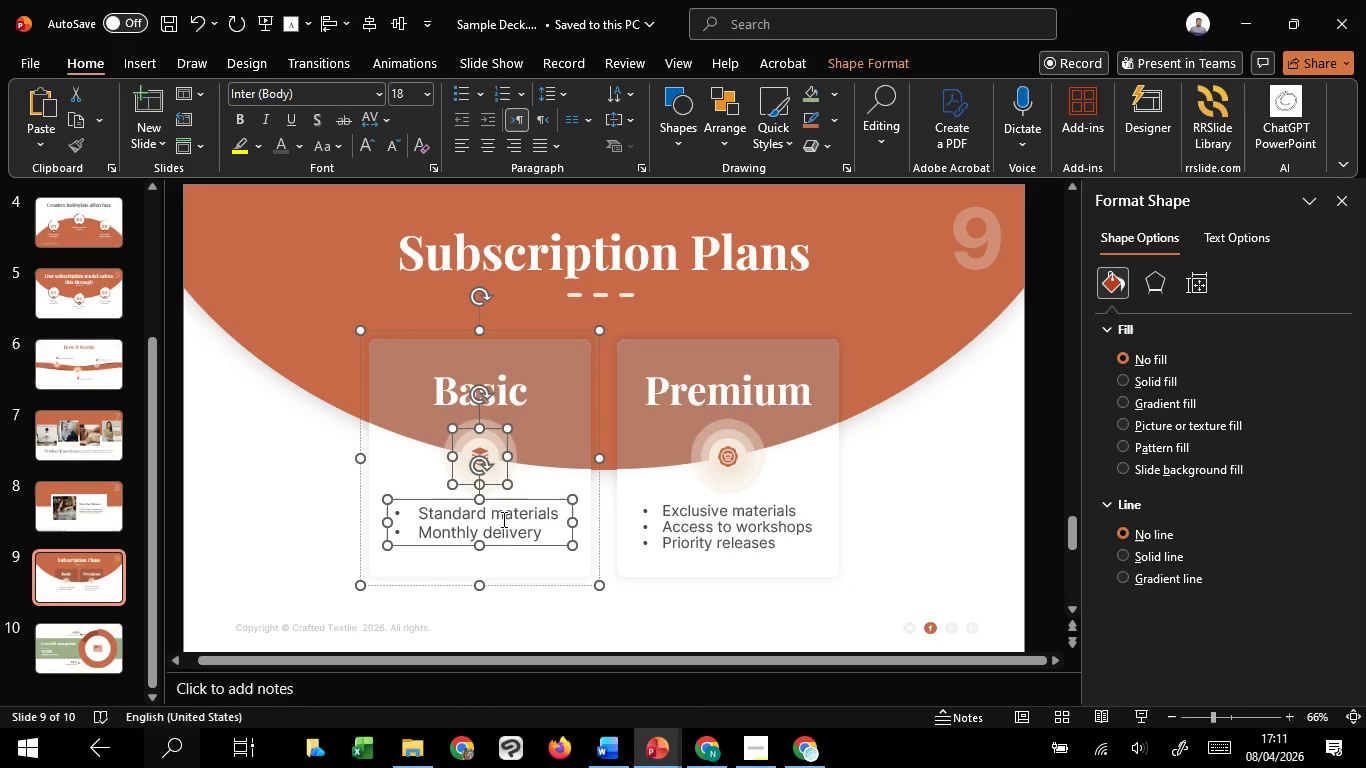 
key(Shift+ShiftLeft)
 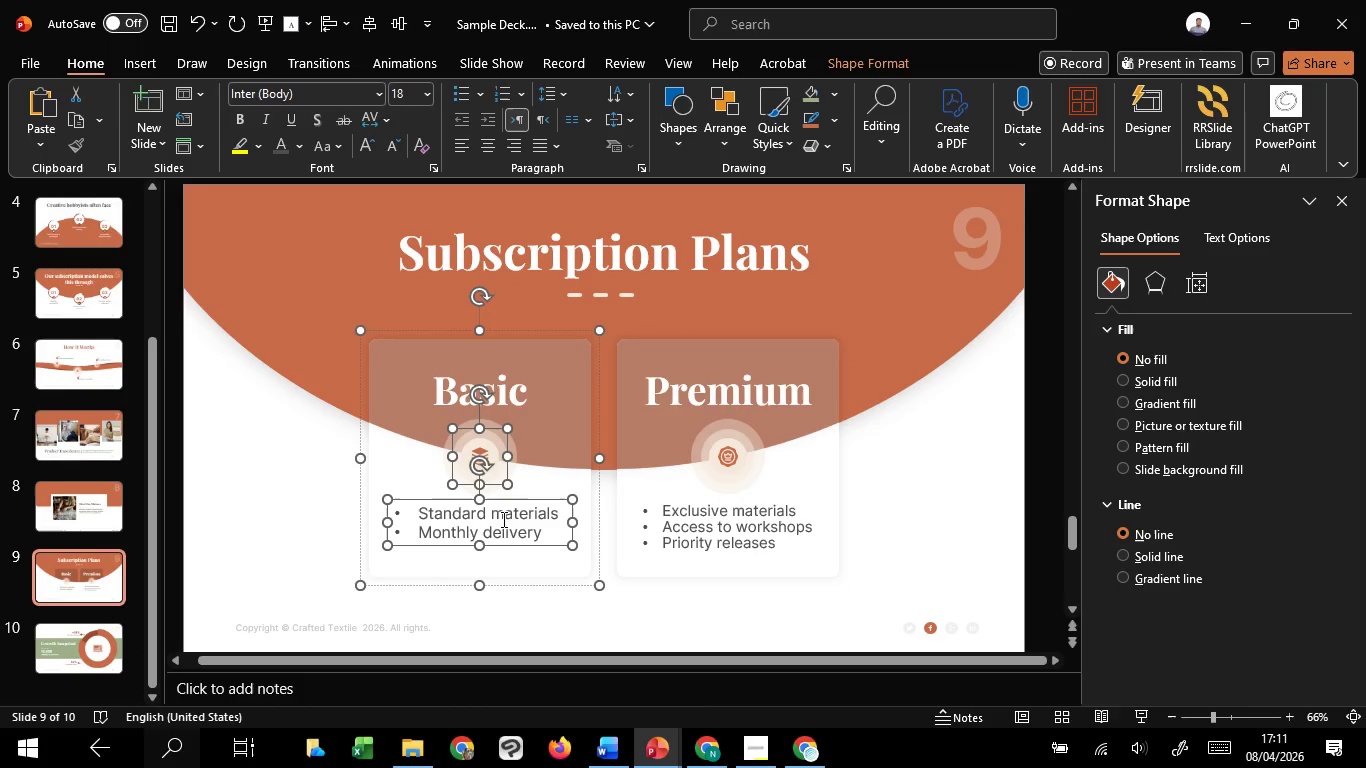 
key(Shift+ShiftLeft)
 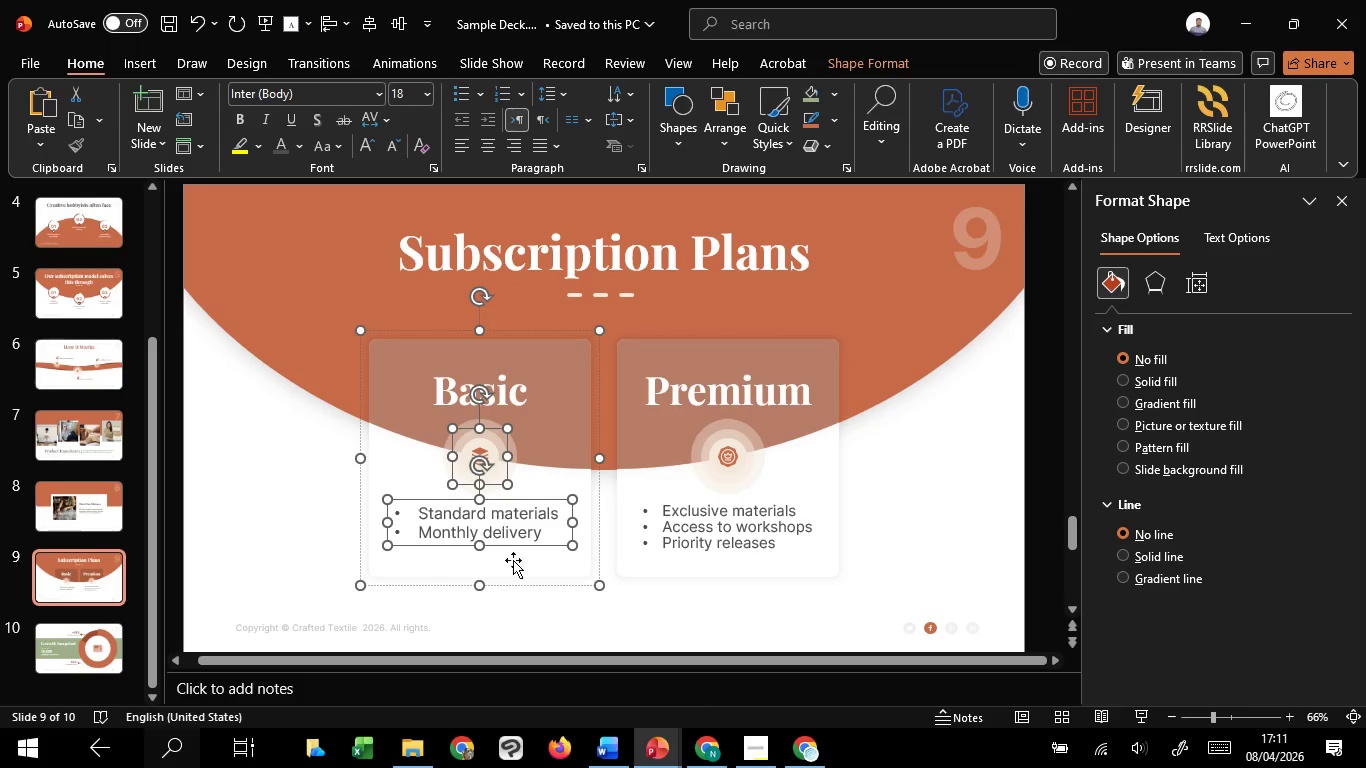 
key(Shift+ShiftLeft)
 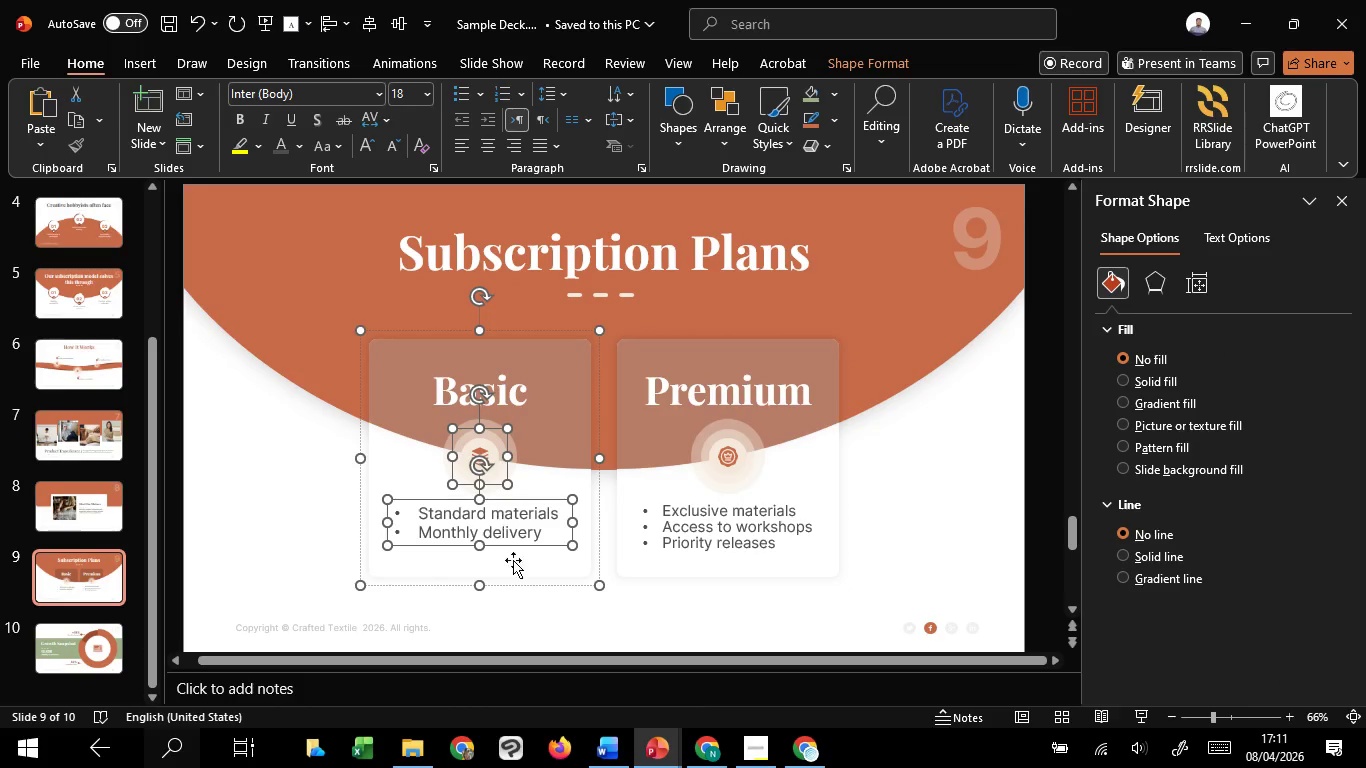 
key(Shift+ShiftLeft)
 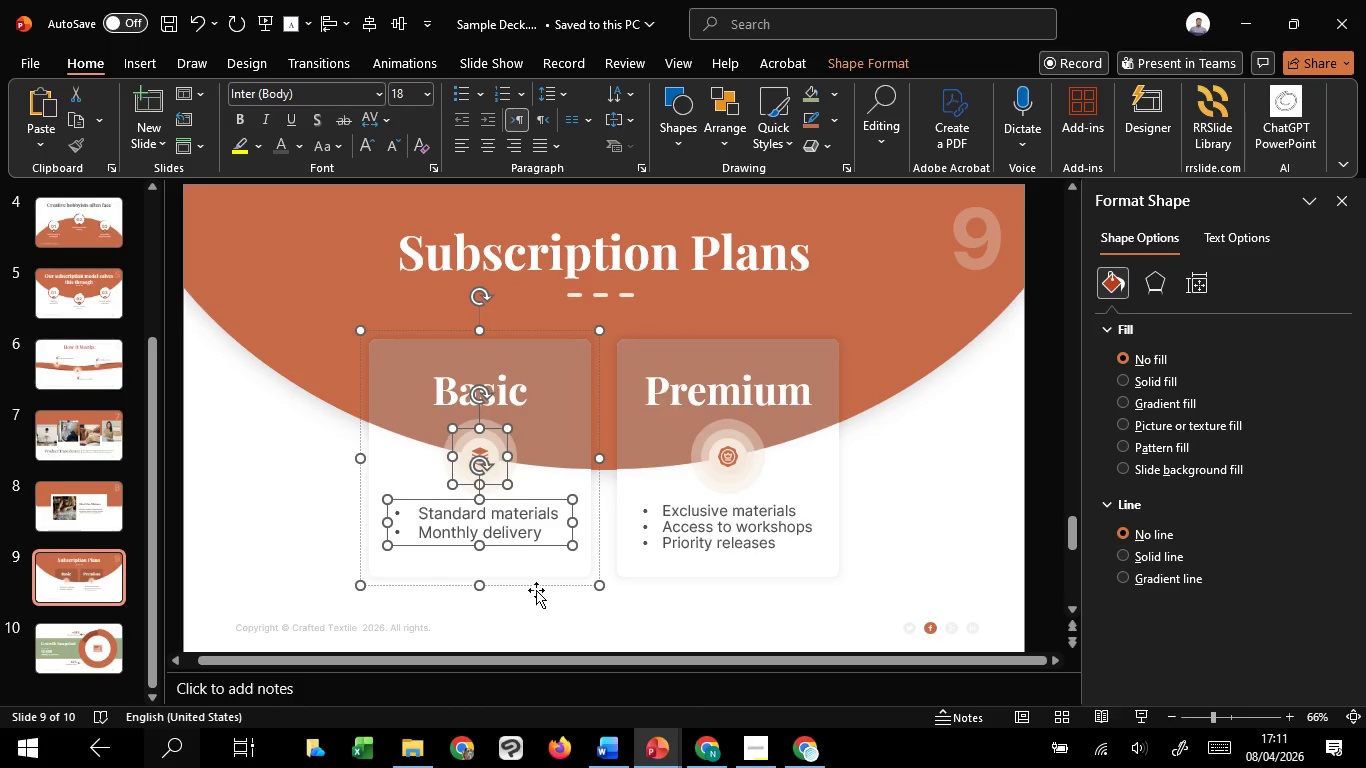 
key(Shift+ShiftLeft)
 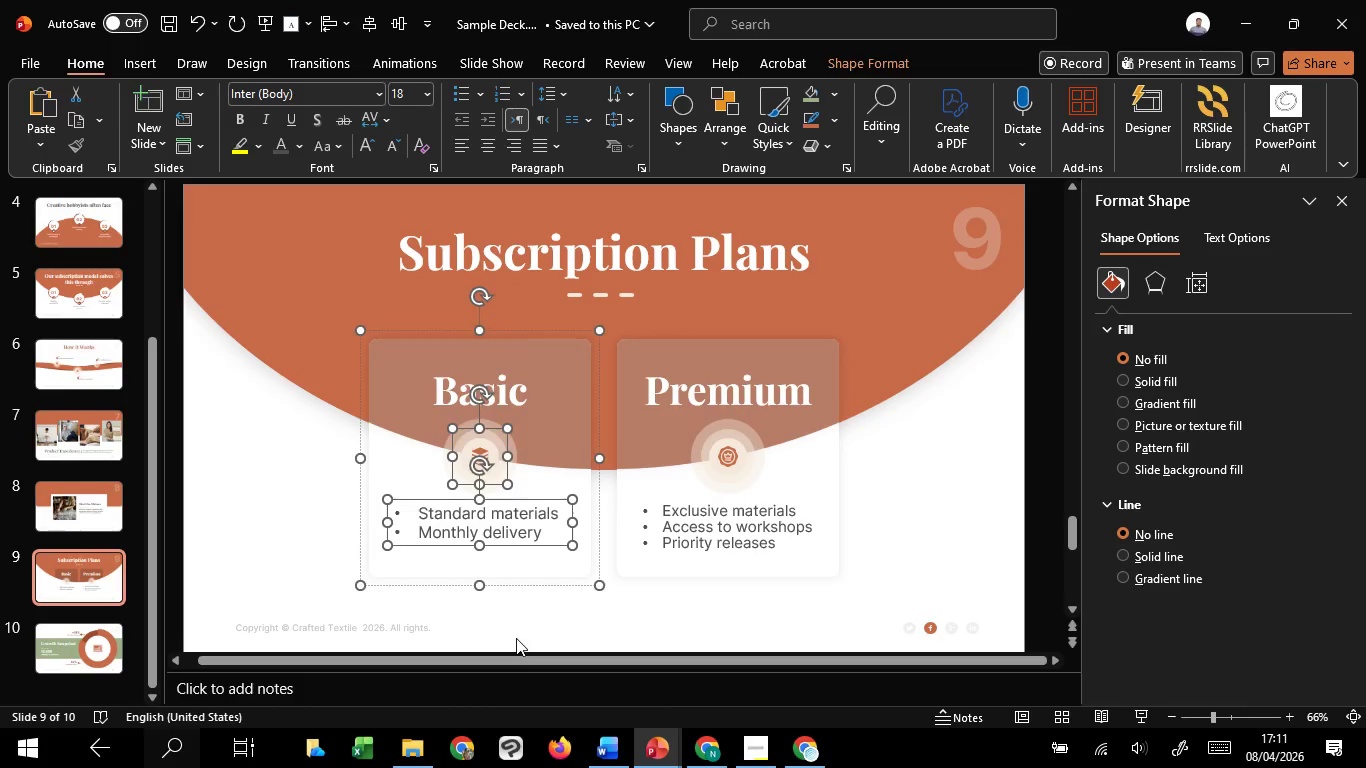 
left_click([516, 638])
 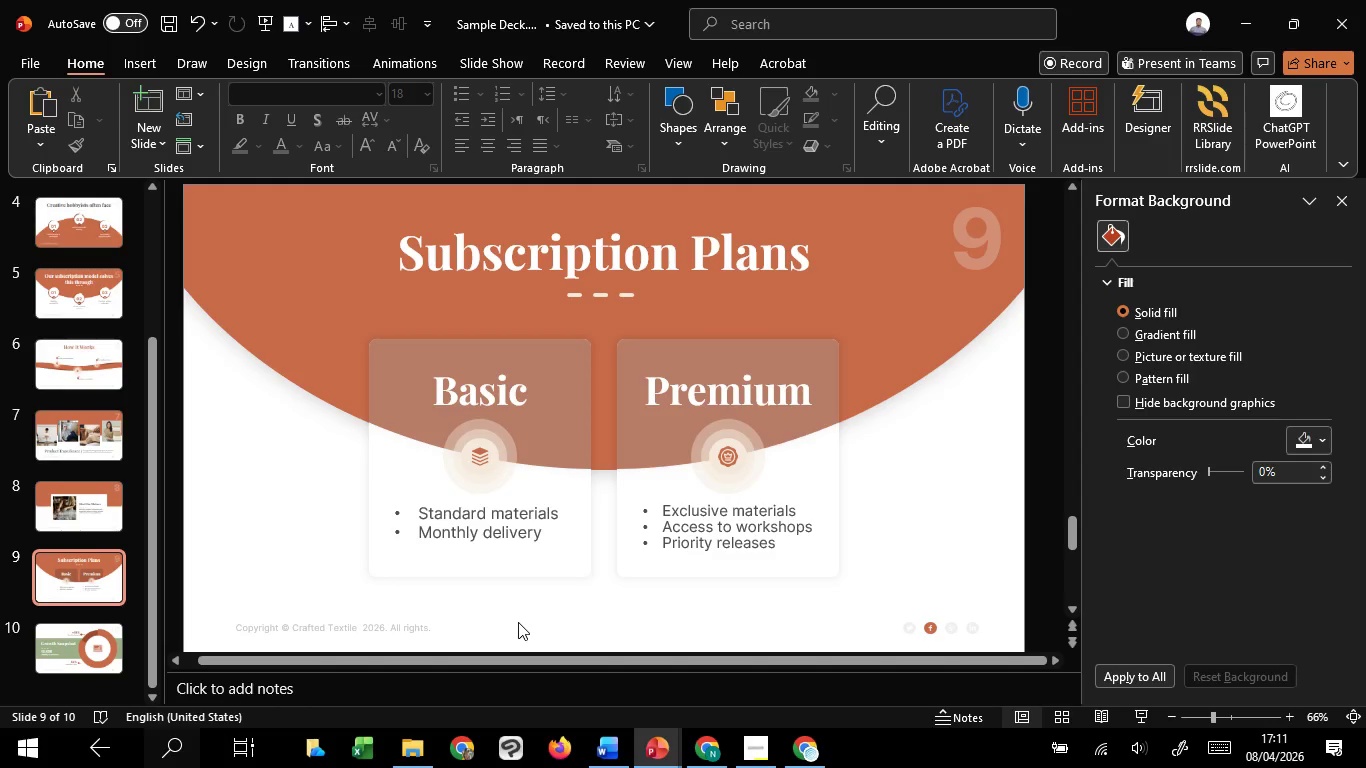 
scroll: coordinate [548, 600], scroll_direction: down, amount: 2.0
 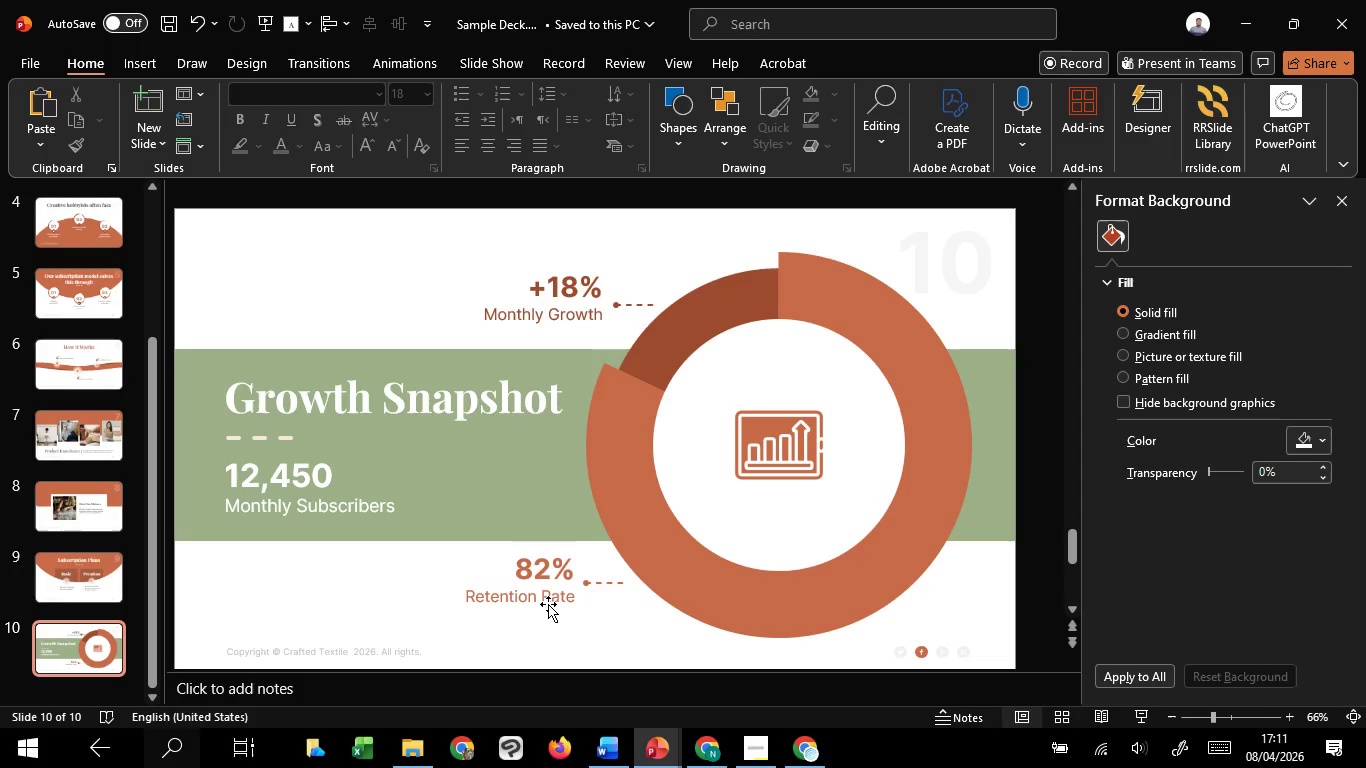 
left_click([548, 604])
 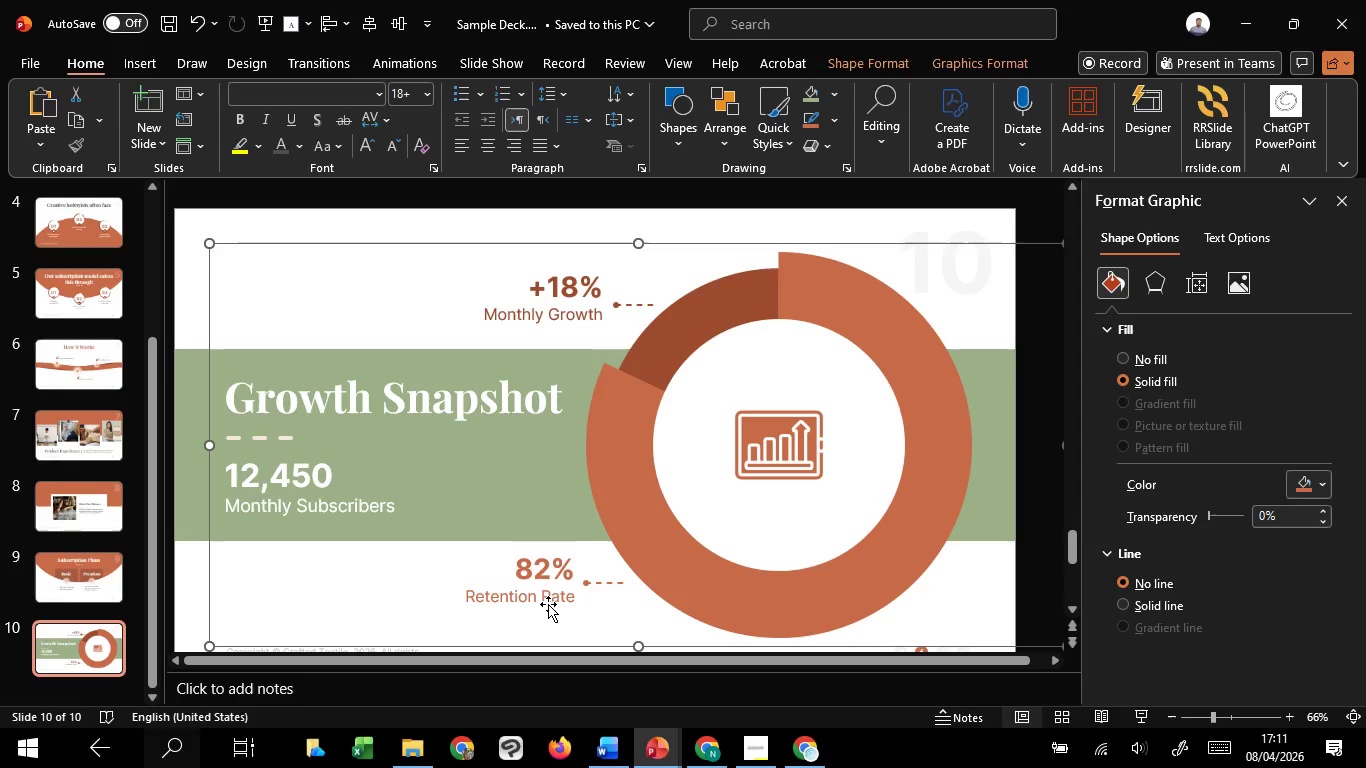 
scroll: coordinate [548, 604], scroll_direction: up, amount: 5.0
 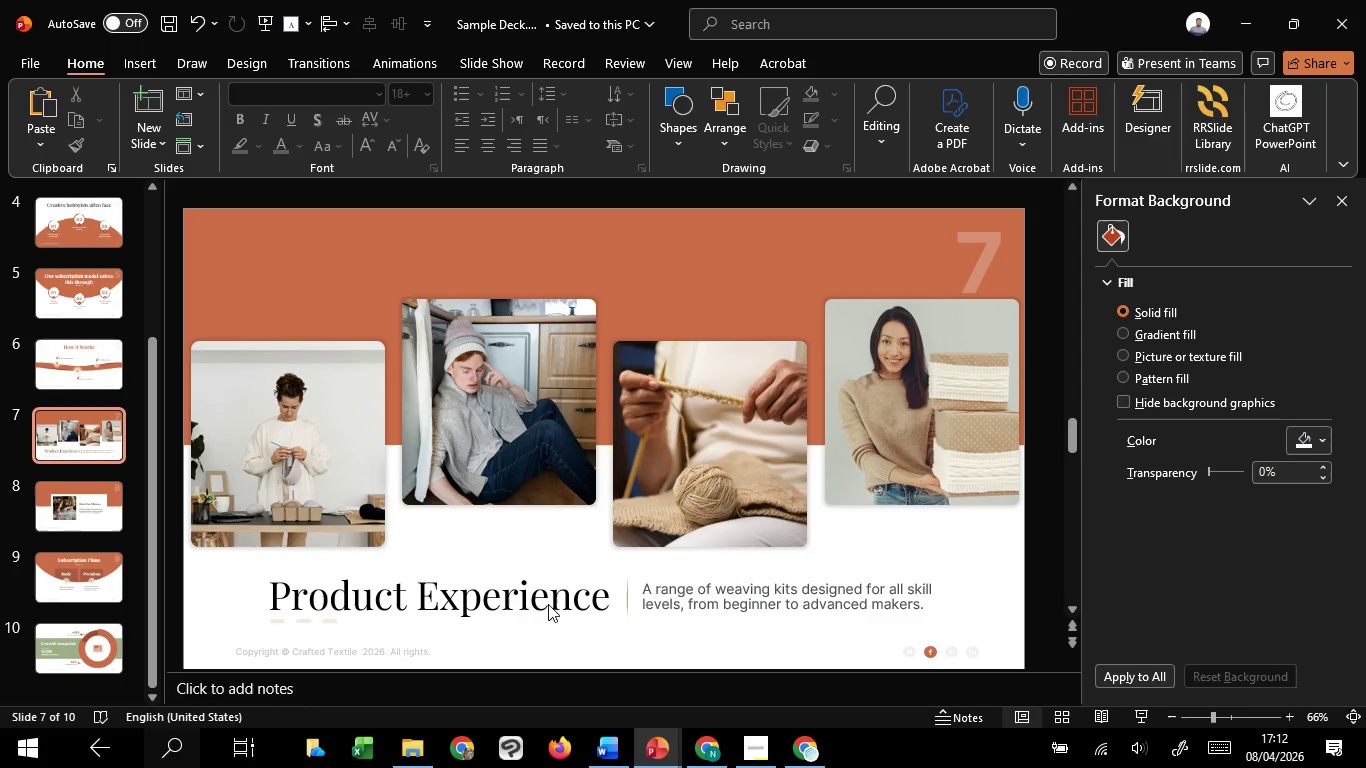 
left_click([548, 604])
 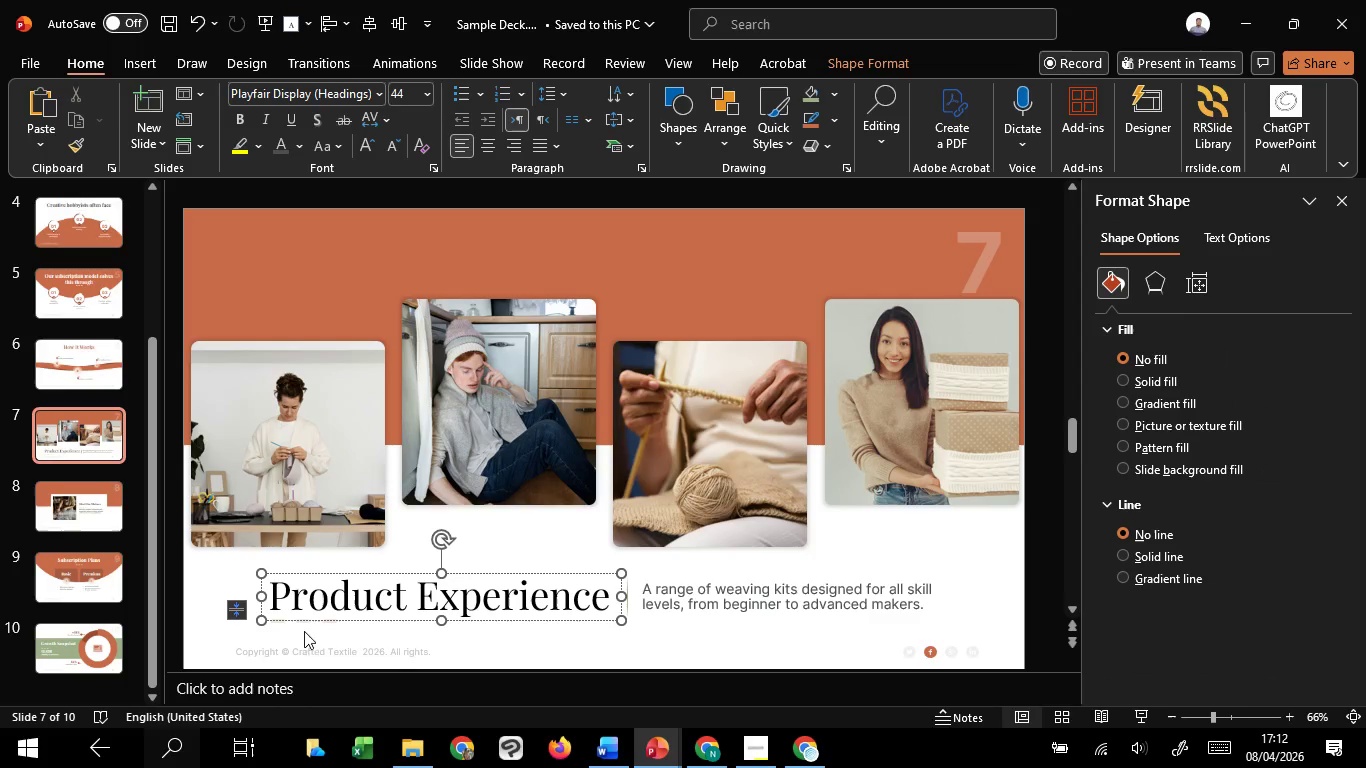 
left_click([304, 629])
 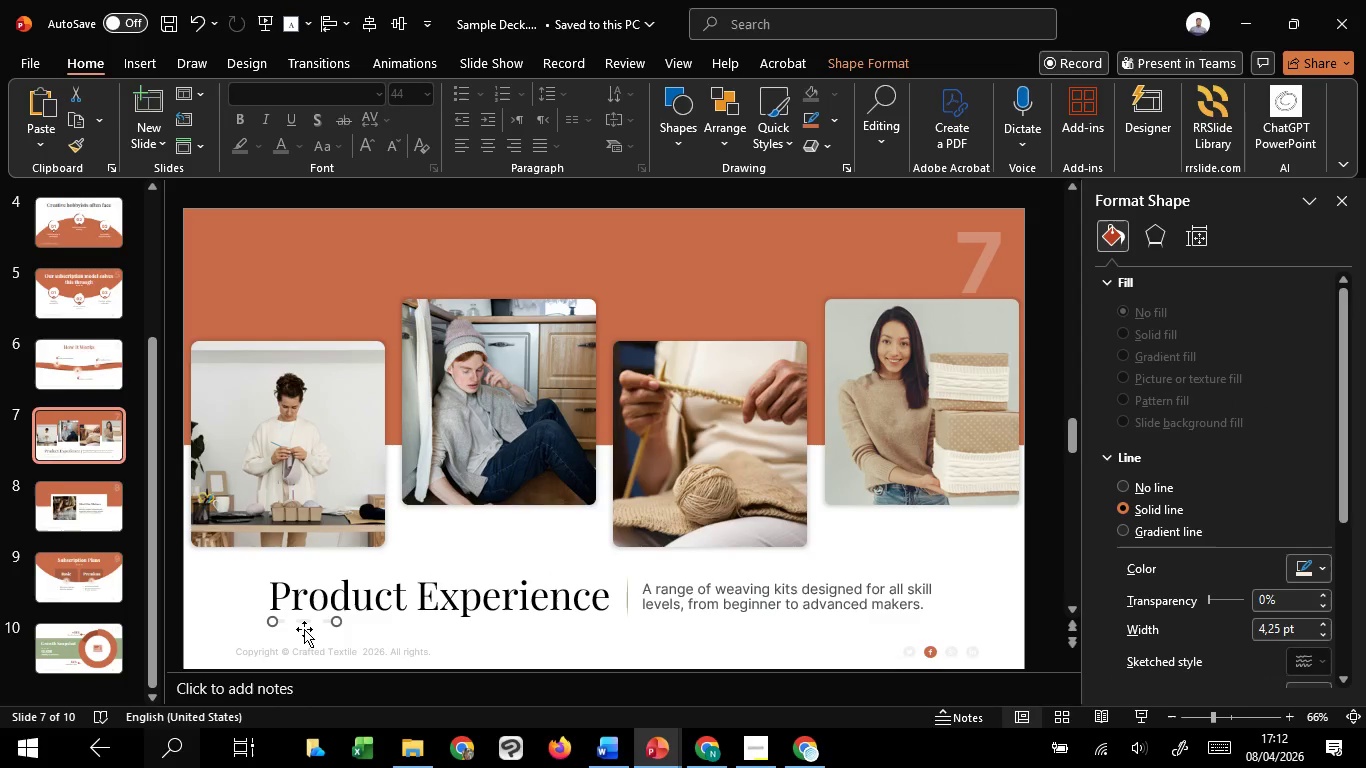 
hold_key(key=ShiftLeft, duration=1.52)
left_click([423, 602])
 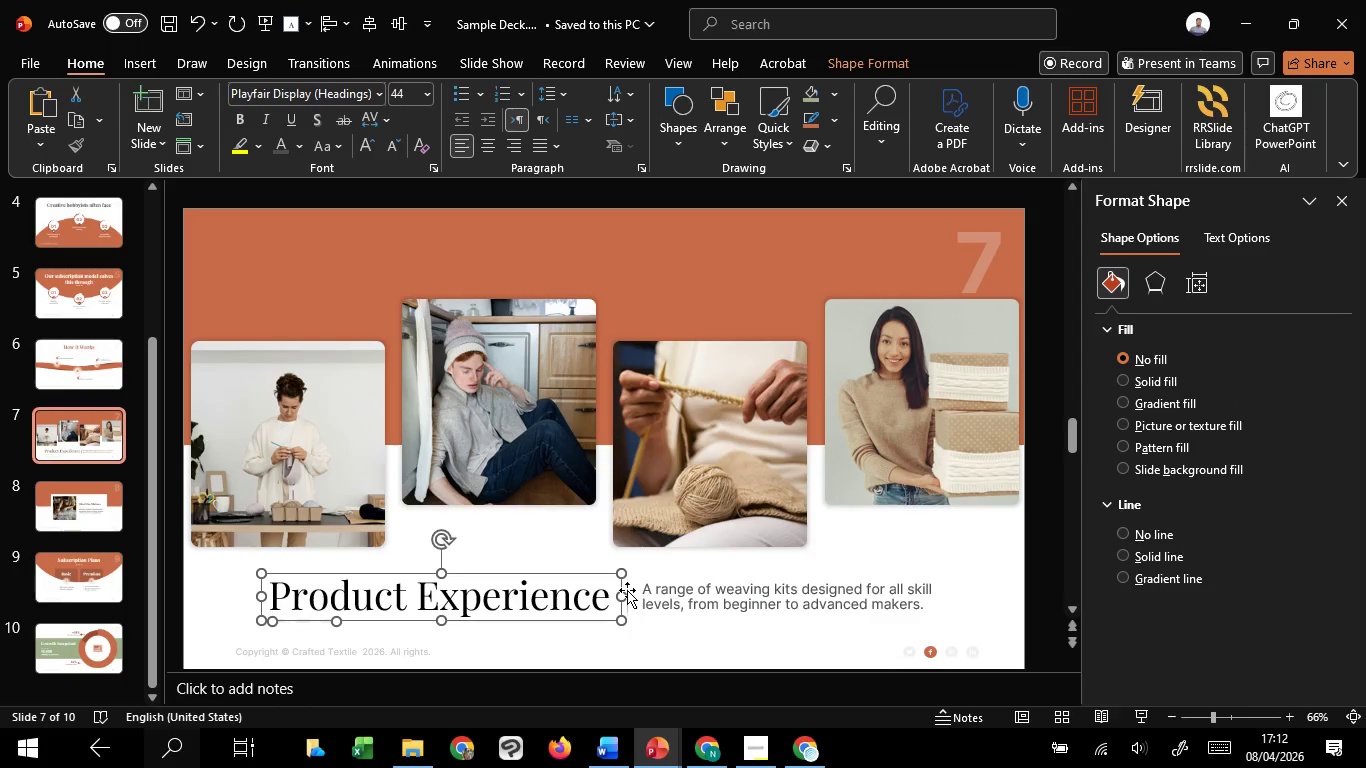 
left_click([627, 590])
 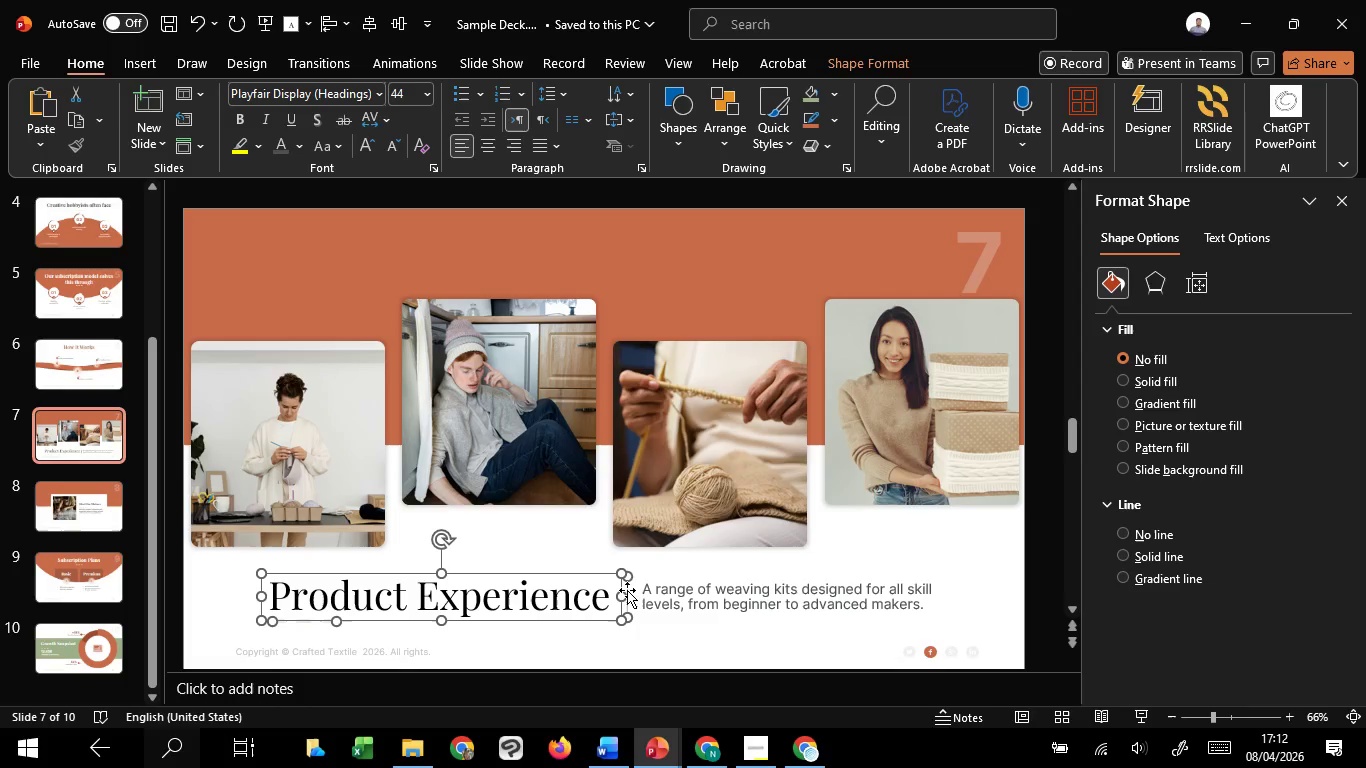 
hold_key(key=ShiftLeft, duration=1.5)
left_click([668, 589])
 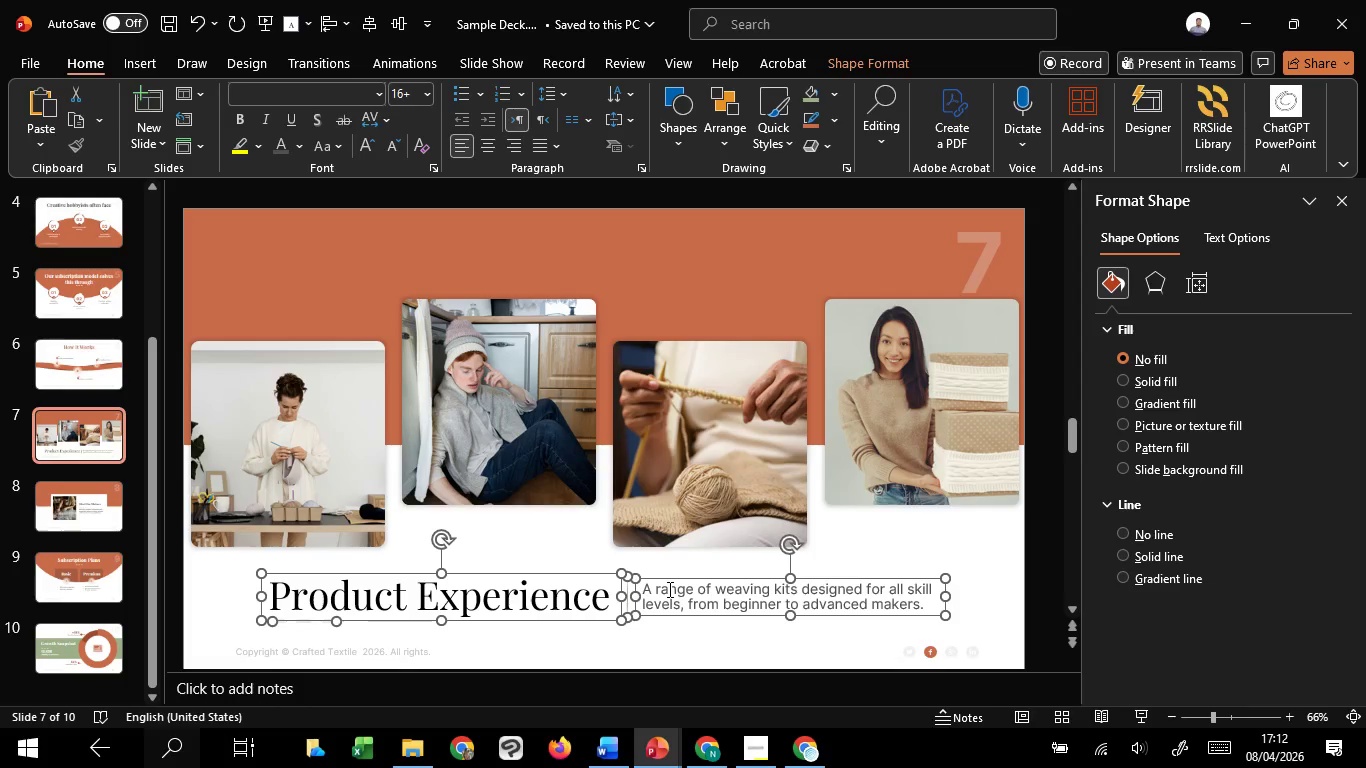 
hold_key(key=ShiftLeft, duration=1.51)
 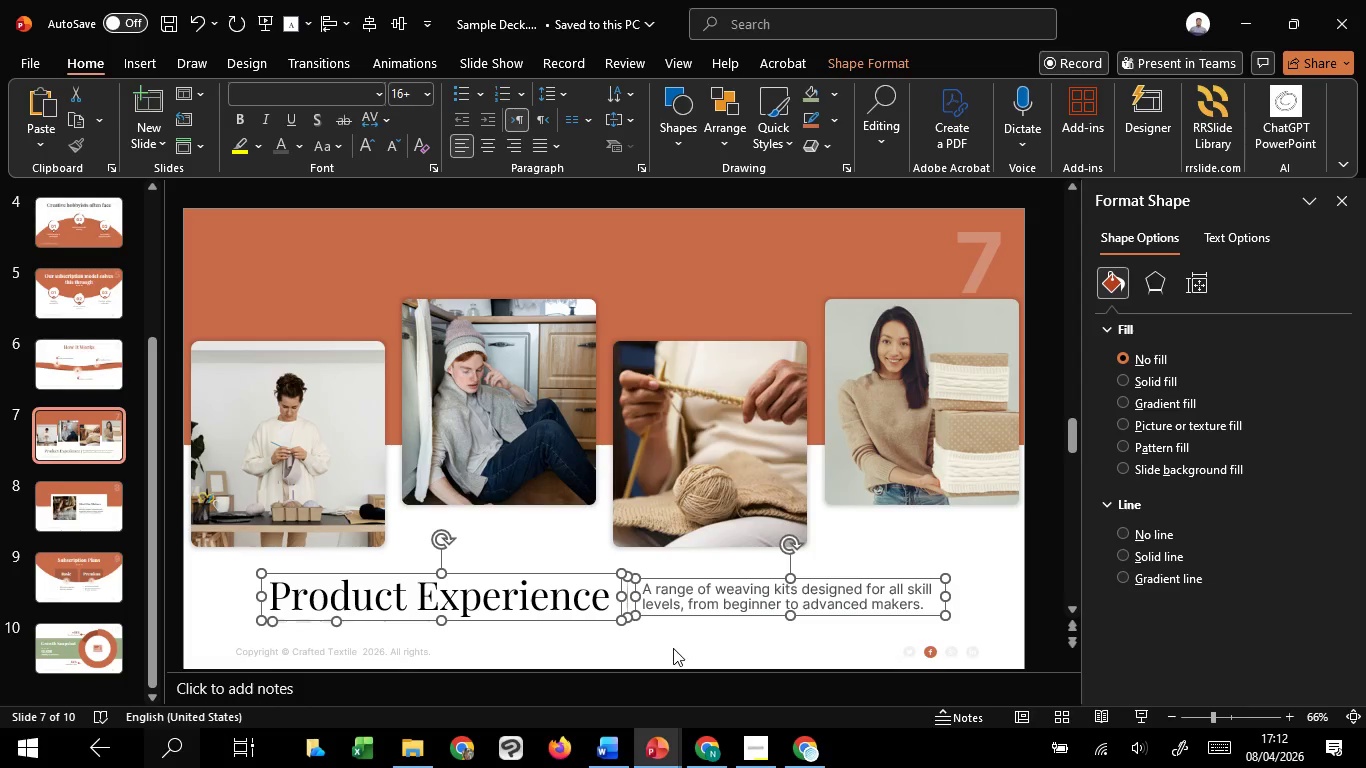 
hold_key(key=ShiftLeft, duration=0.53)
 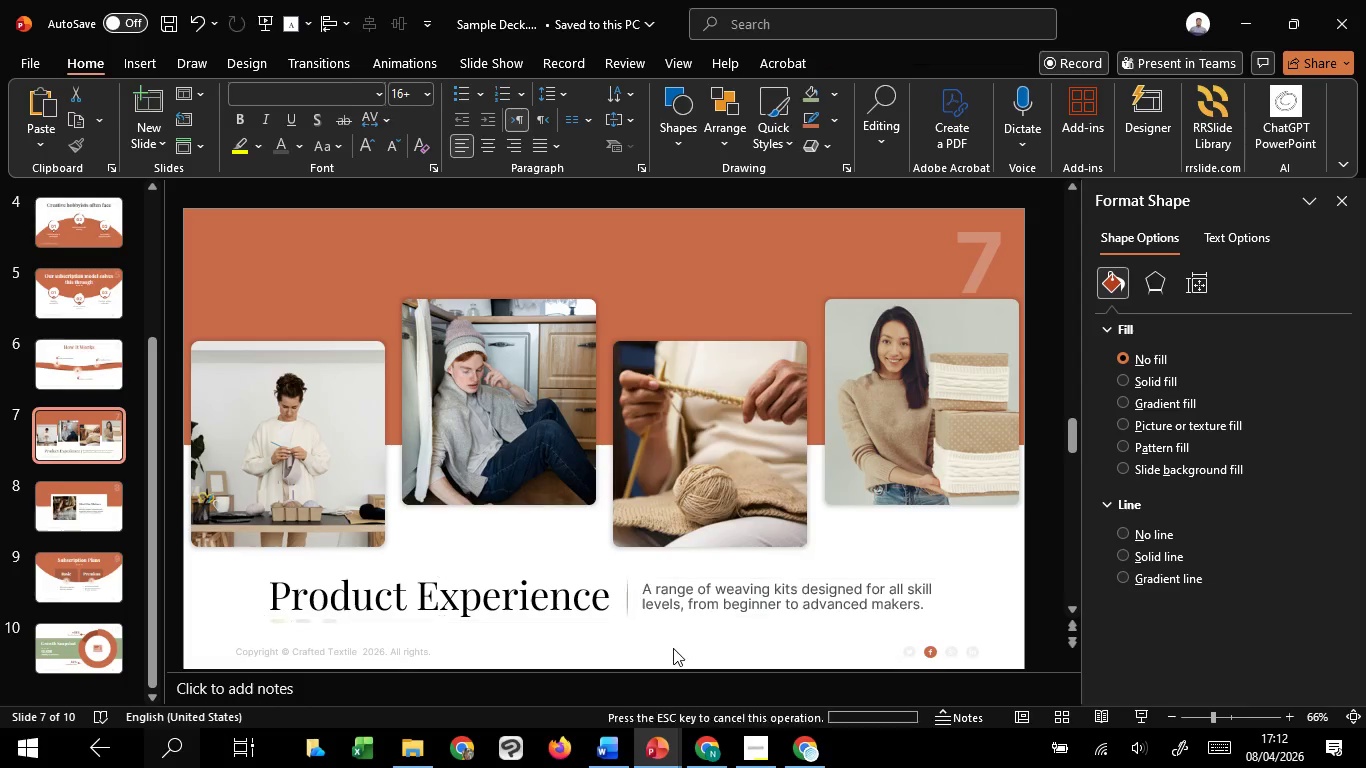 
left_click_drag(start_coordinate=[673, 648], to_coordinate=[1134, 717])
 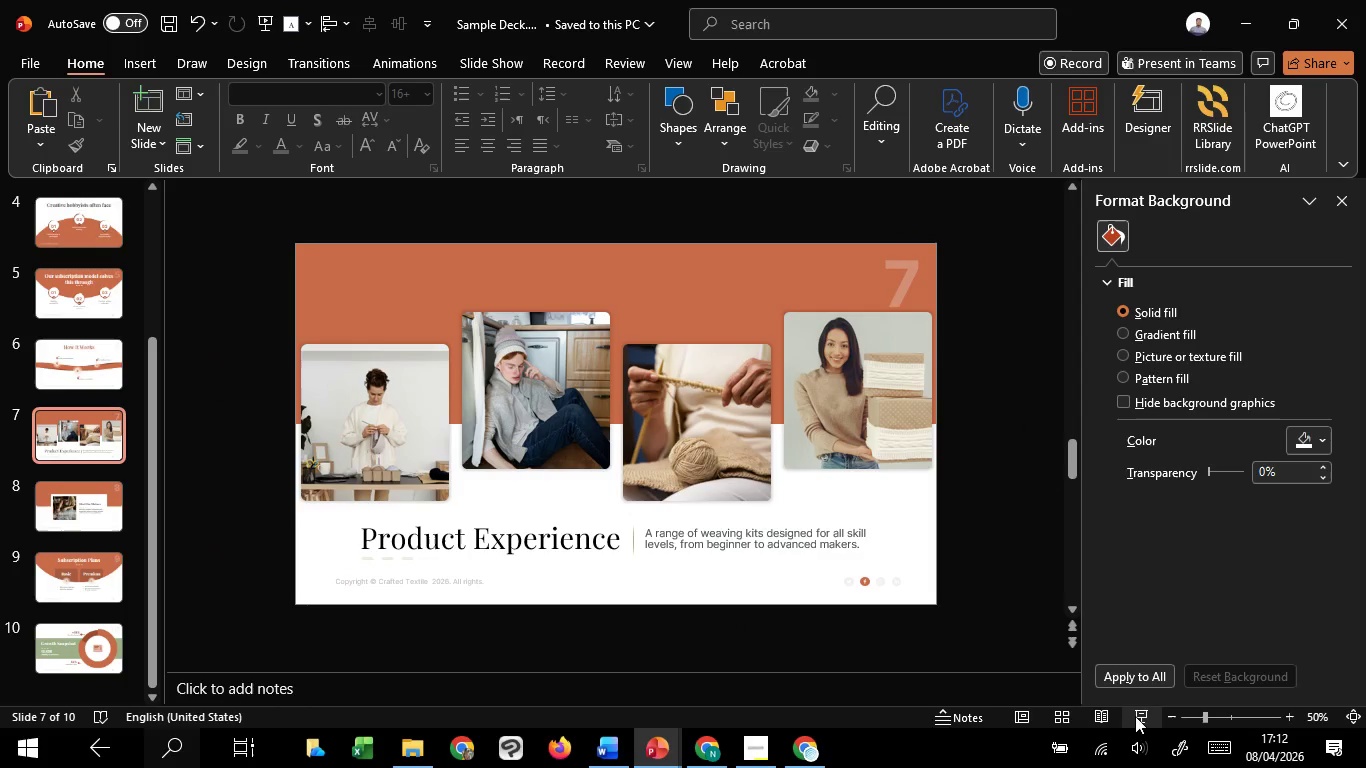 
hold_key(key=ControlLeft, duration=1.5)
scroll: coordinate [673, 648], scroll_direction: none, amount: 0.0
 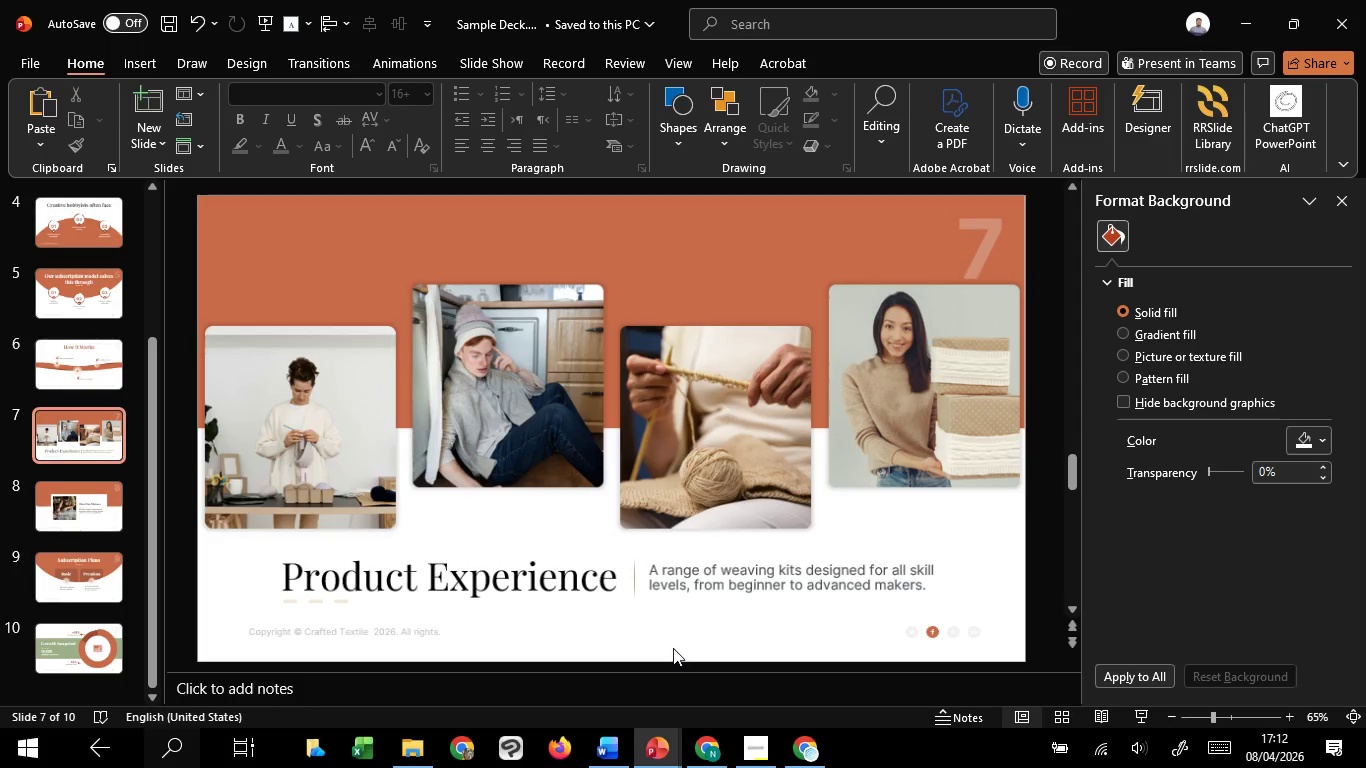 
scroll: coordinate [673, 648], scroll_direction: down, amount: 1.0
 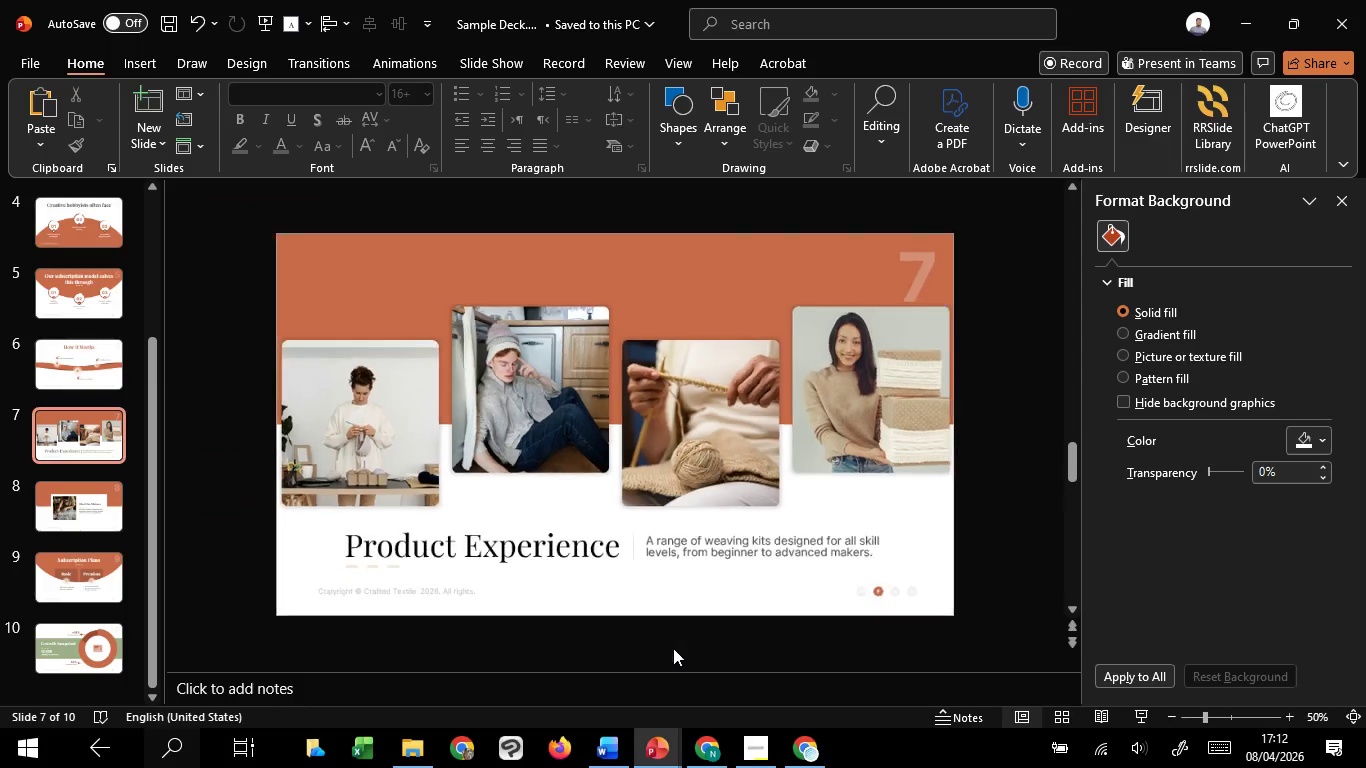 
key(Control+ControlLeft)
 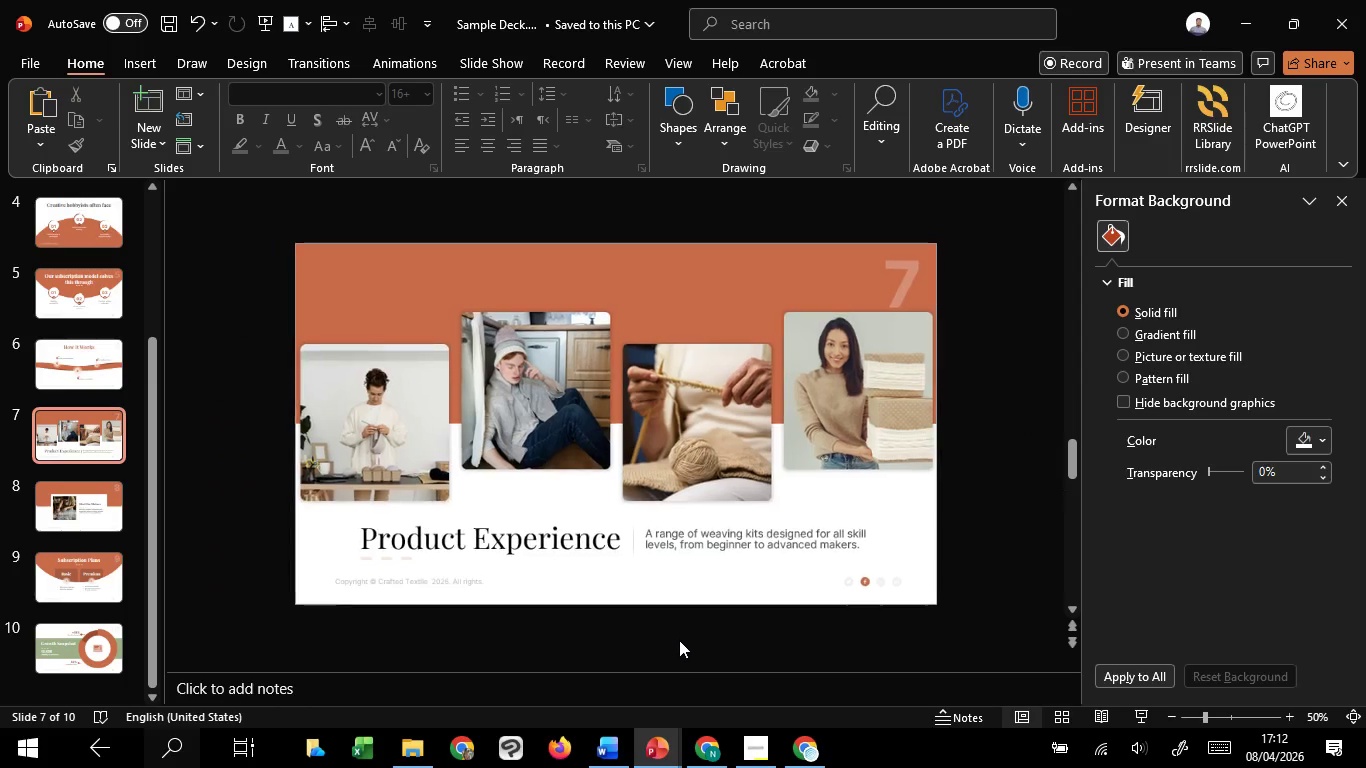 
key(Control+ControlLeft)
 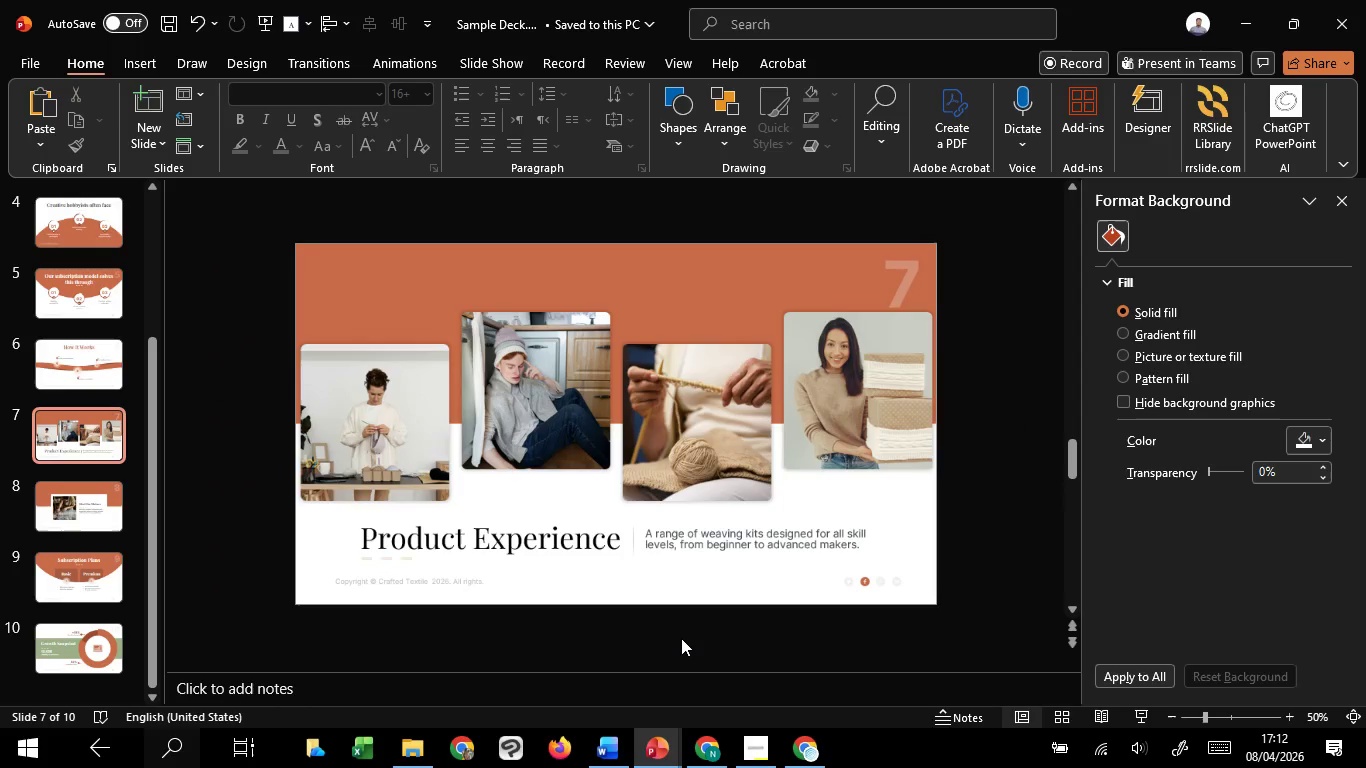 
key(Control+ControlLeft)
 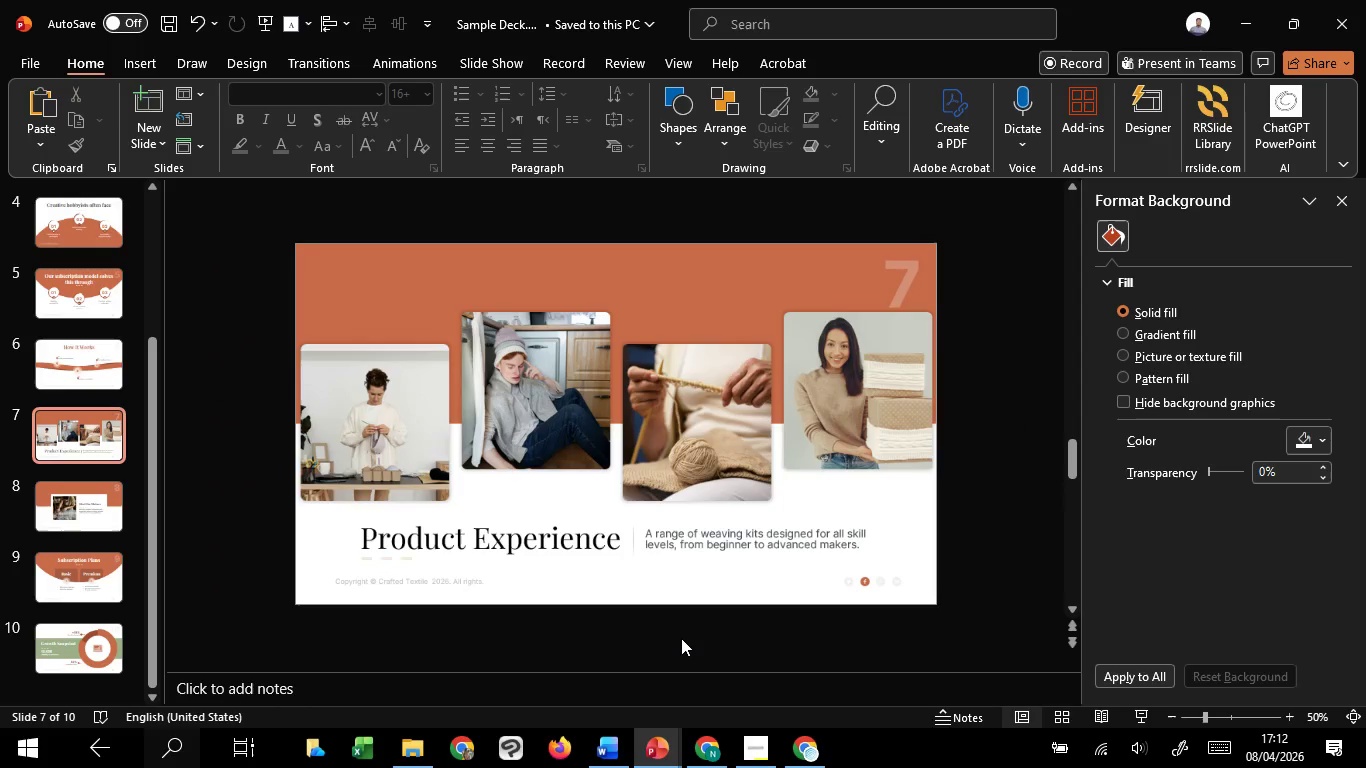 
key(Control+ControlLeft)
 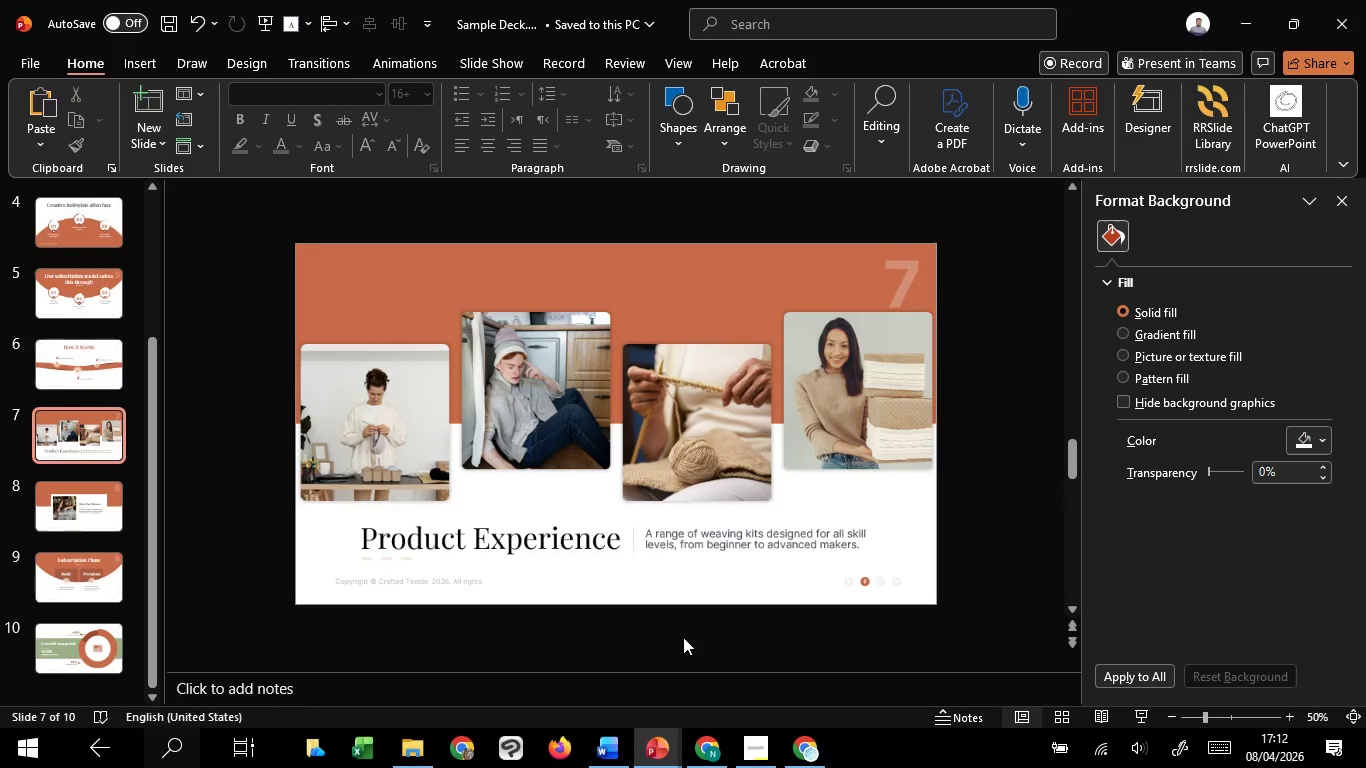 
key(Control+ControlLeft)
 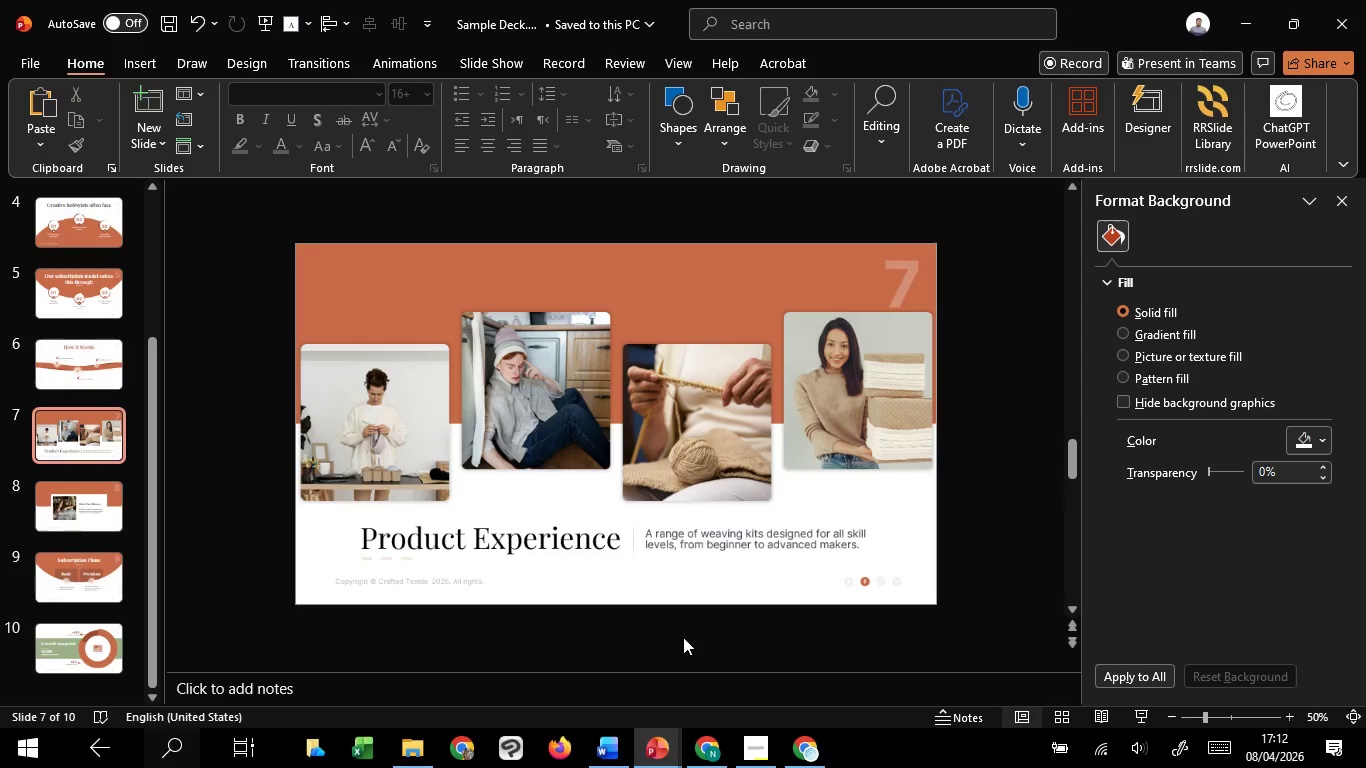 
key(Control+ControlLeft)
 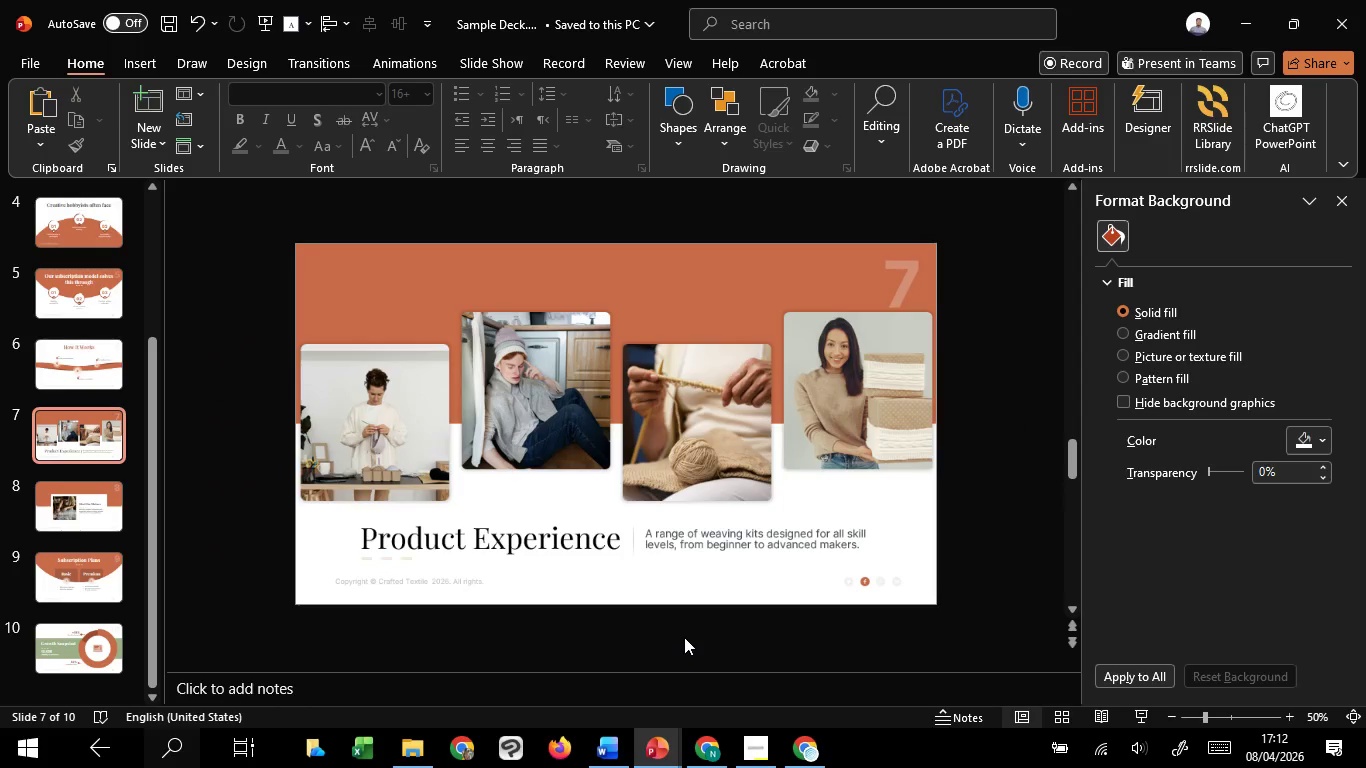 
key(Control+ControlLeft)
 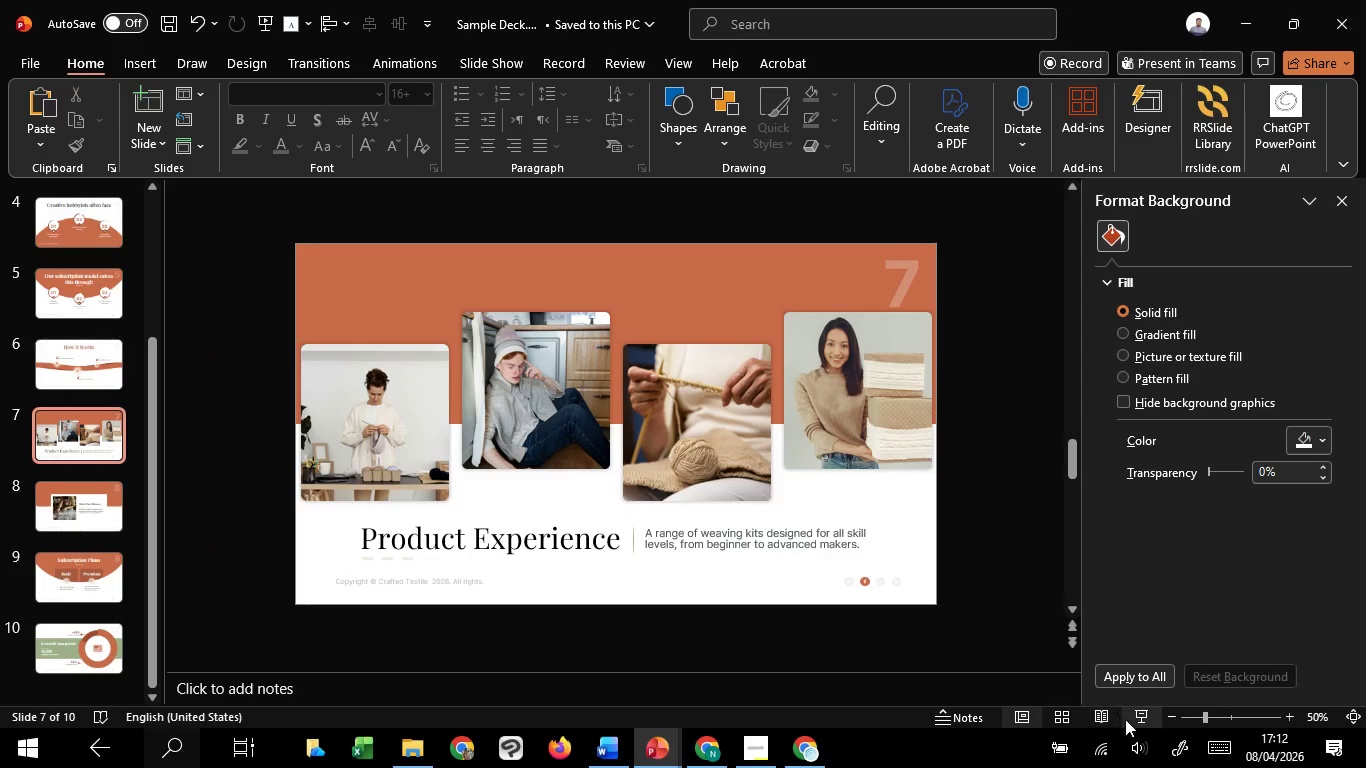 
left_click([1134, 717])
 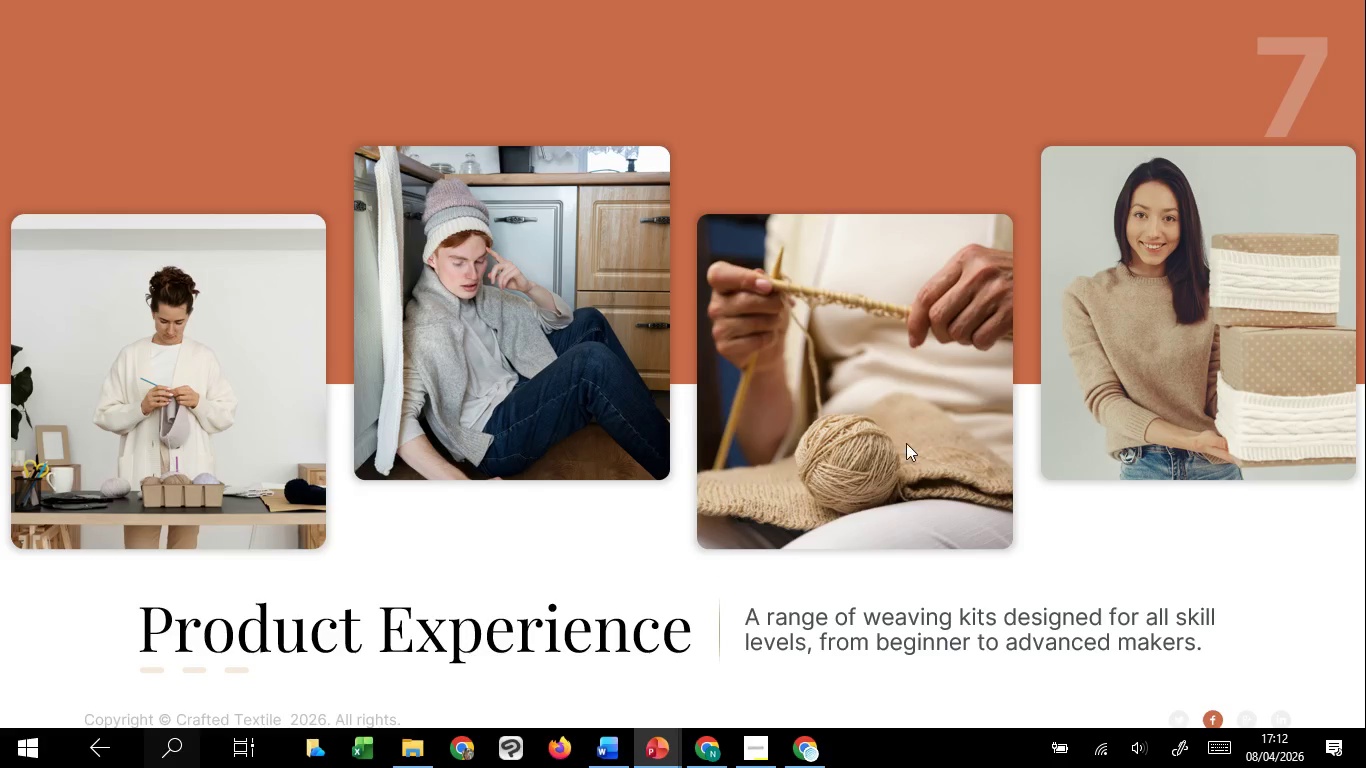 
key(Escape)
 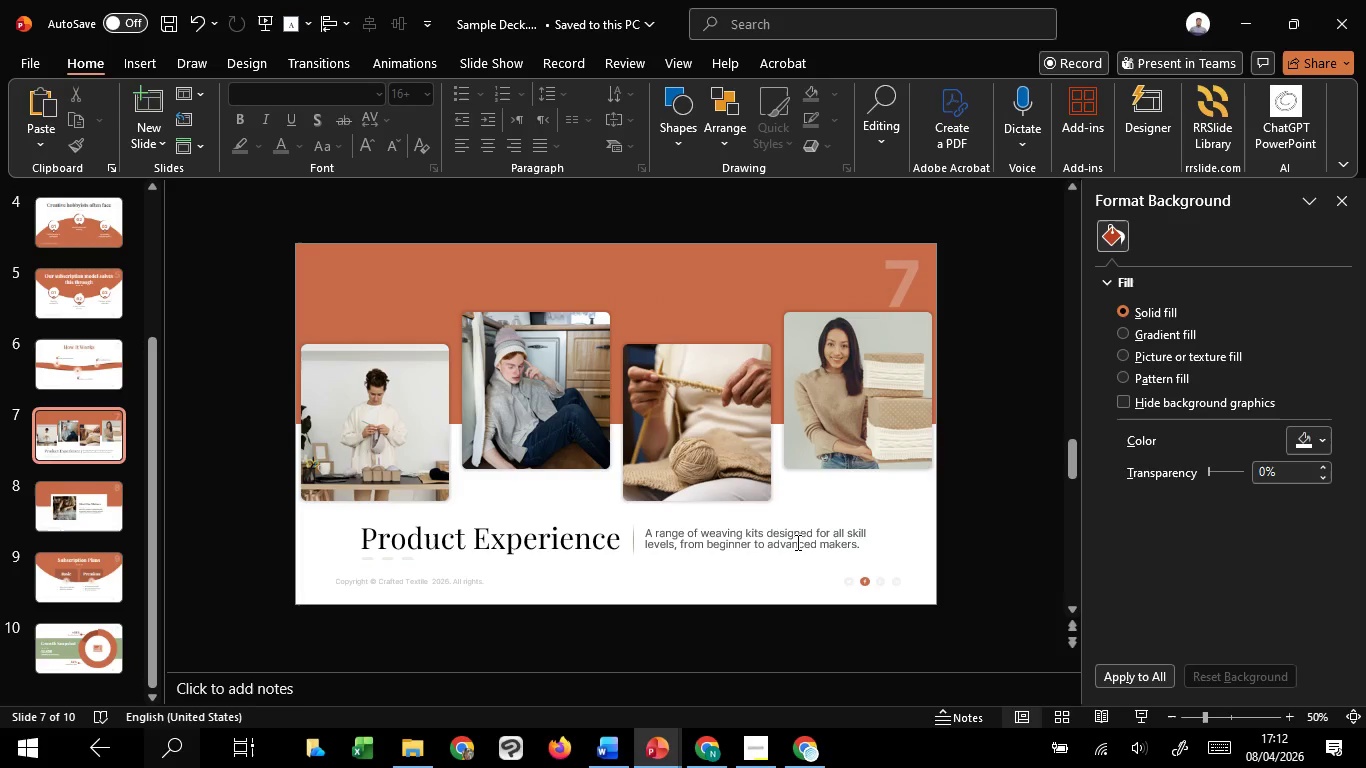 
left_click([796, 542])
 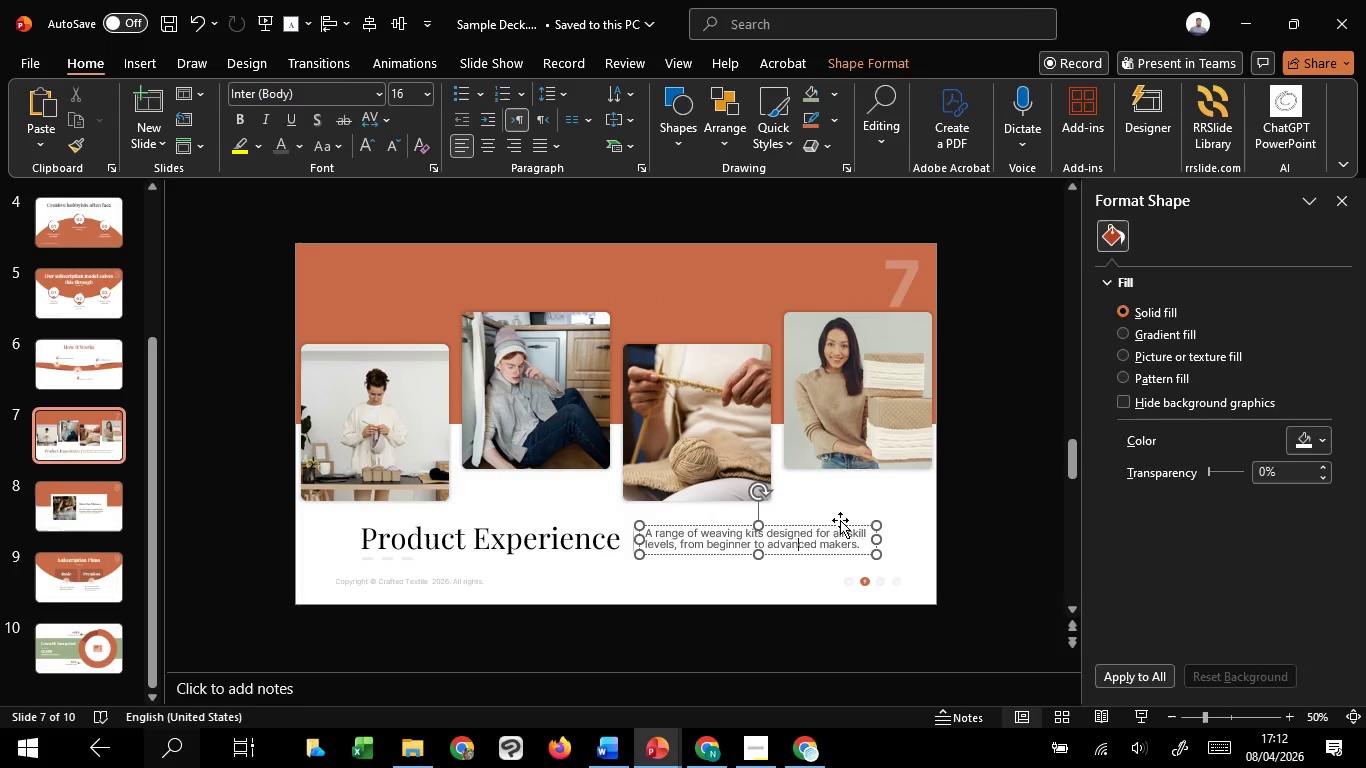 
key(Control+ControlLeft)
 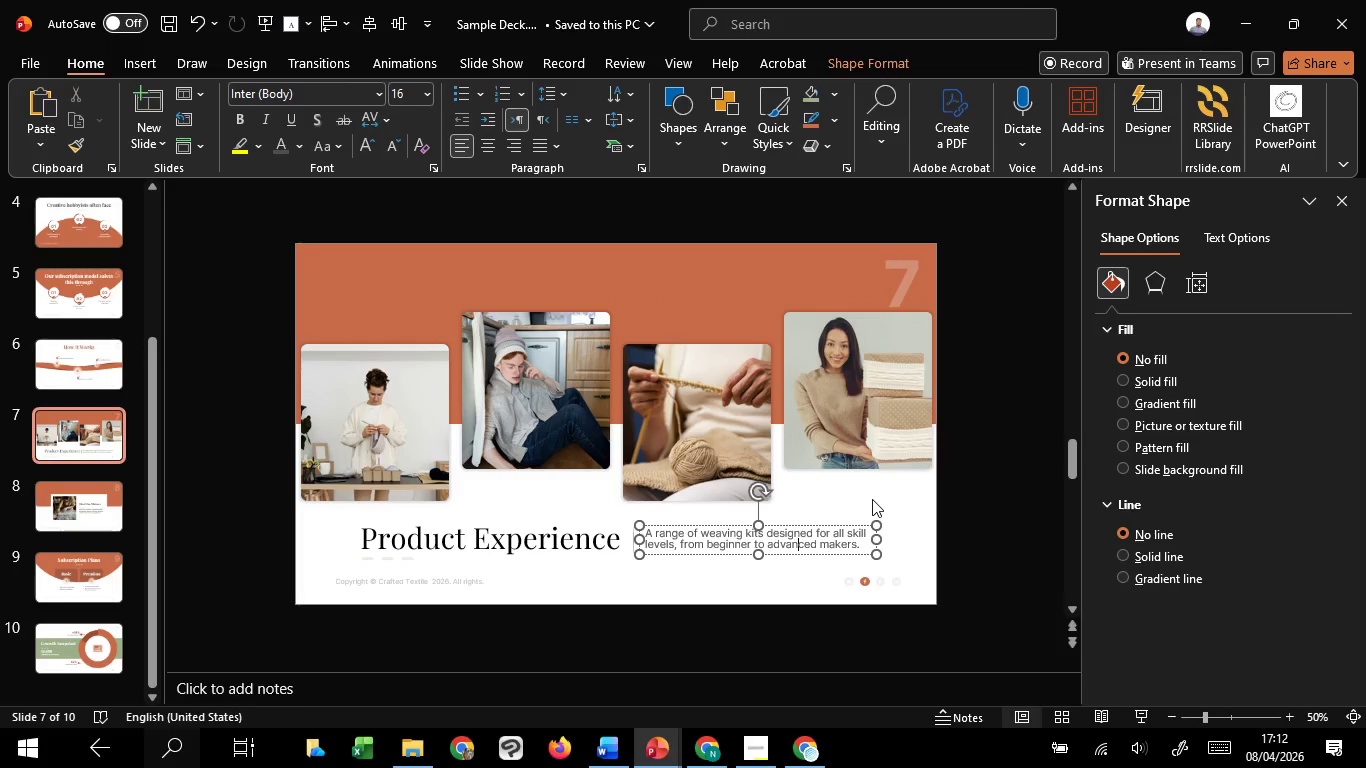 
left_click([872, 499])
 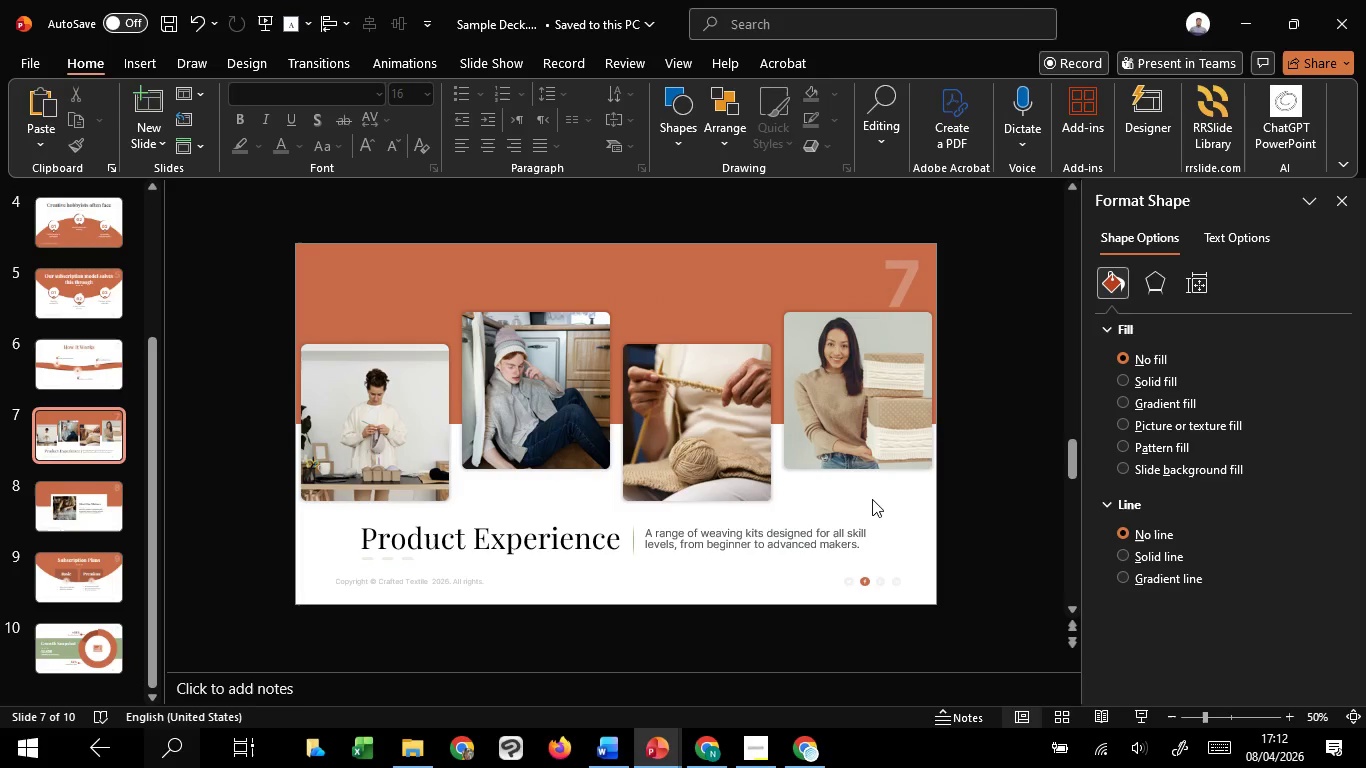 
hold_key(key=ControlLeft, duration=0.92)
 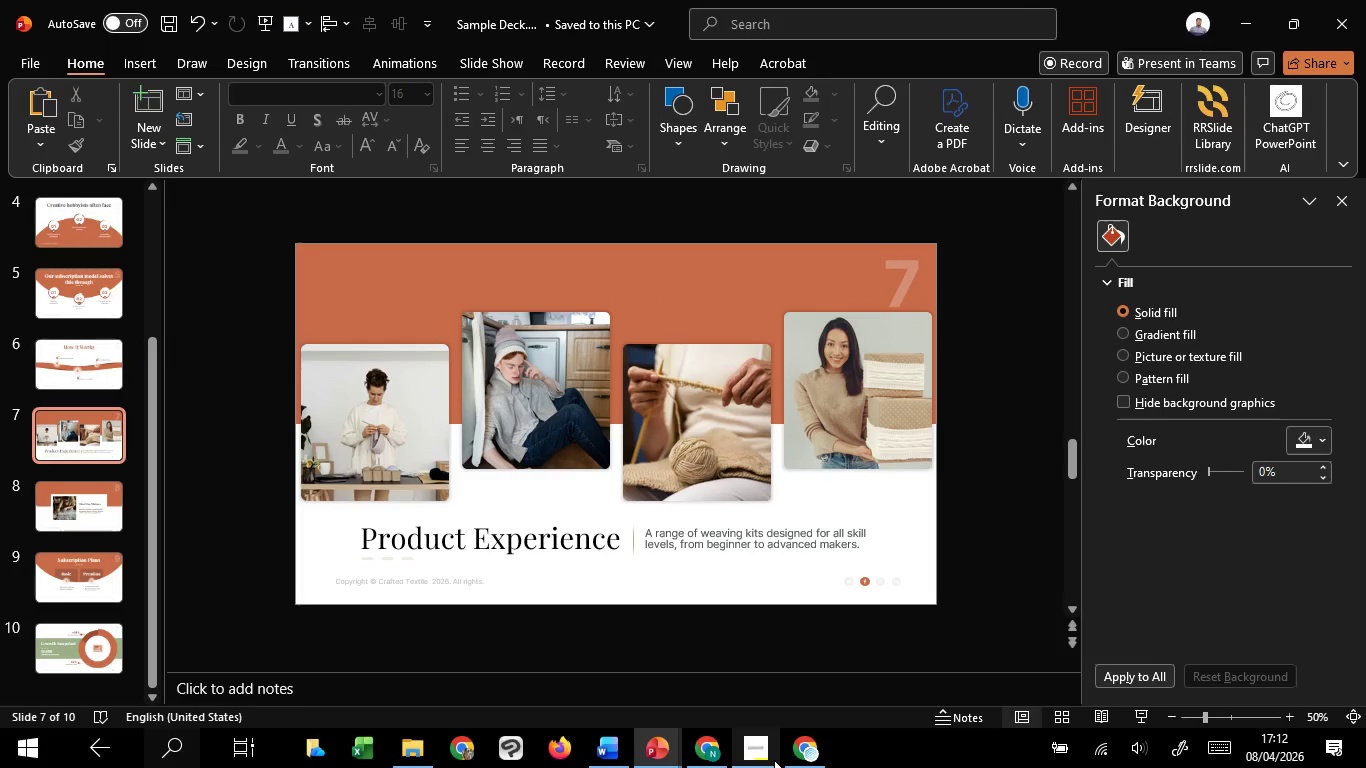 
key(Control+ControlLeft)
 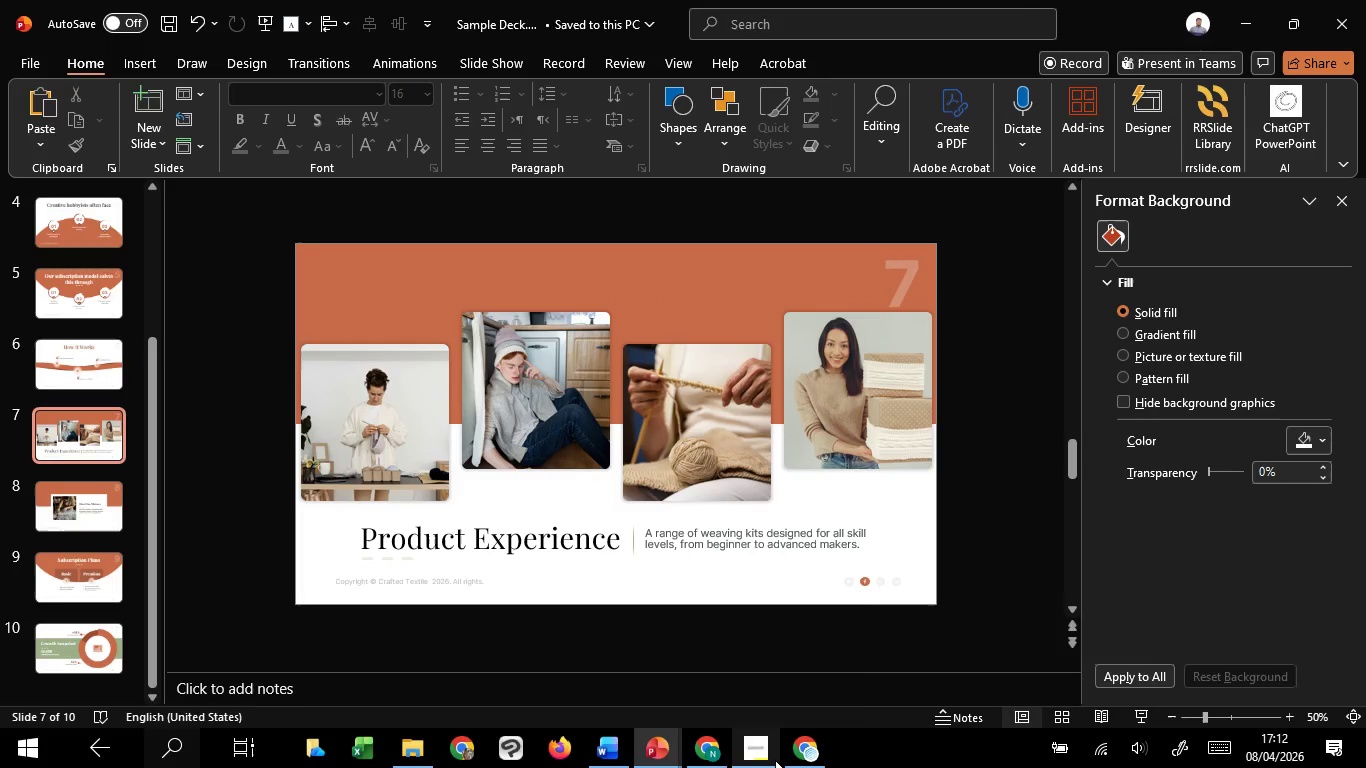 
hold_key(key=ControlLeft, duration=0.44)
 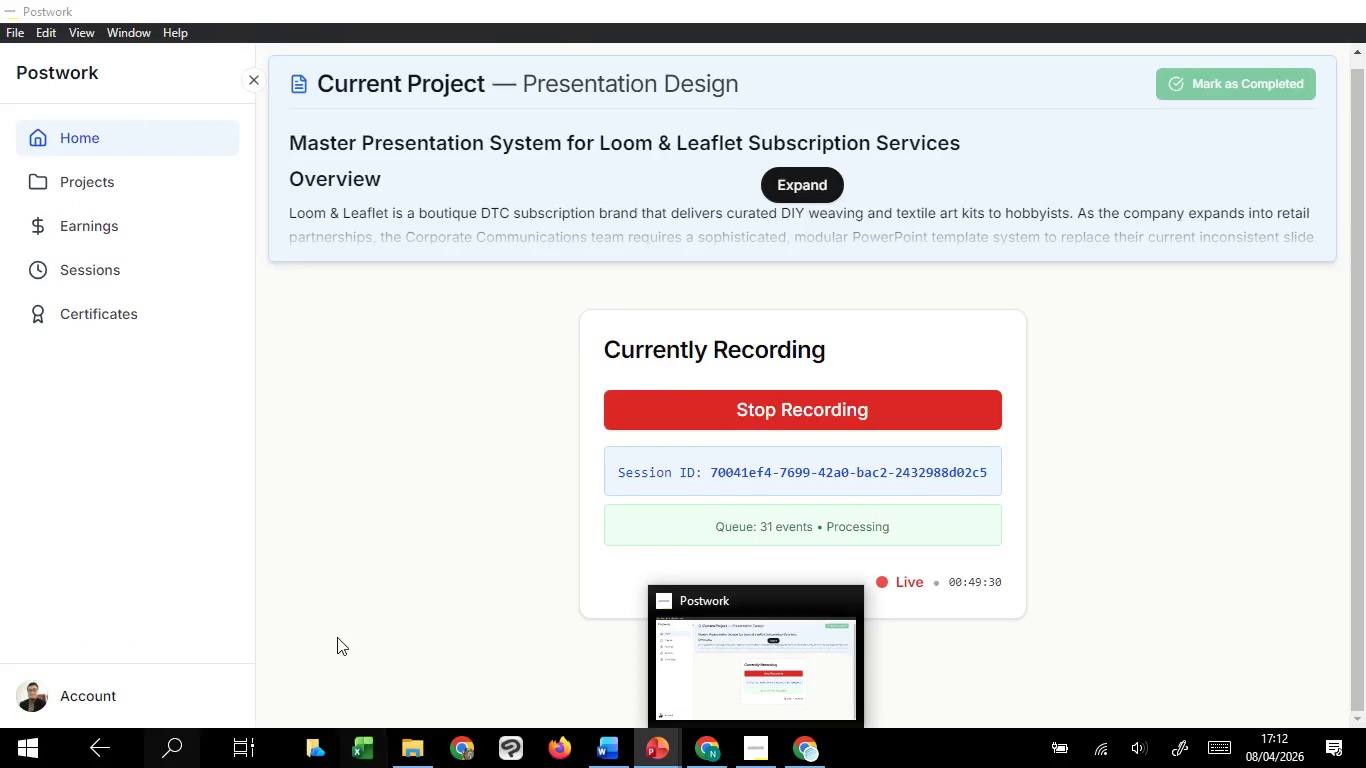 
left_click([603, 479])
 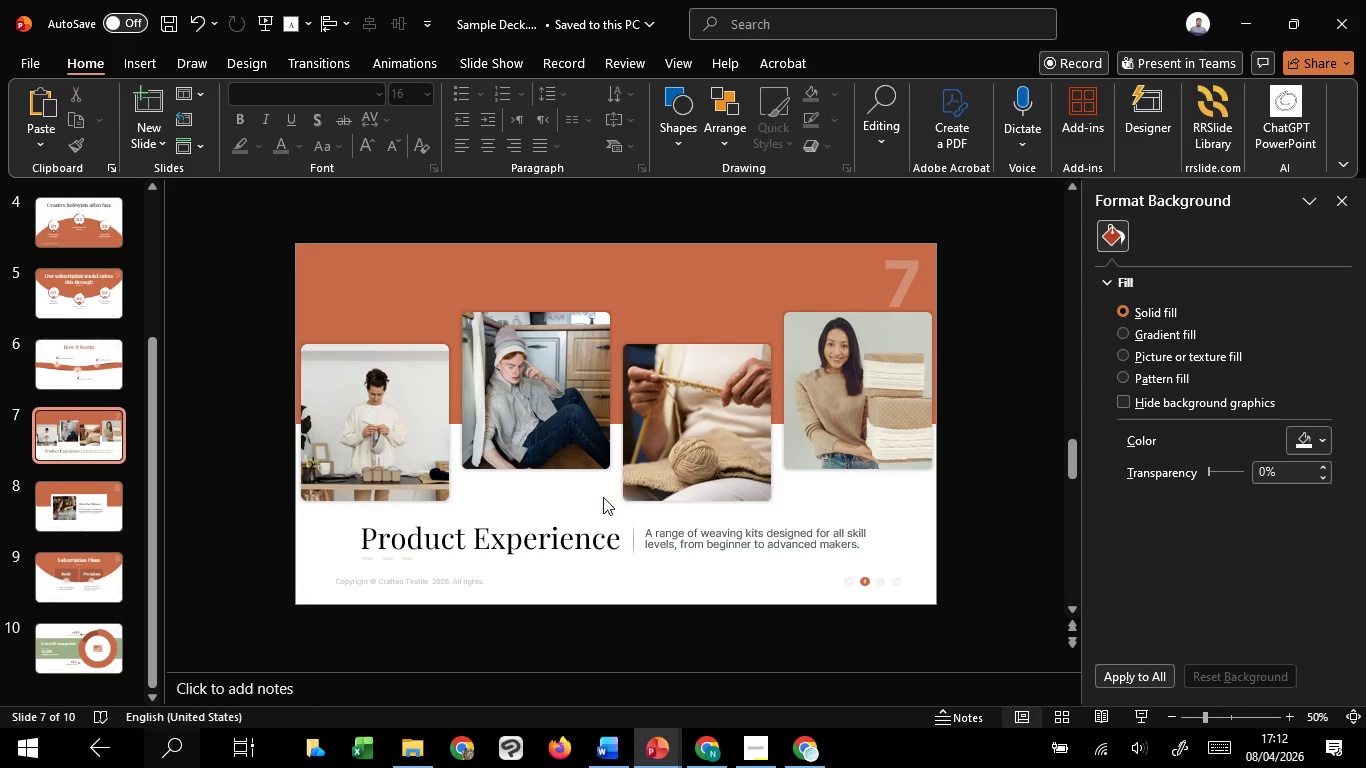 
key(Control+ControlLeft)
 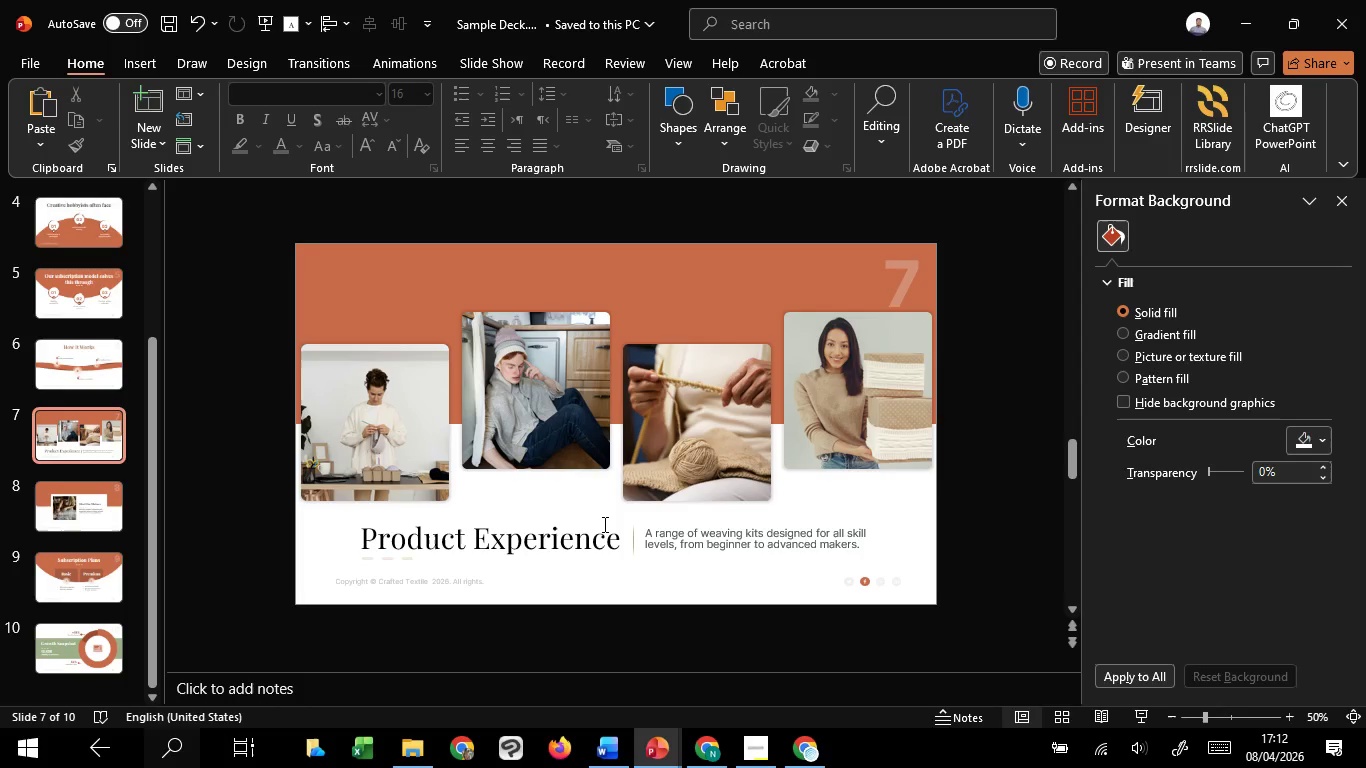 
scroll: coordinate [603, 524], scroll_direction: up, amount: 2.0
 